 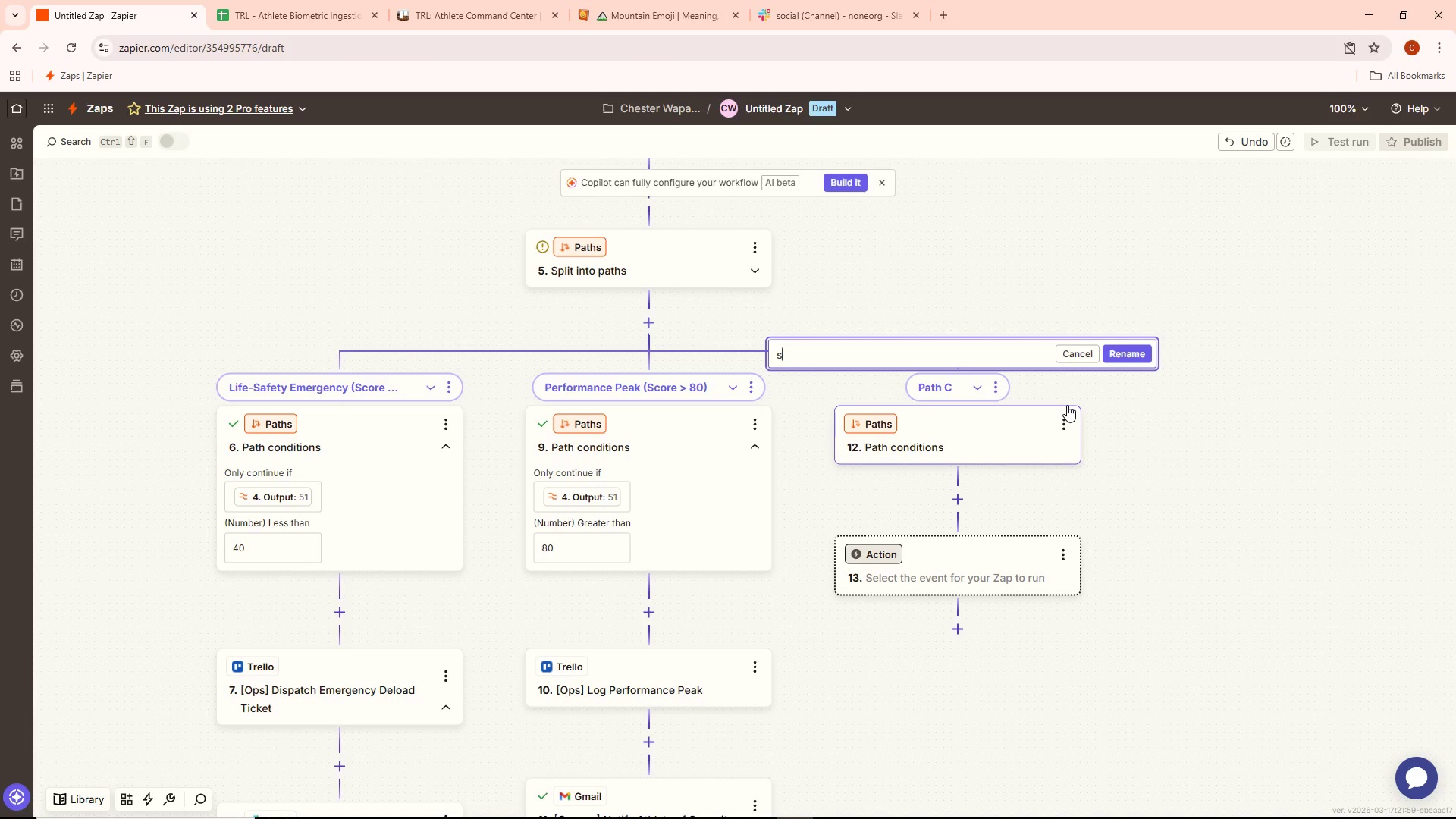 
key(S)
 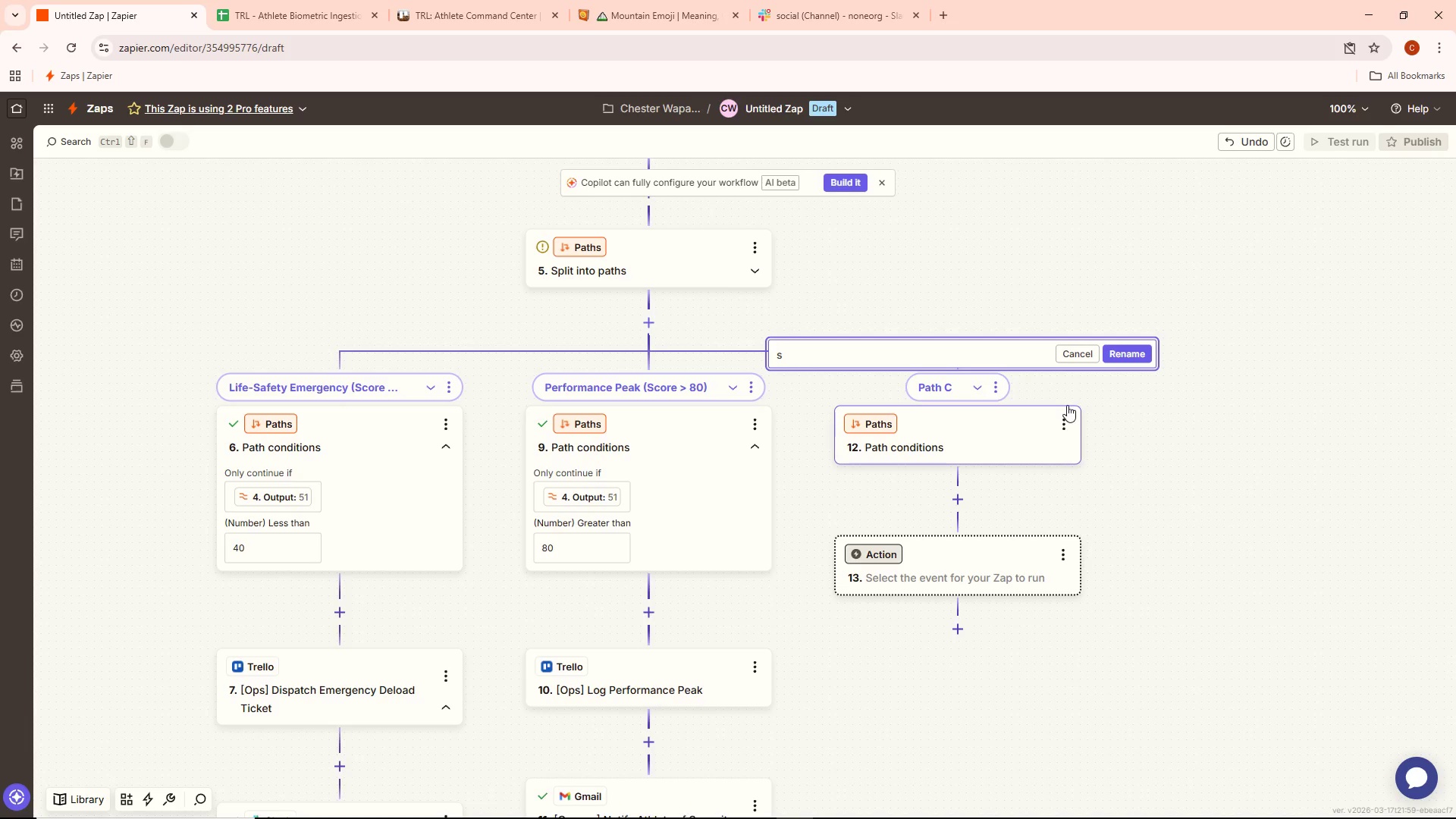 
key(Backspace)
 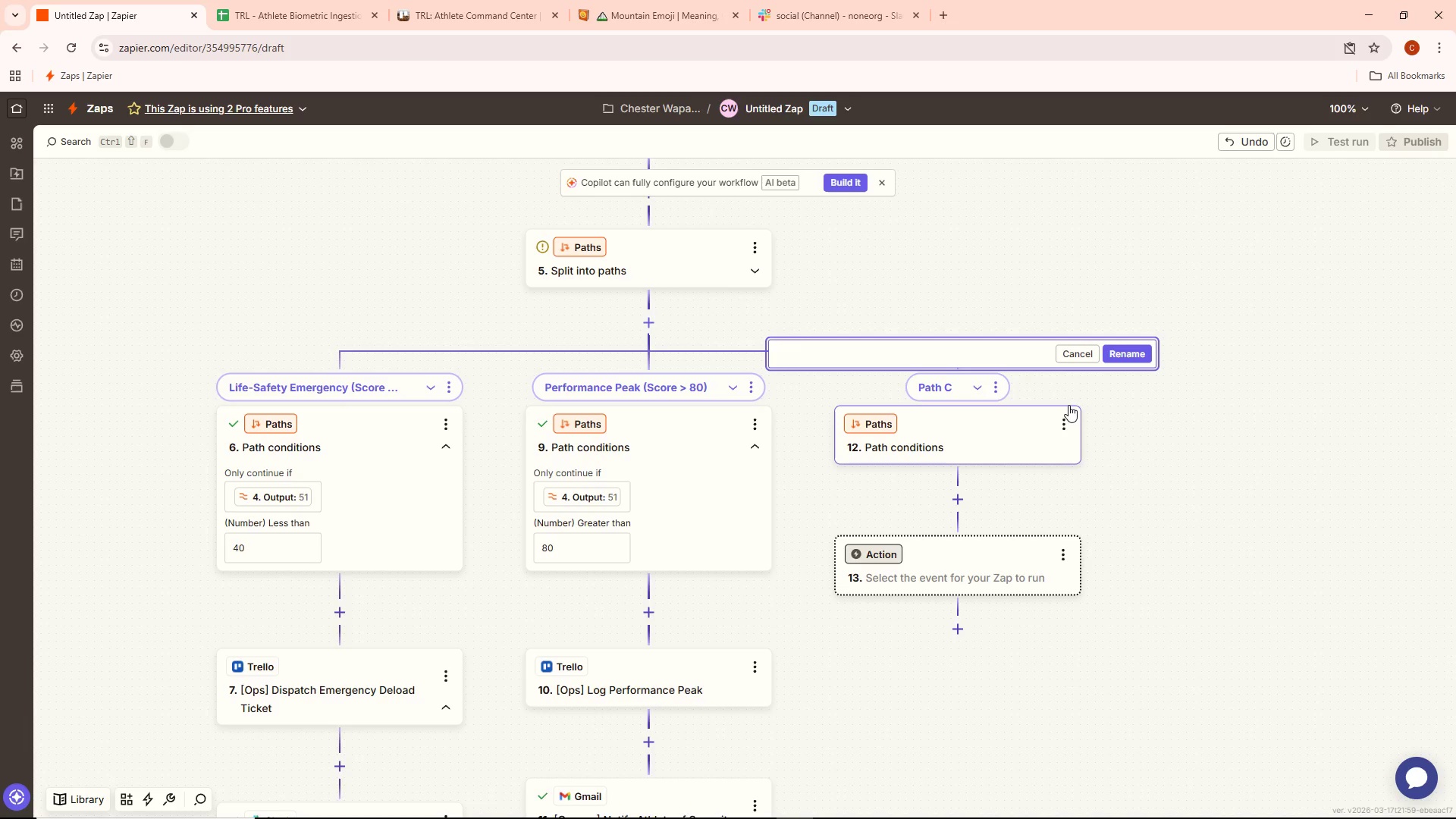 
key(Shift+ShiftRight)
 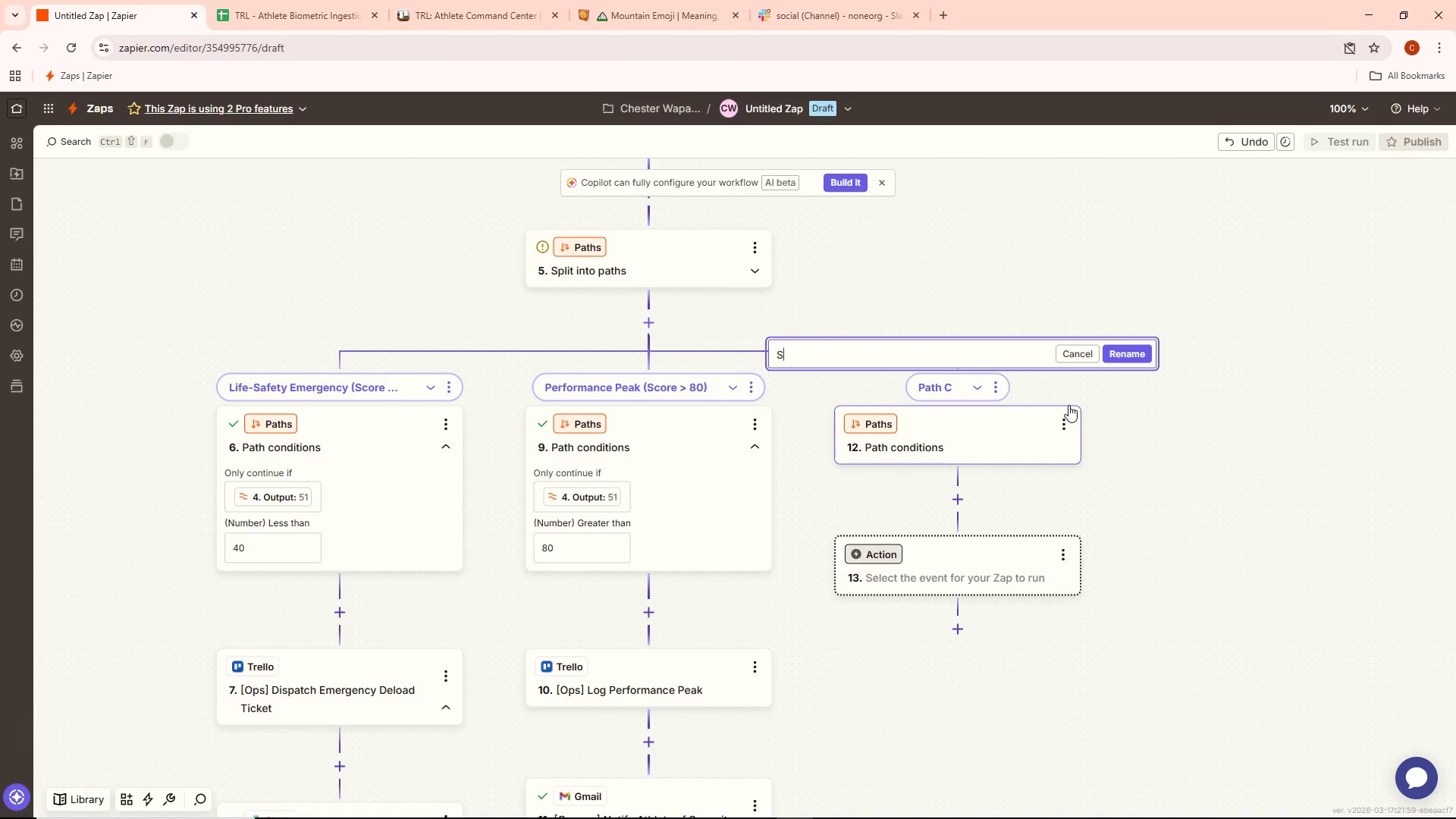 
key(Shift+S)
 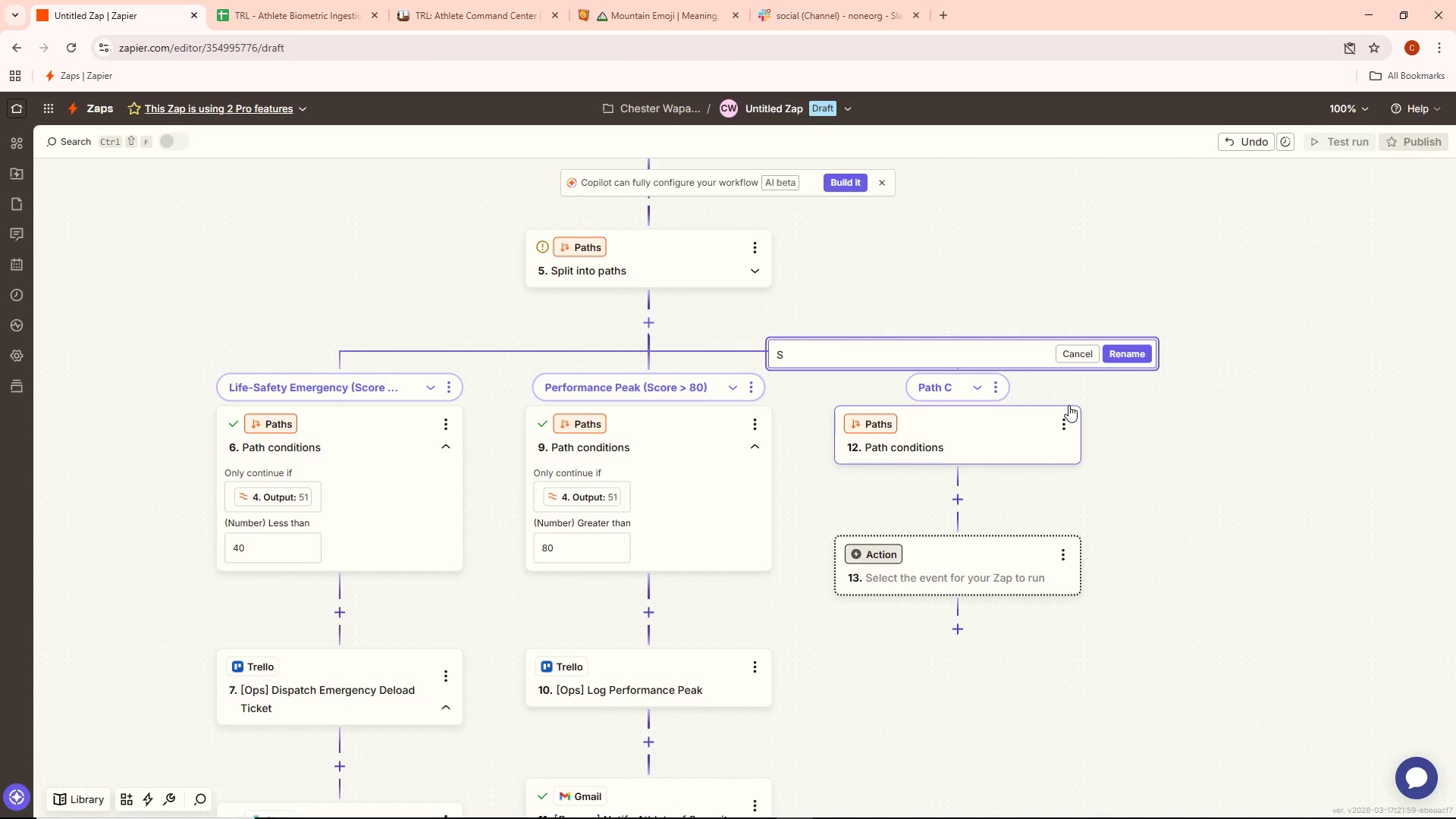 
wait(5.22)
 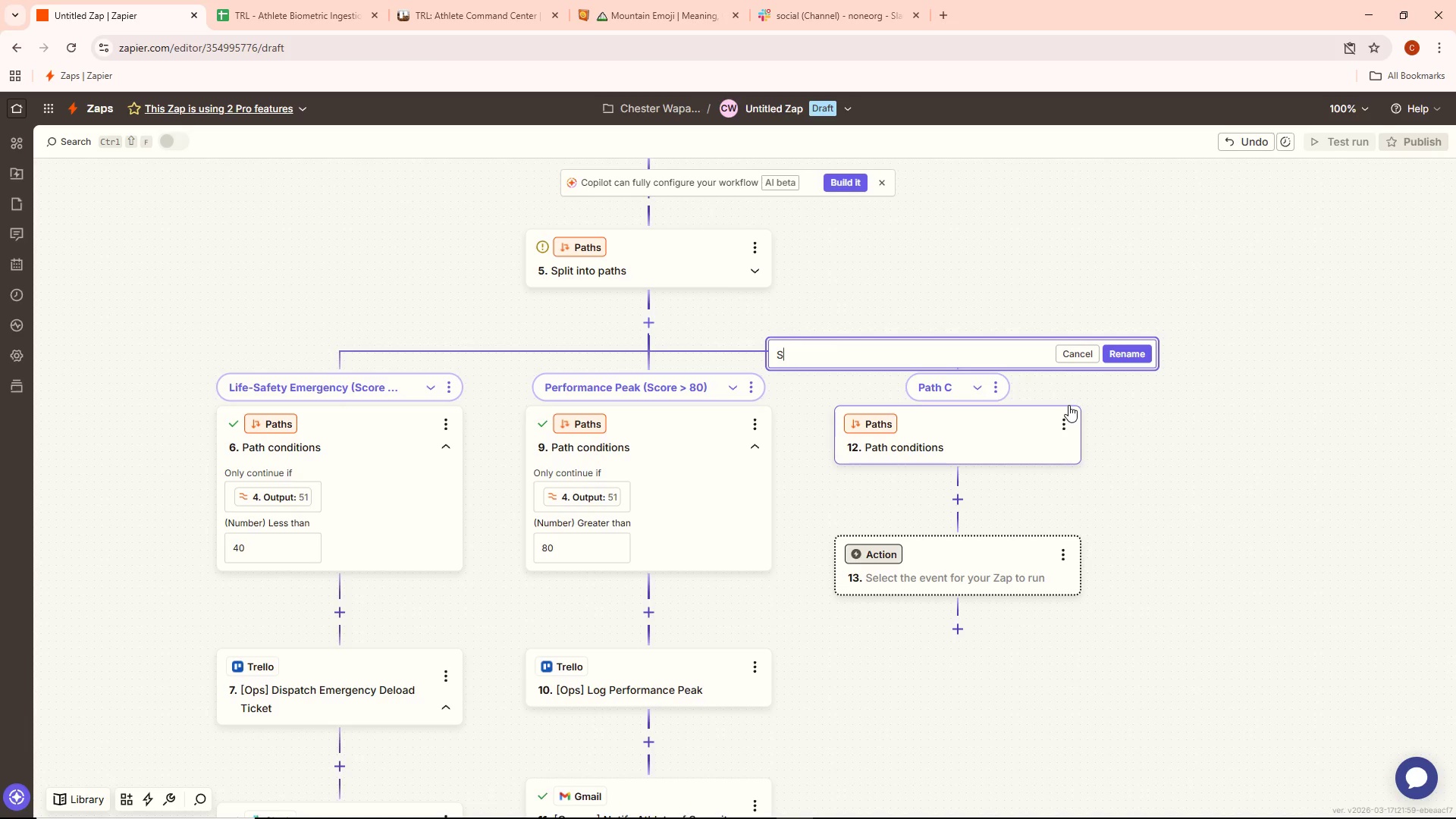 
type(tandard Caution (Score 40-80))
 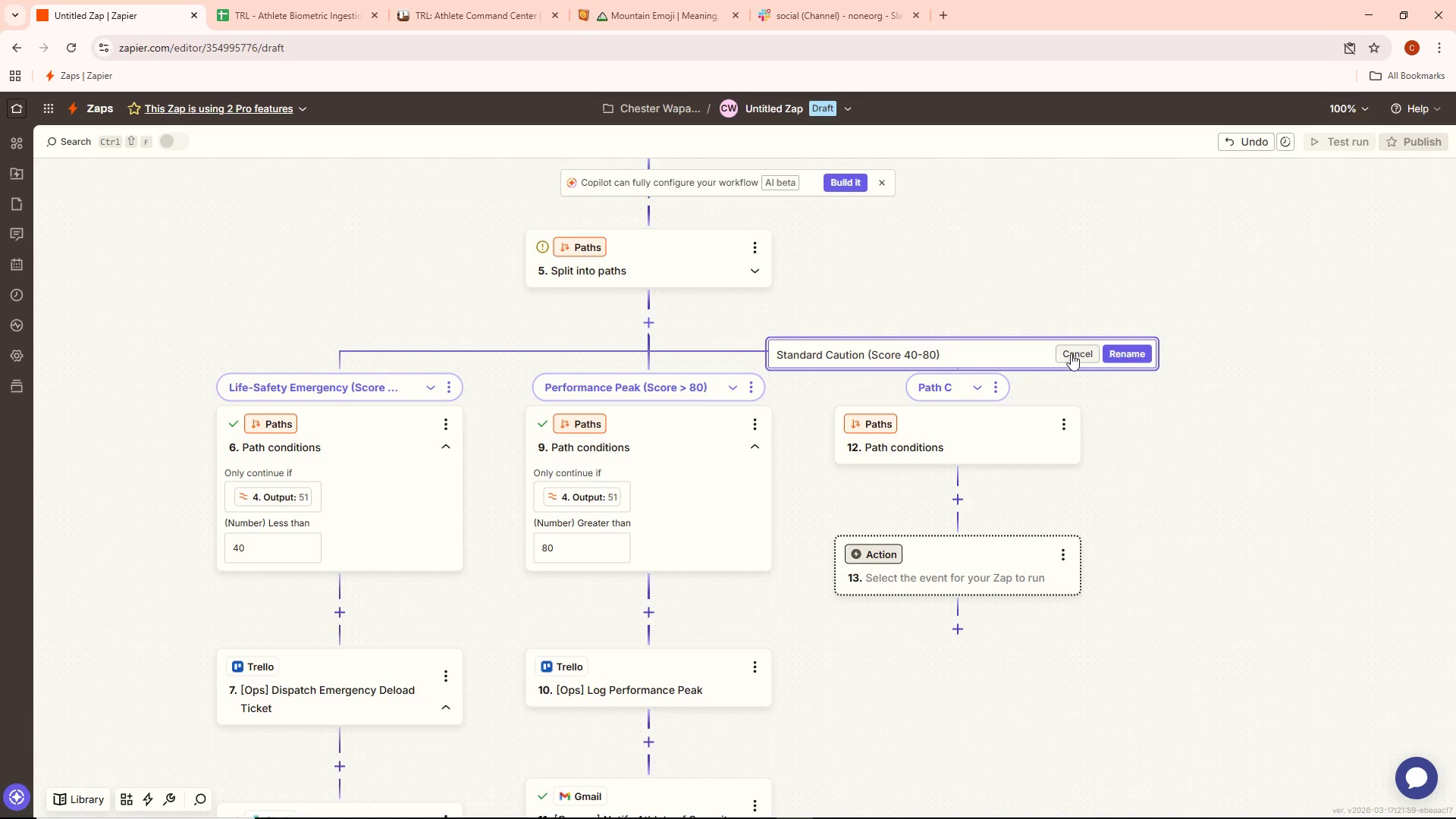 
left_click([1141, 346])
 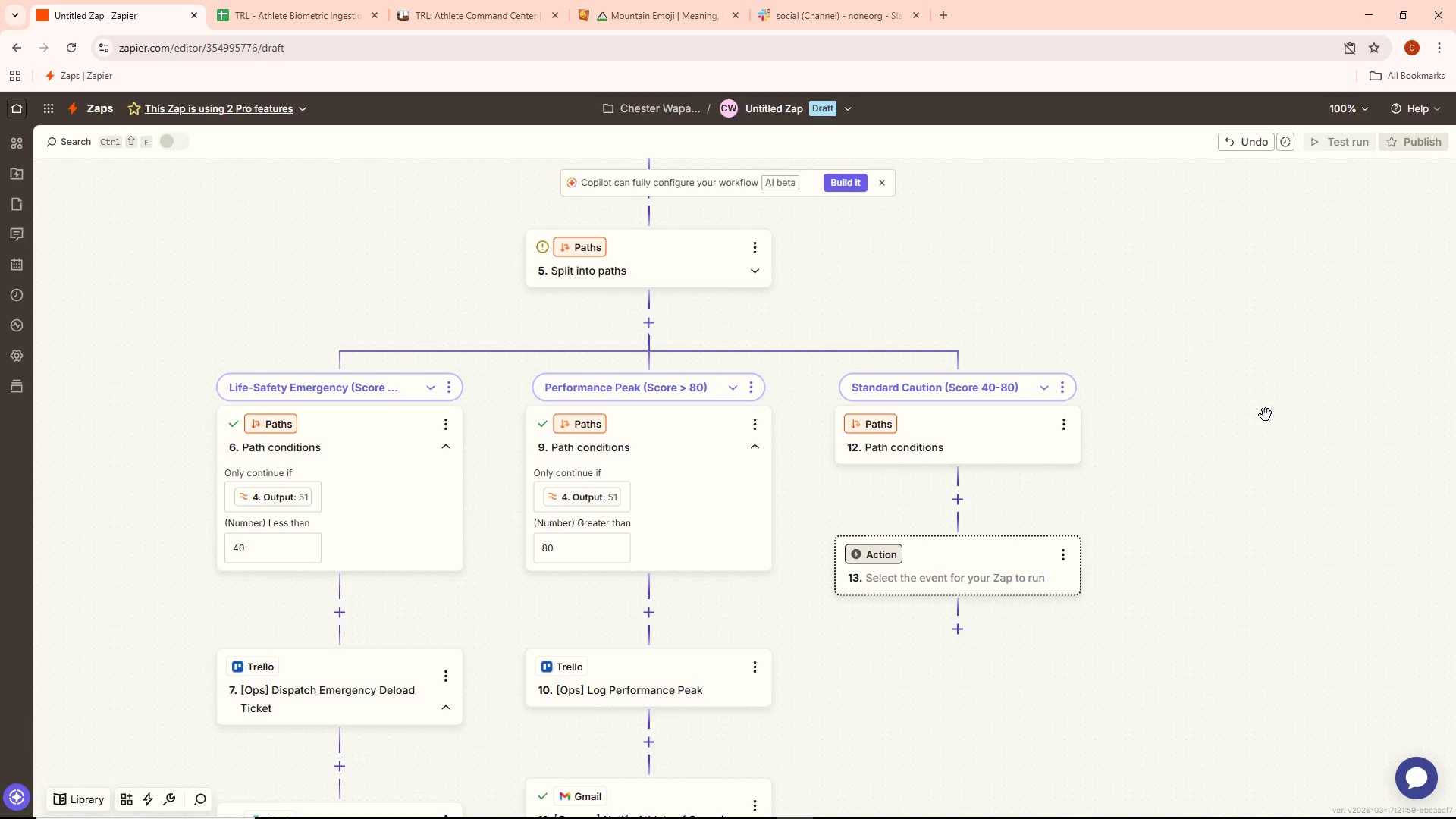 
wait(20.06)
 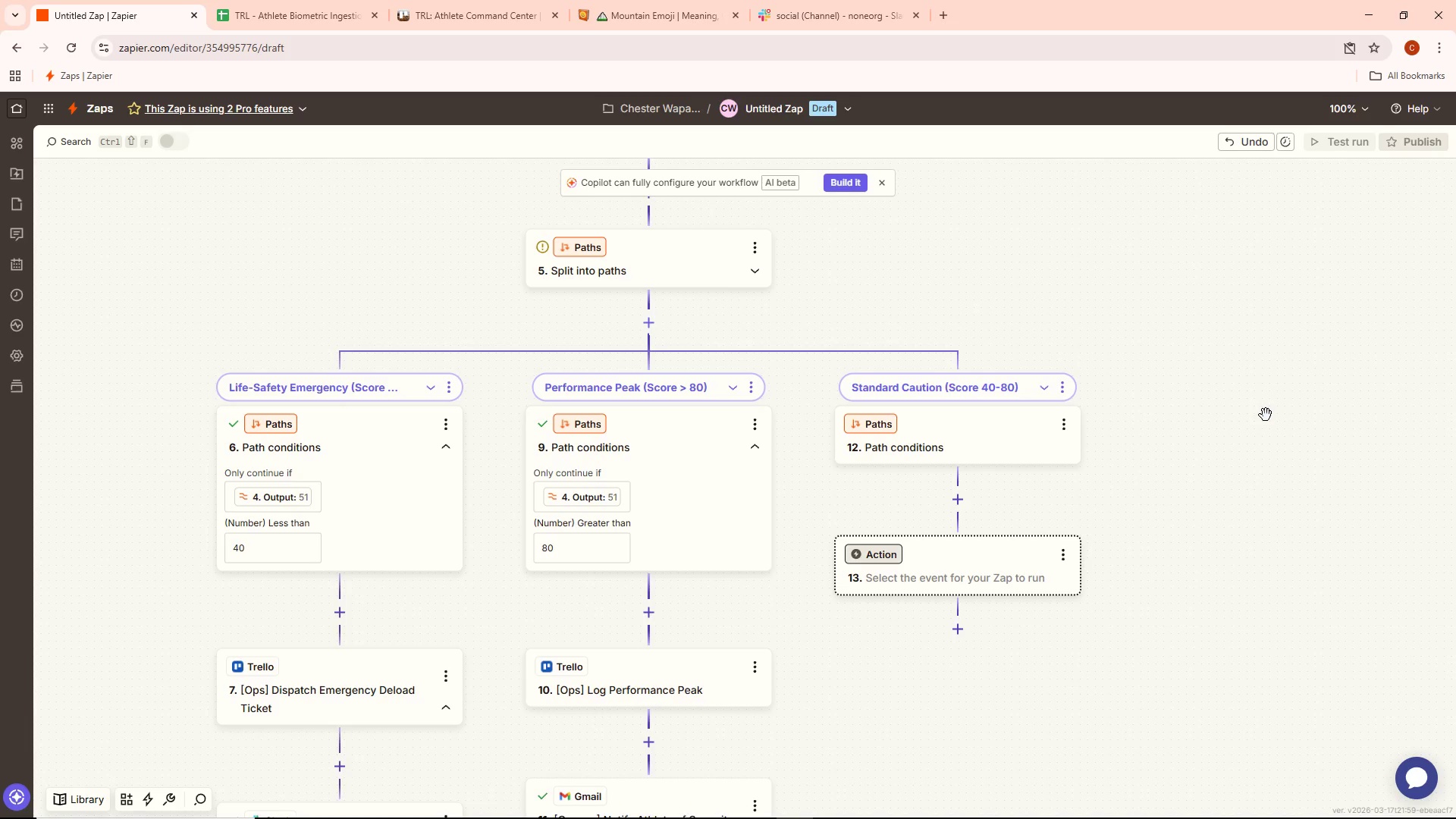 
left_click([1207, 373])
 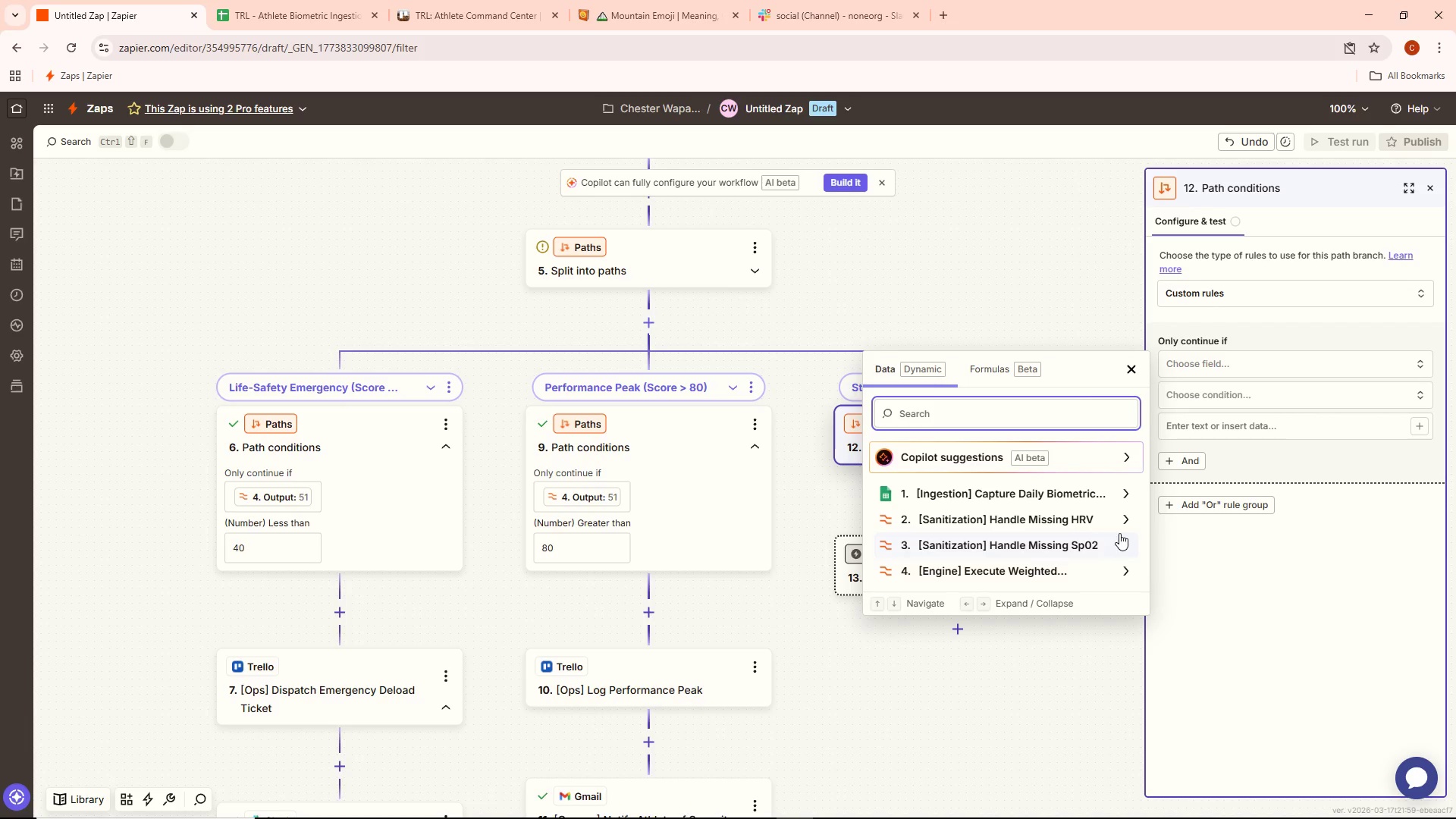 
wait(23.77)
 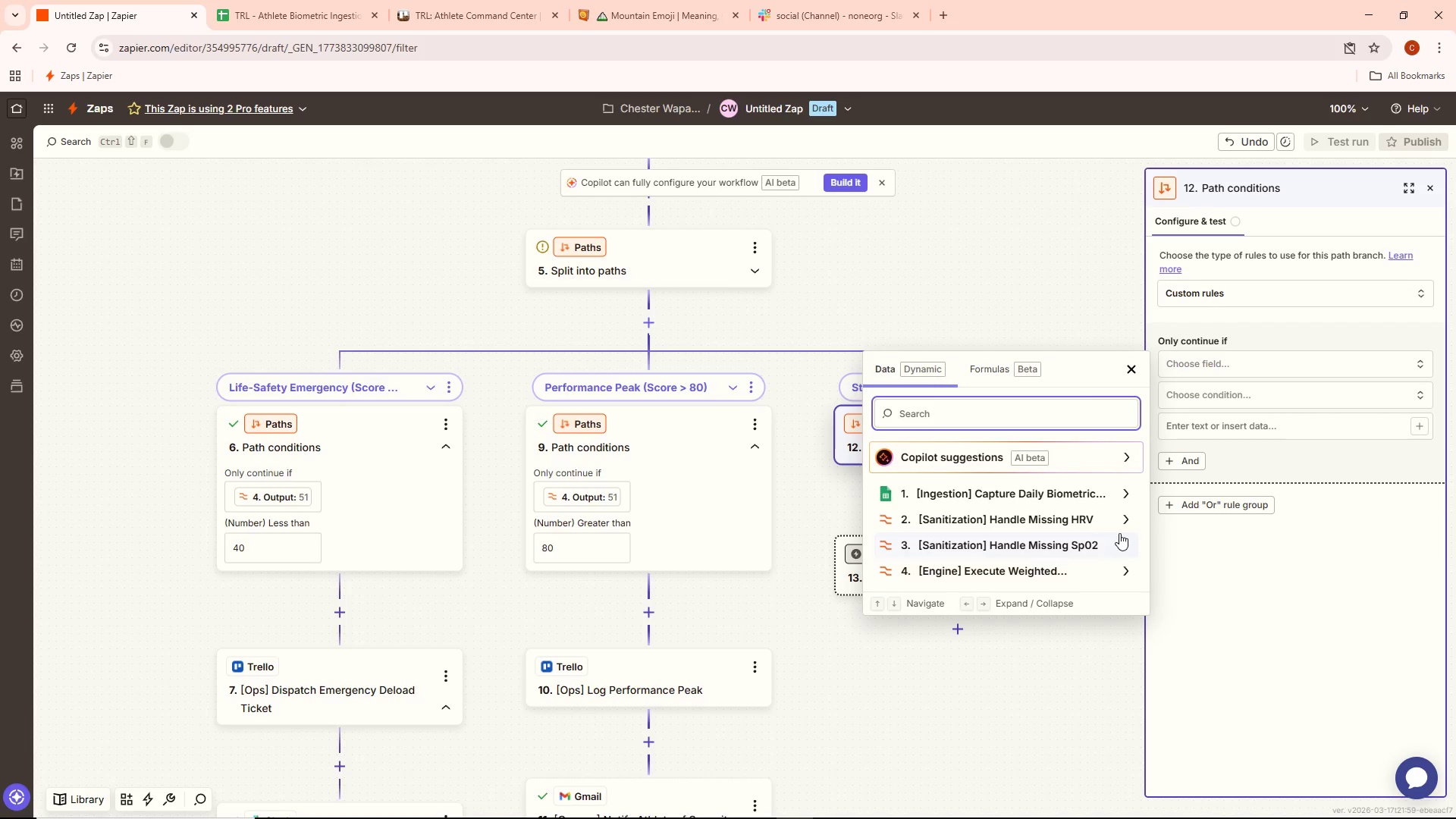 
scroll: coordinate [1043, 664], scroll_direction: down, amount: 10.0
 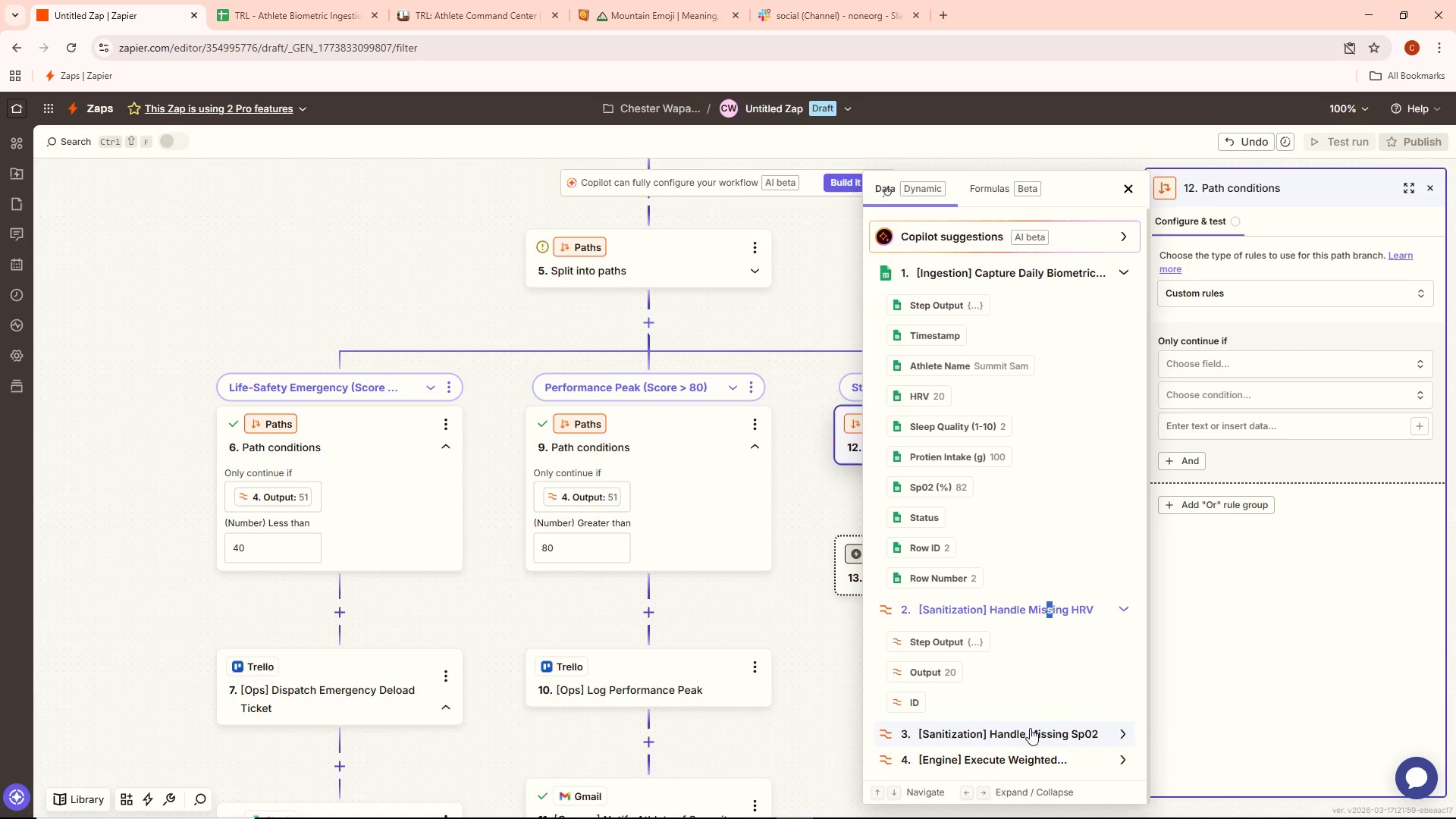 
left_click([1024, 734])
 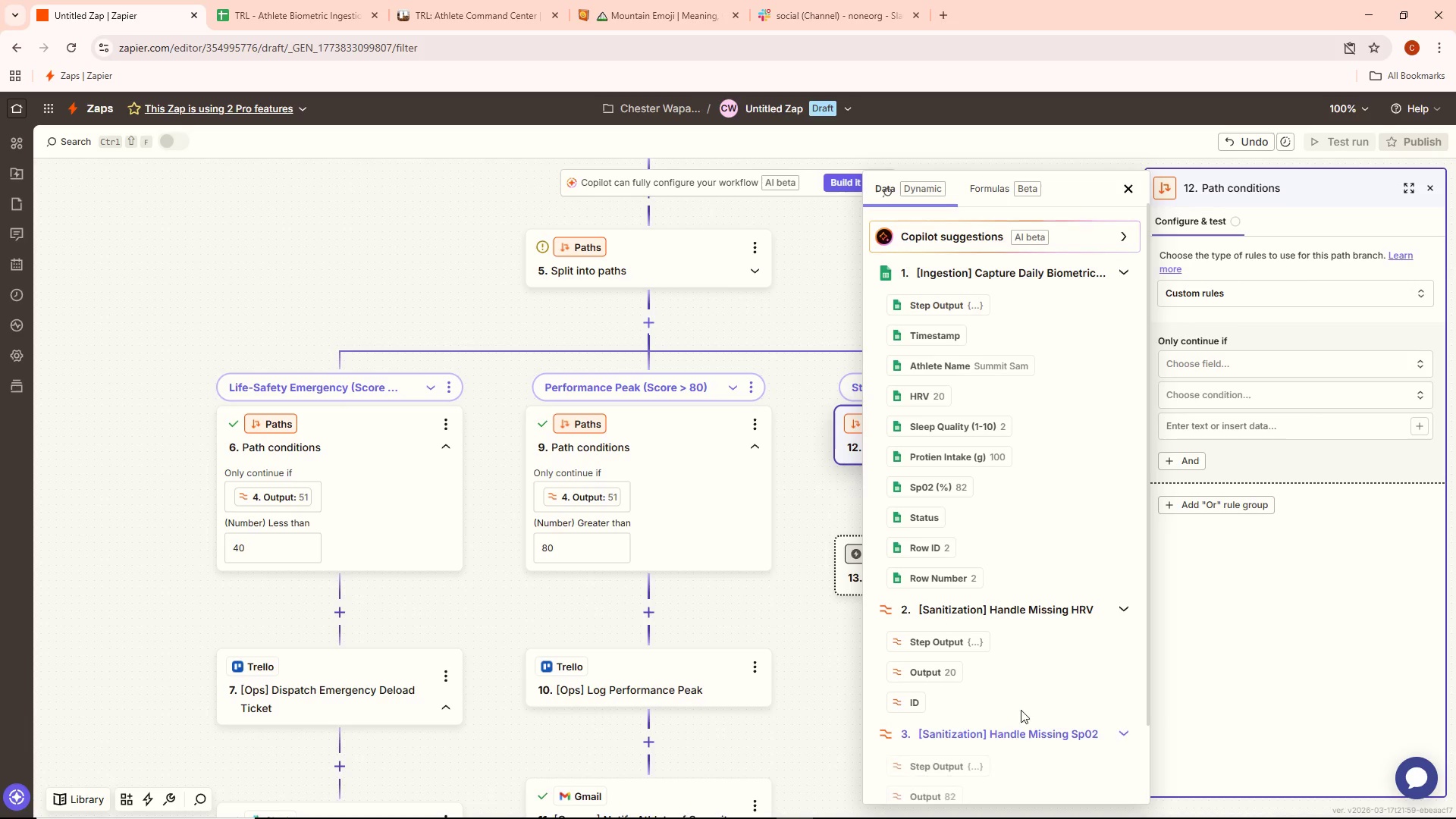 
scroll: coordinate [1025, 680], scroll_direction: down, amount: 6.0
 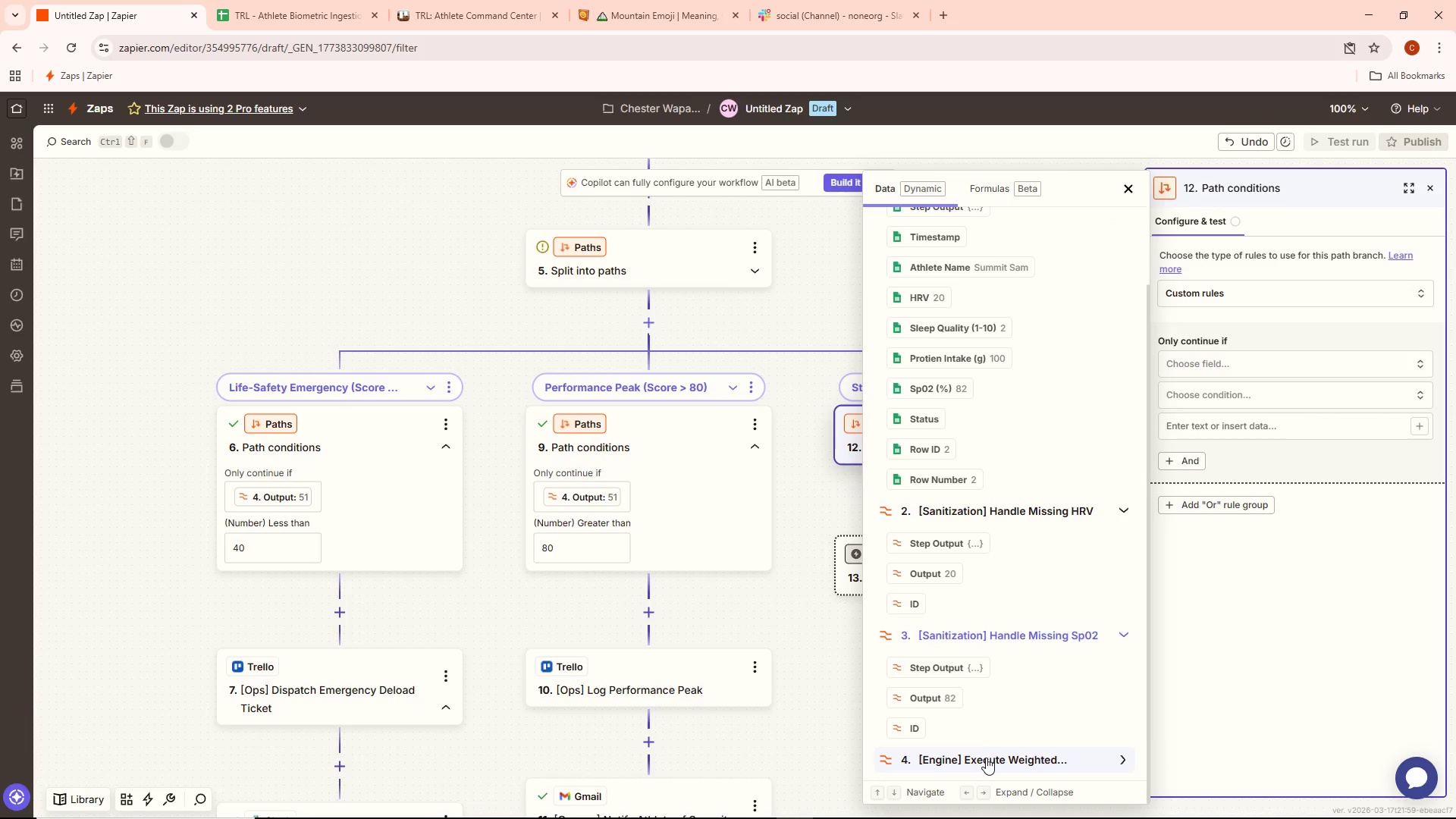 
left_click([987, 759])
 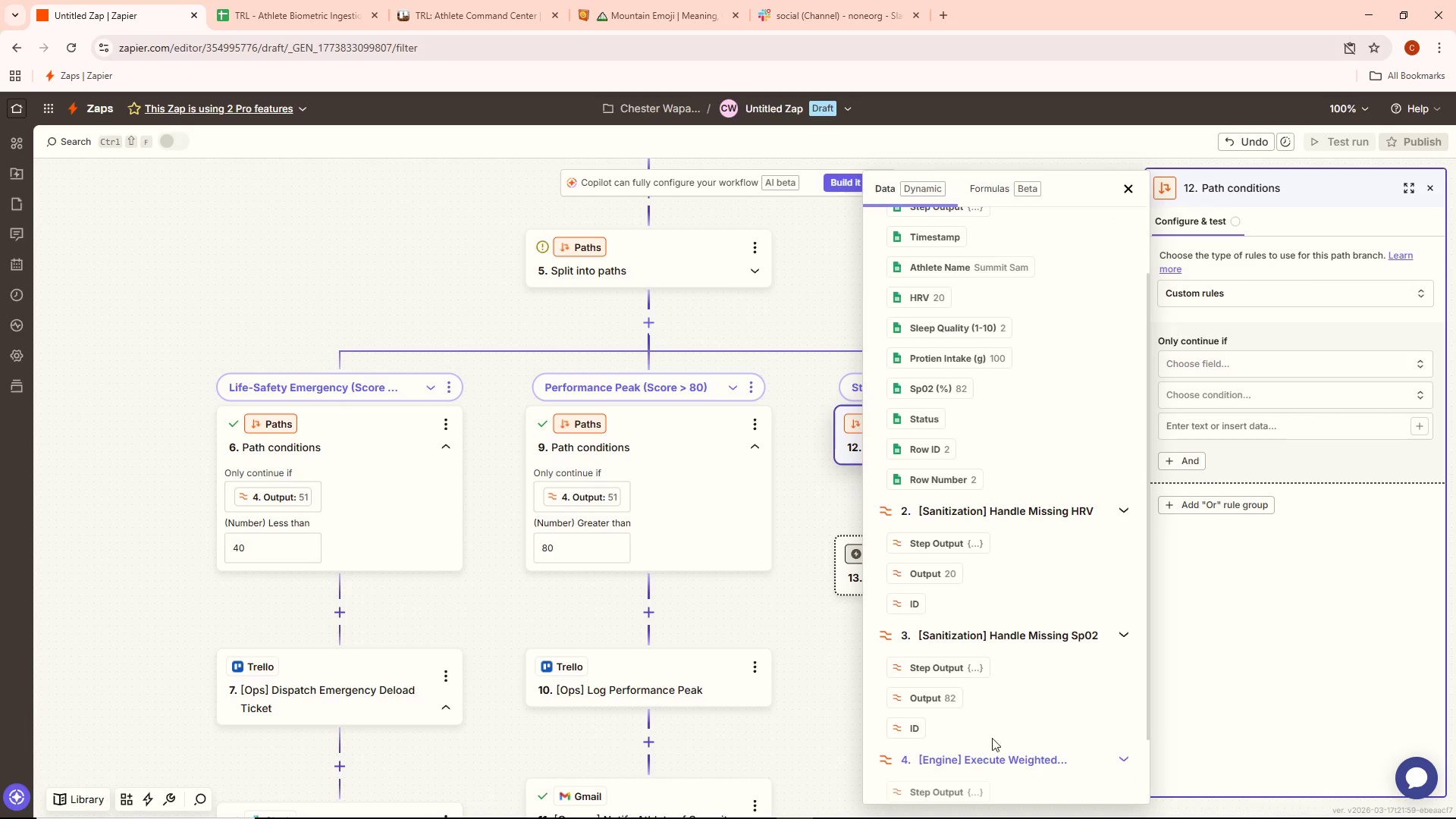 
scroll: coordinate [1005, 656], scroll_direction: down, amount: 12.0
 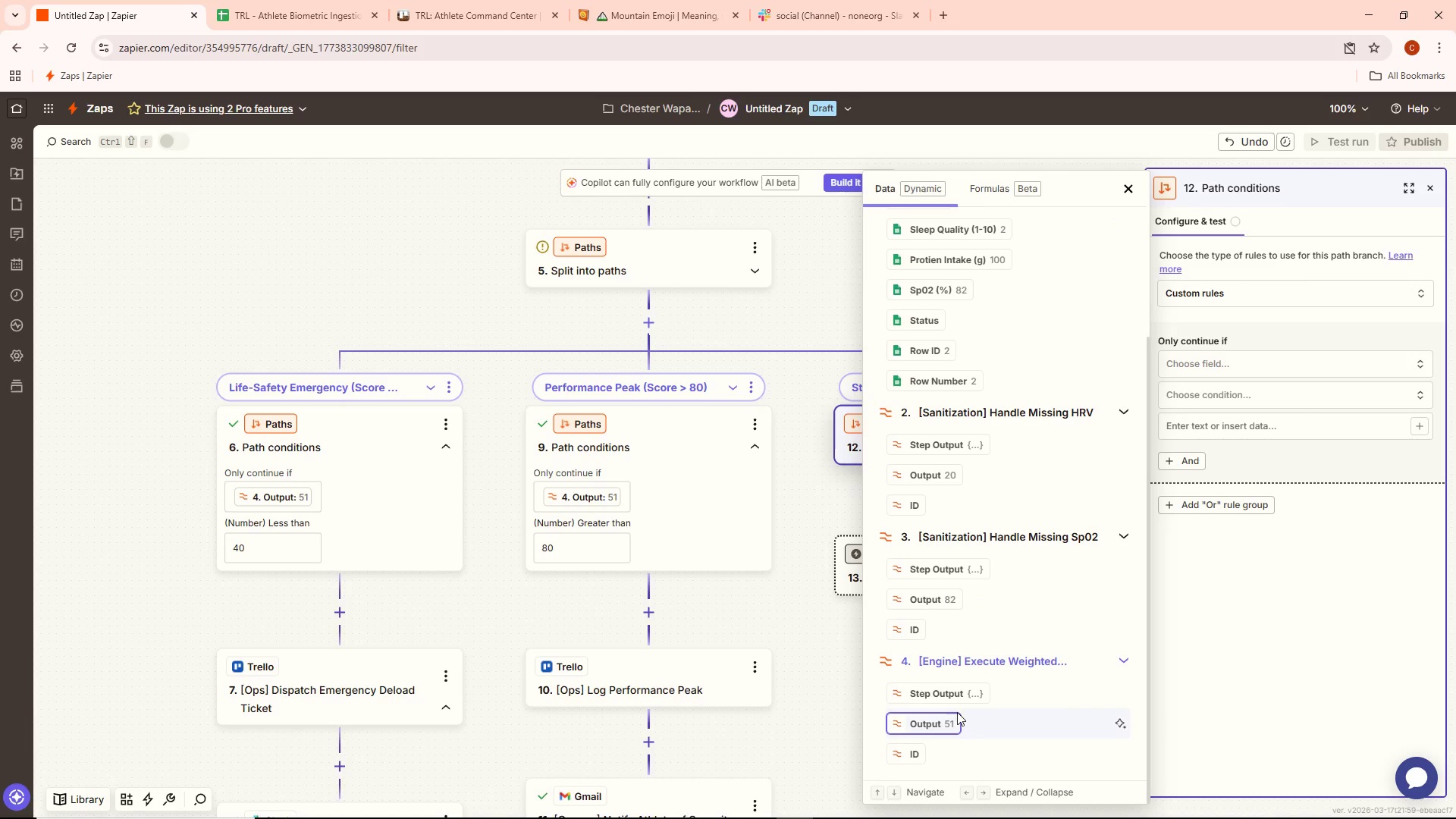 
left_click([951, 714])
 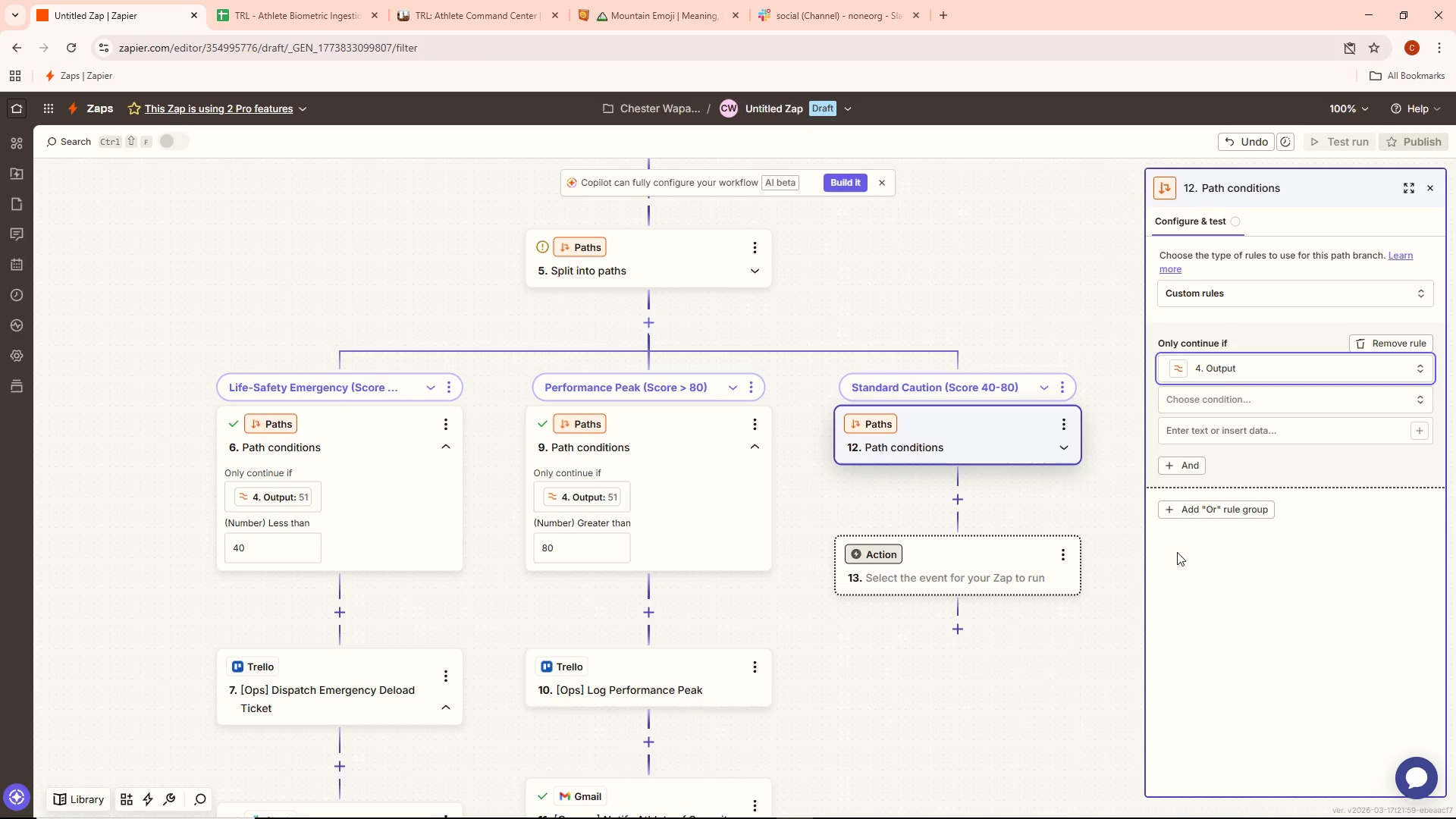 
wait(7.92)
 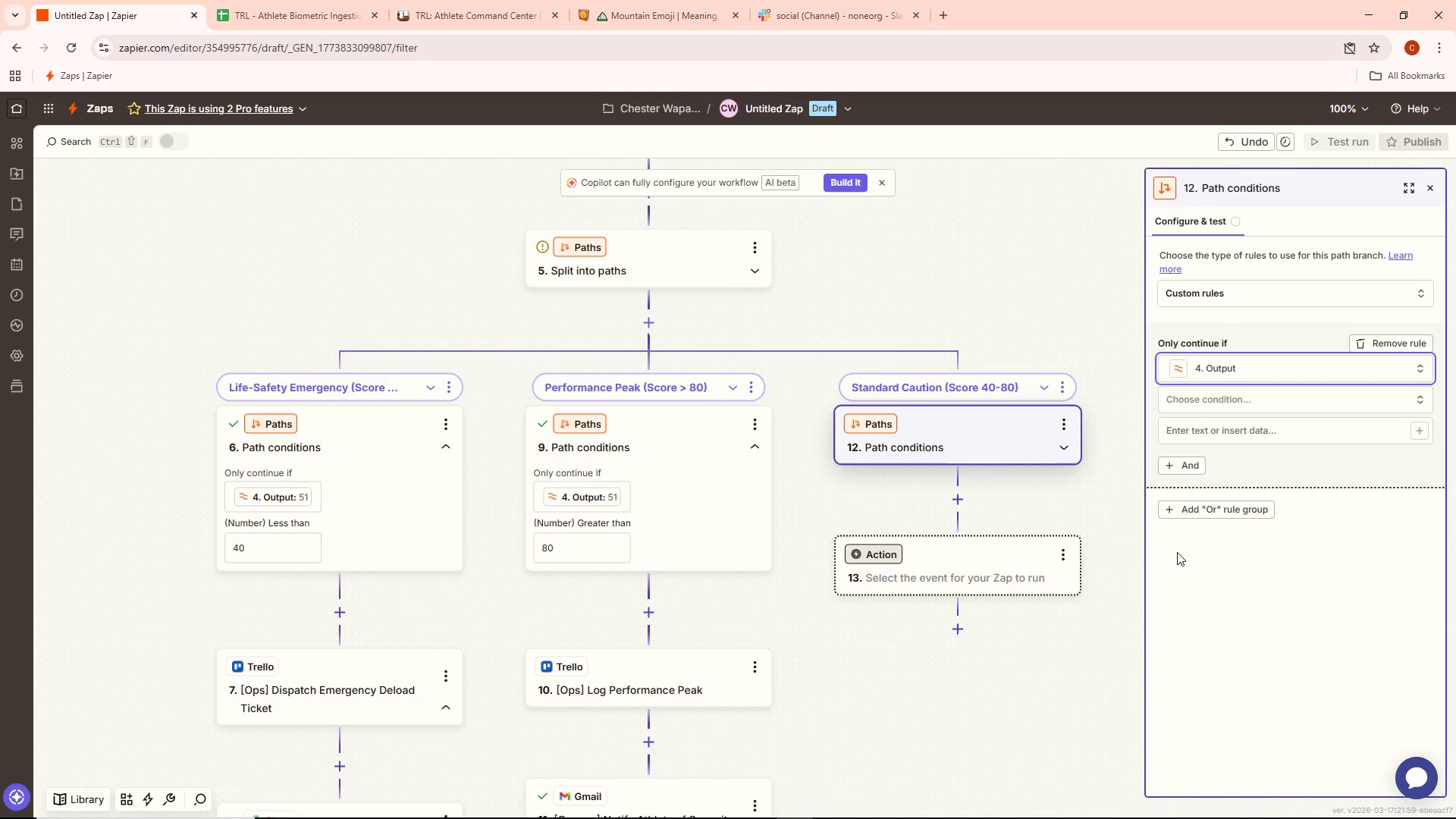 
left_click([1268, 391])
 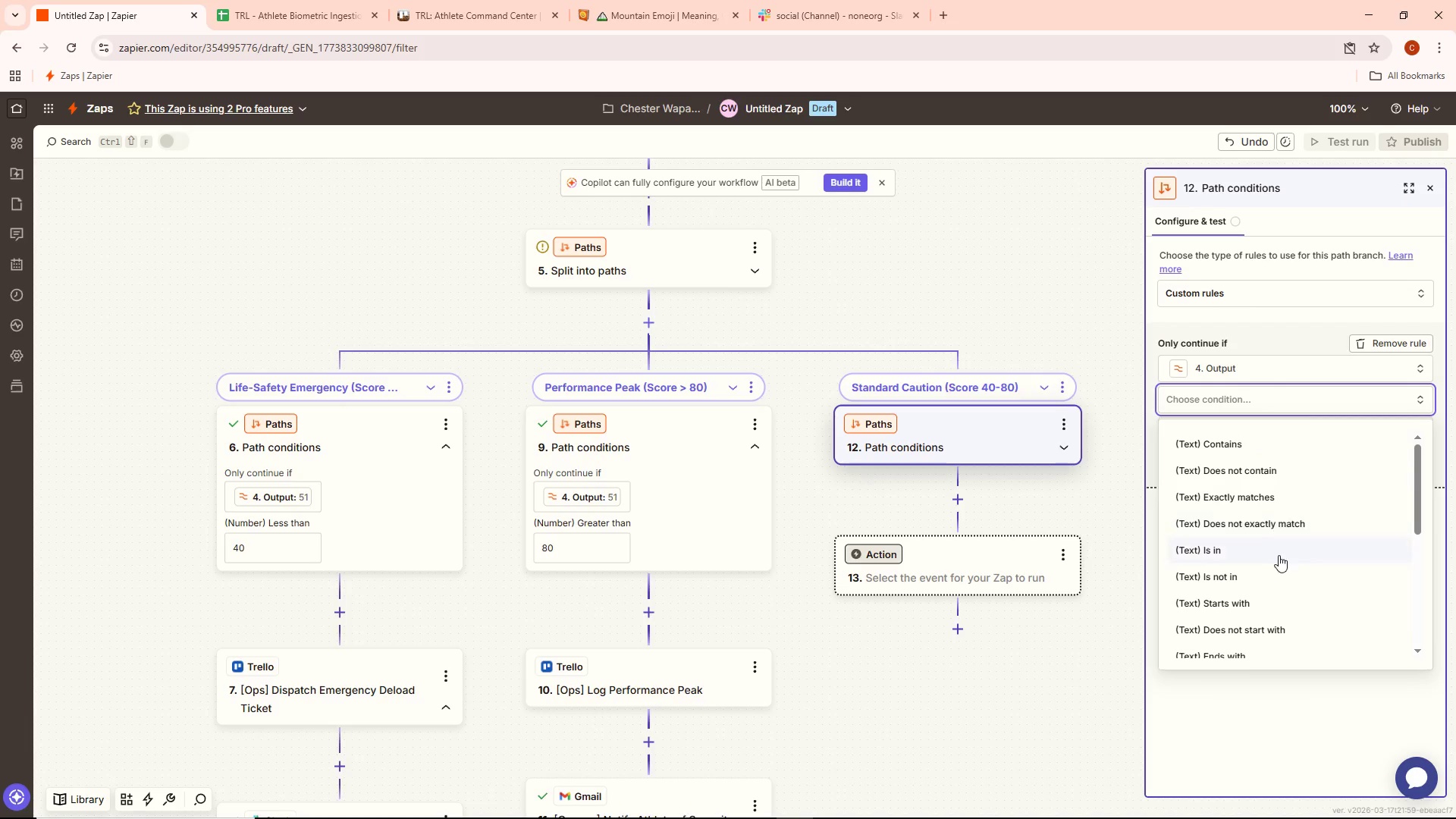 
scroll: coordinate [1292, 606], scroll_direction: down, amount: 7.0
 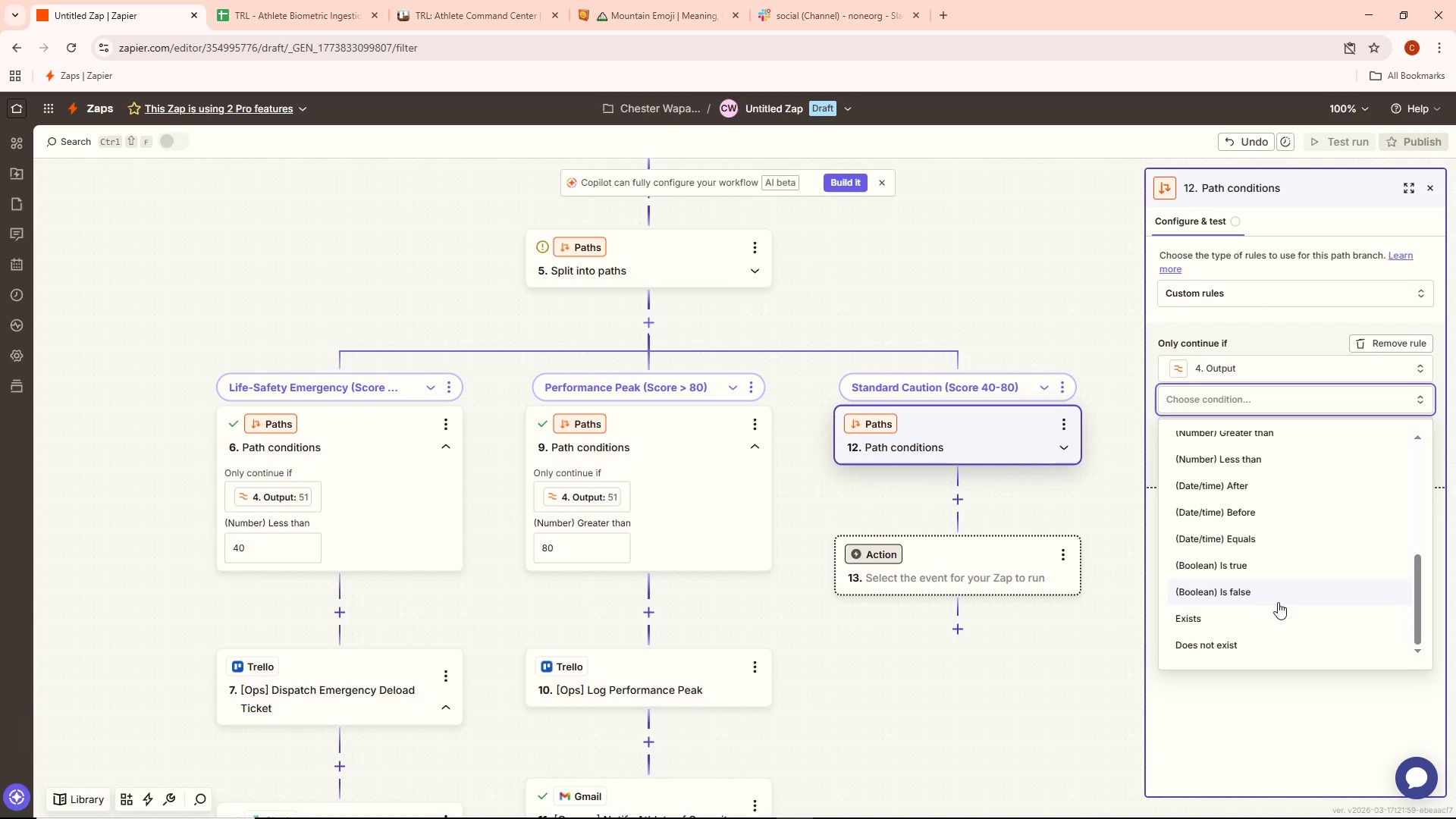 
wait(28.35)
 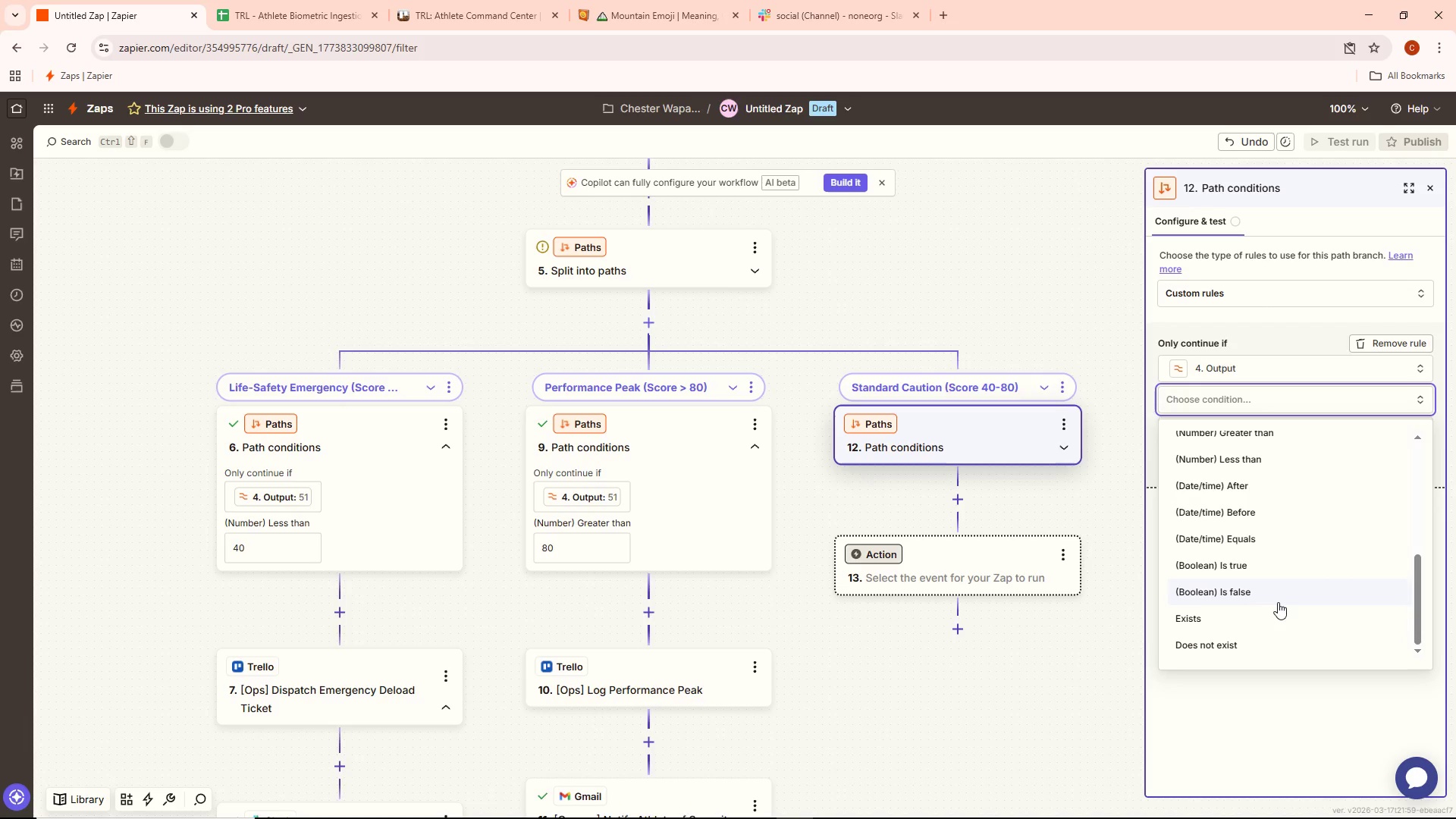 
scroll: coordinate [1069, 668], scroll_direction: up, amount: 1.0
 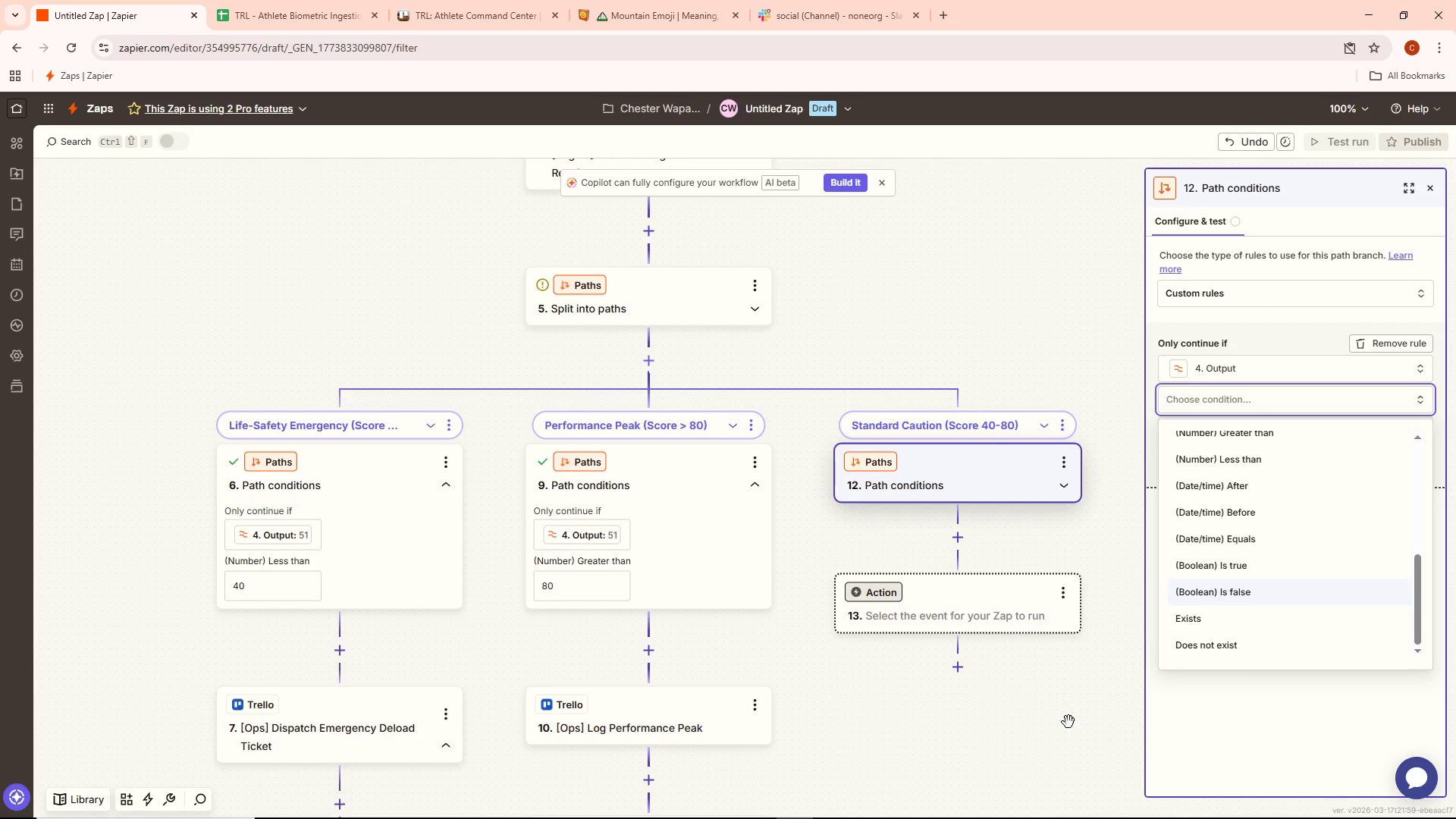 
wait(8.62)
 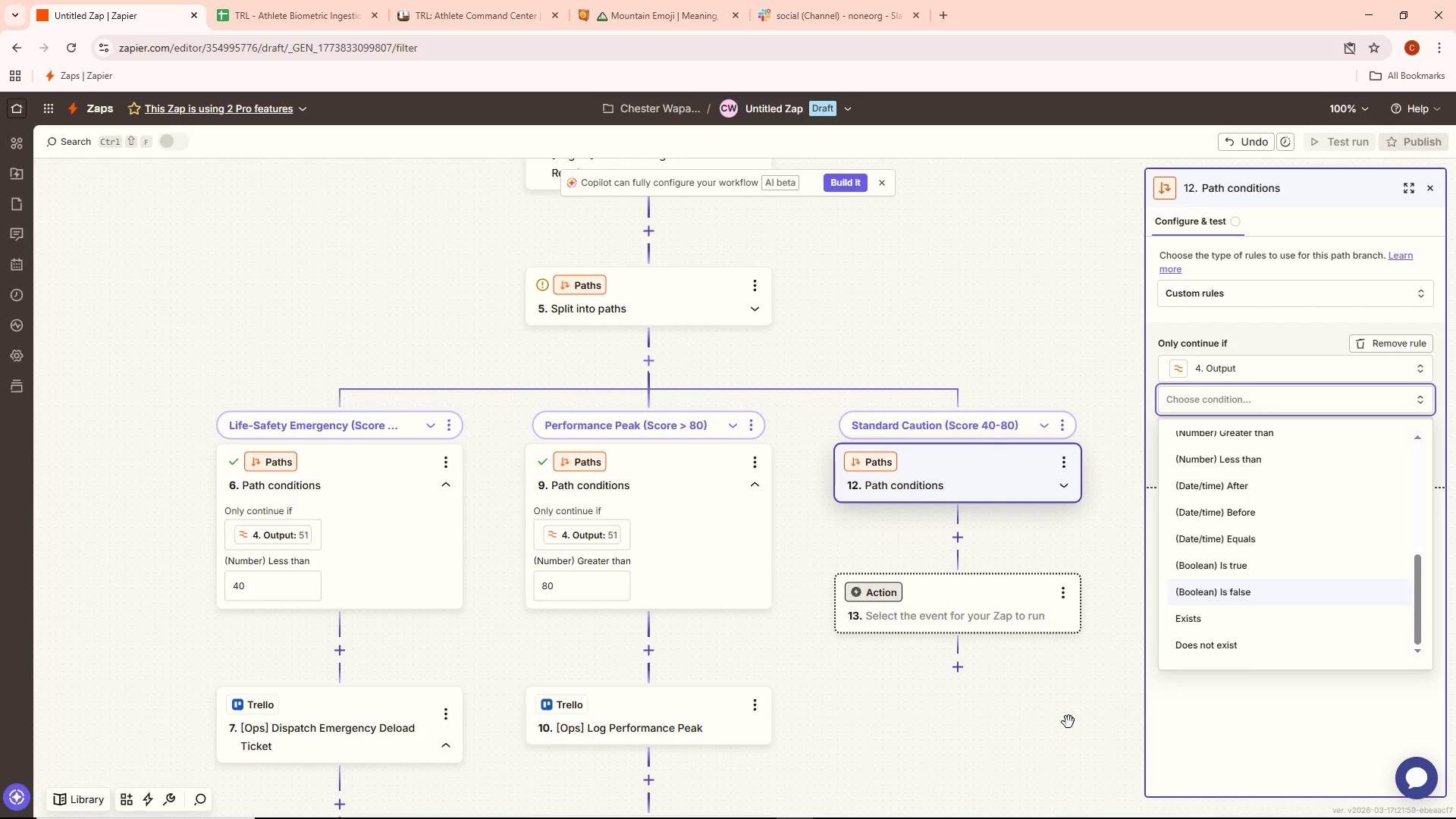 
scroll: coordinate [1283, 614], scroll_direction: down, amount: 2.0
 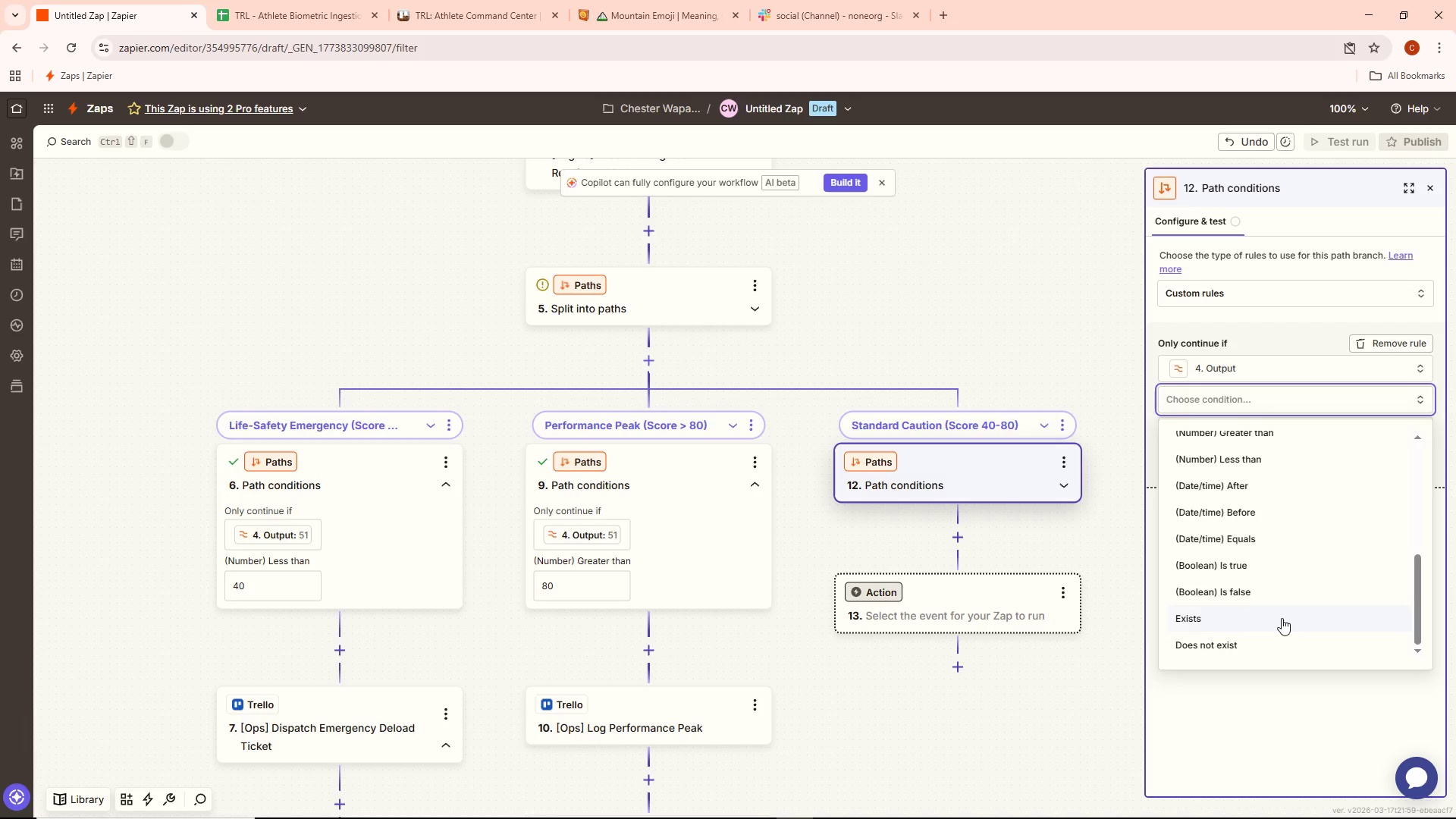 
scroll: coordinate [1282, 618], scroll_direction: up, amount: 1.0
 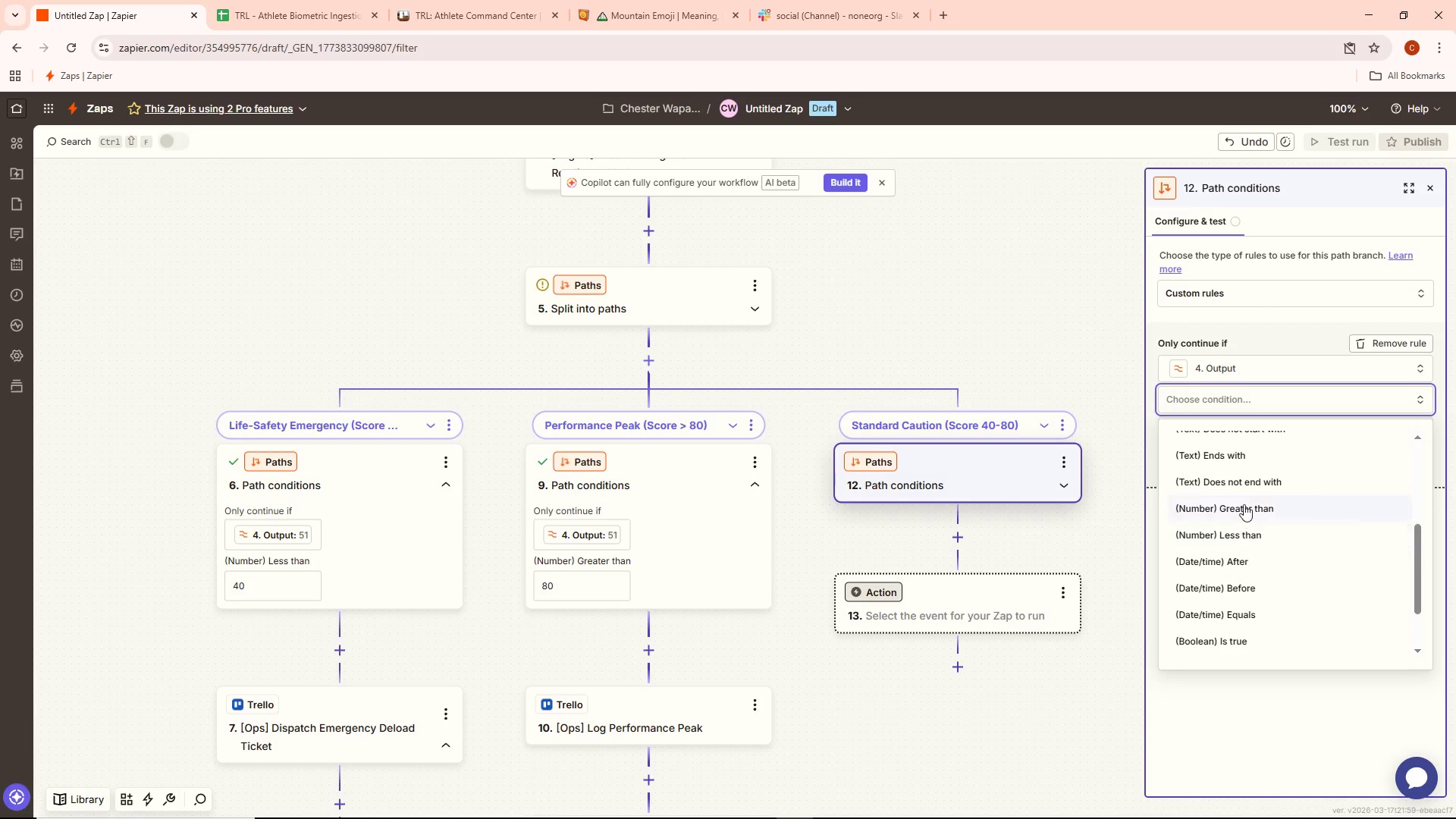 
left_click([1244, 504])
 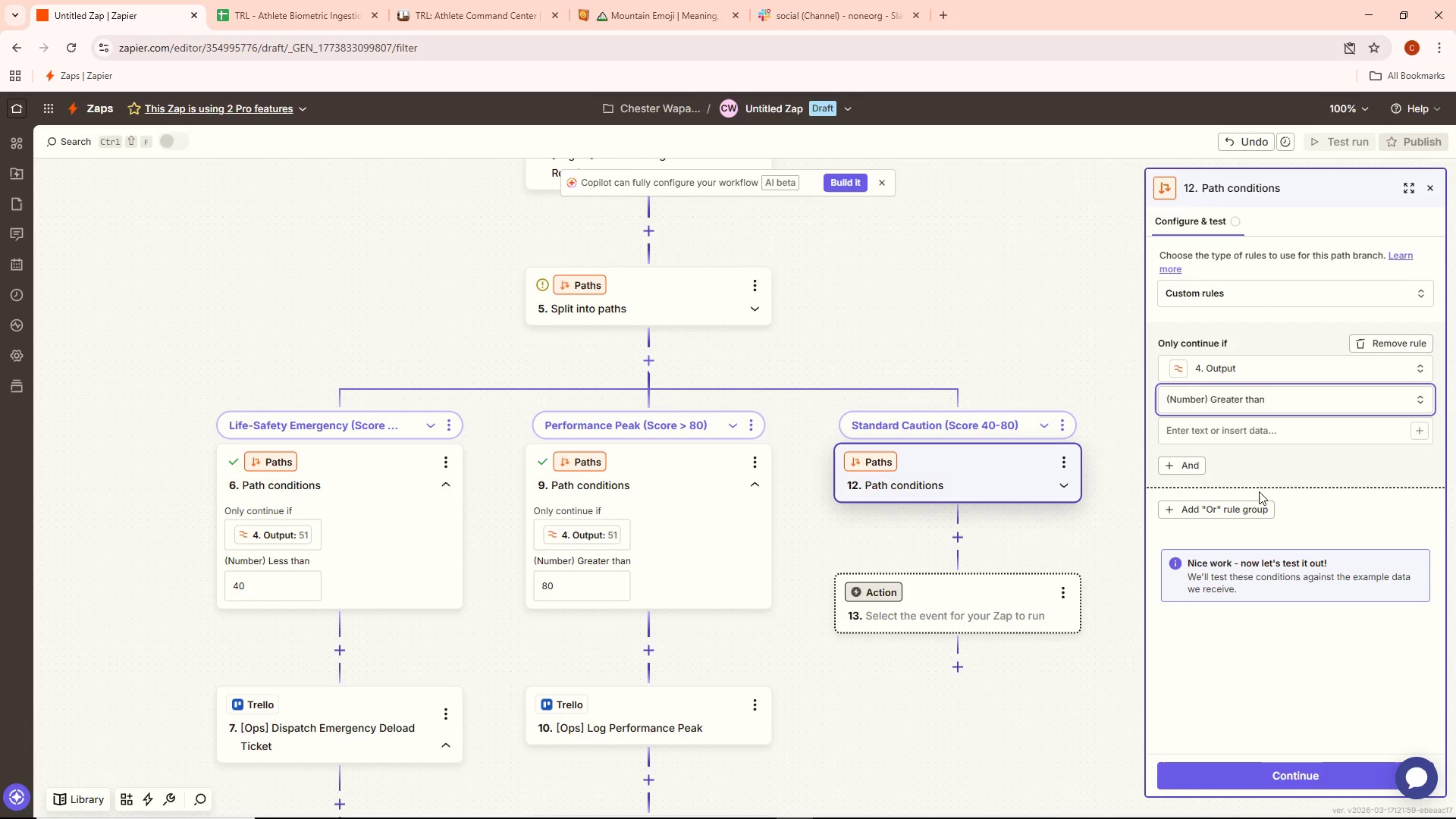 
left_click([1279, 444])
 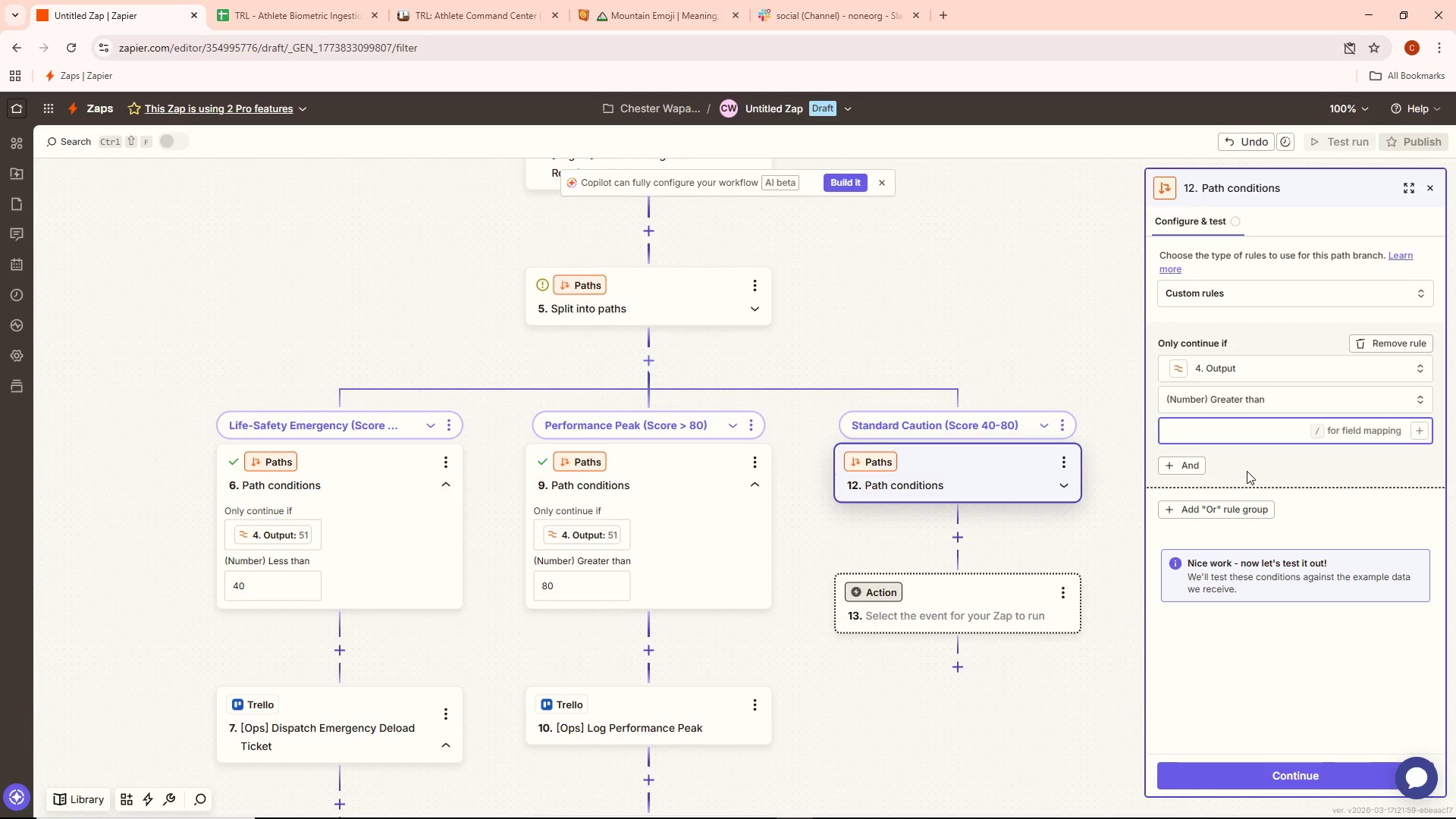 
type(39)
 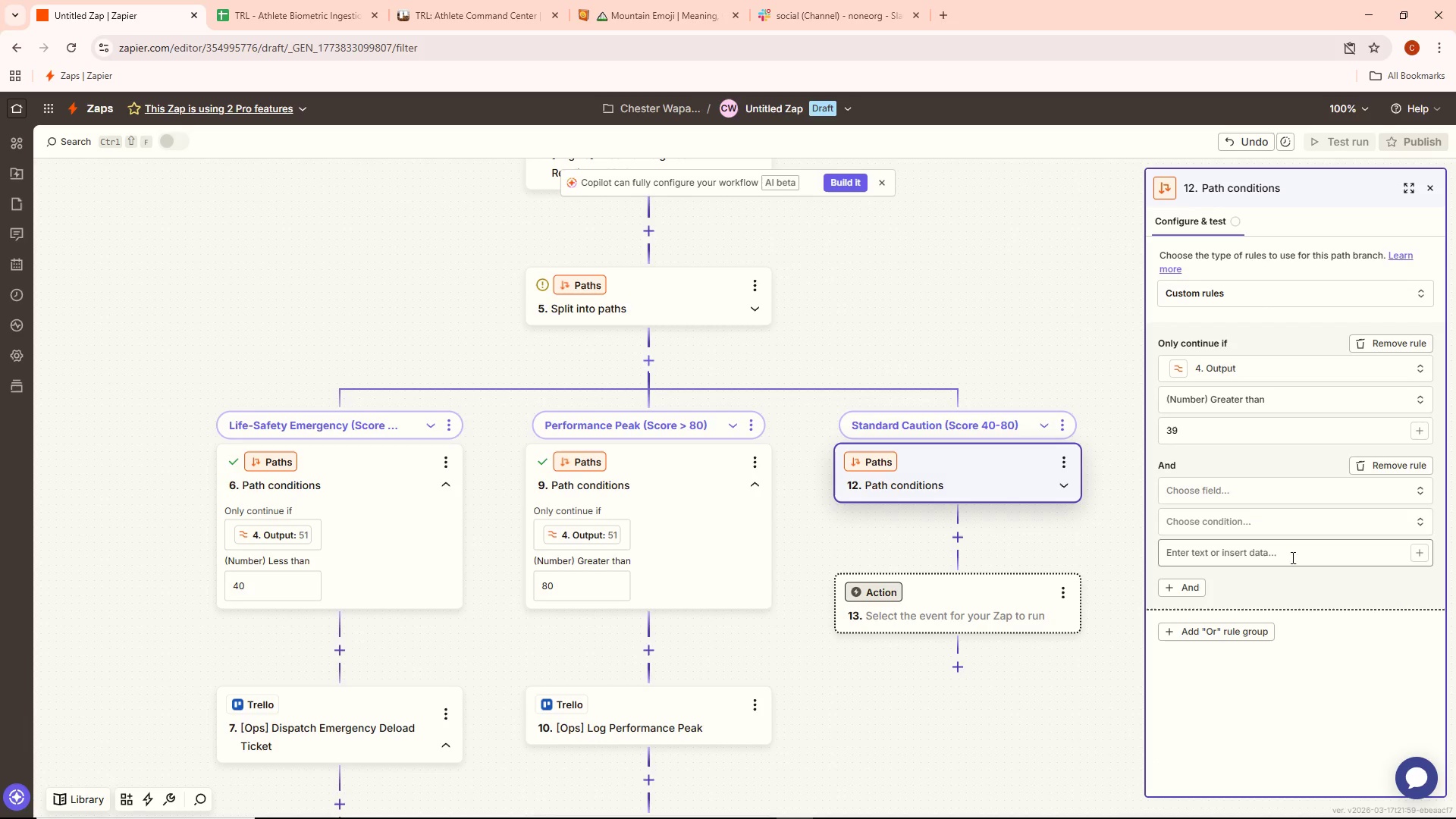 
left_click([1229, 499])
 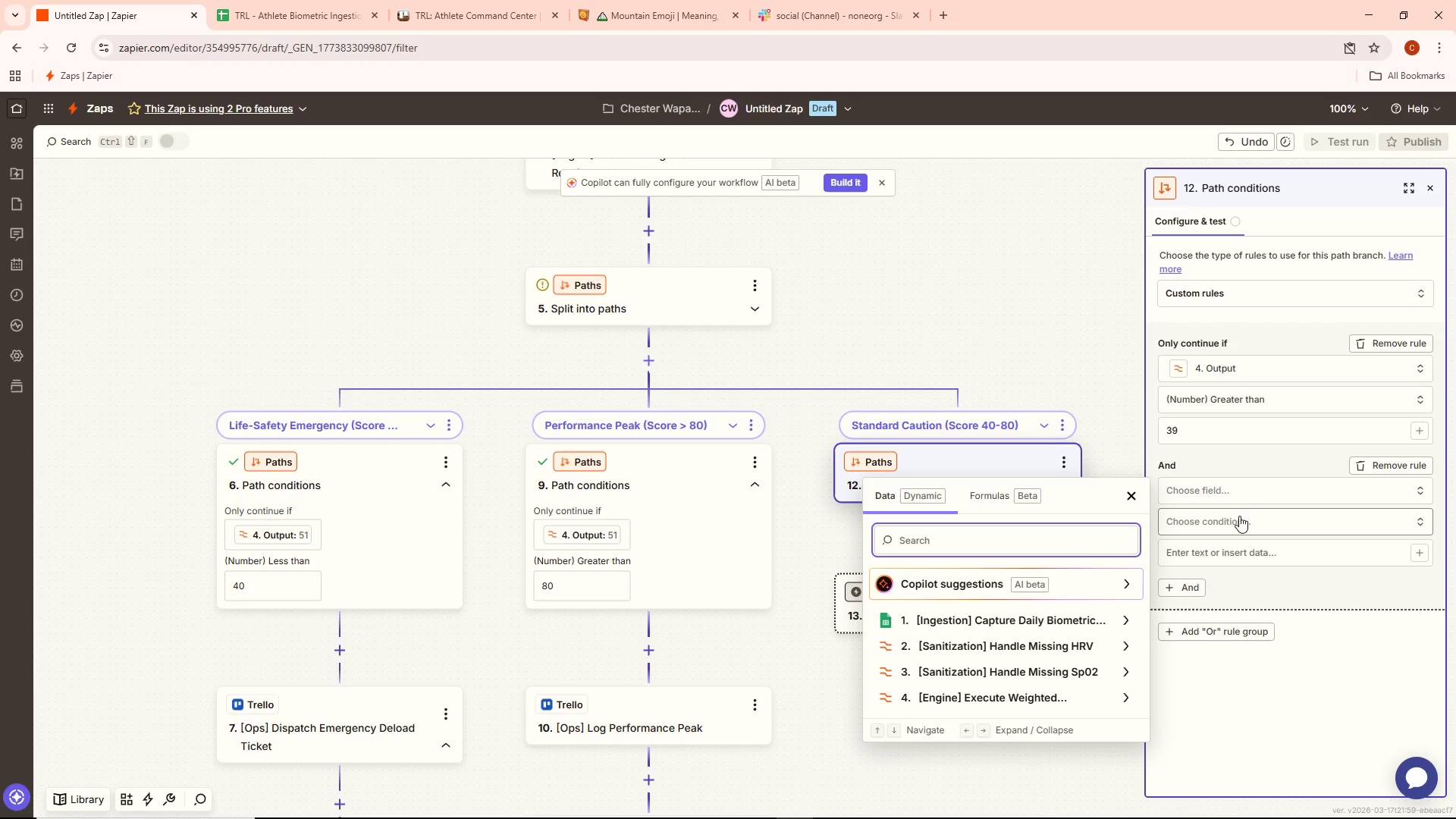 
left_click([1237, 498])
 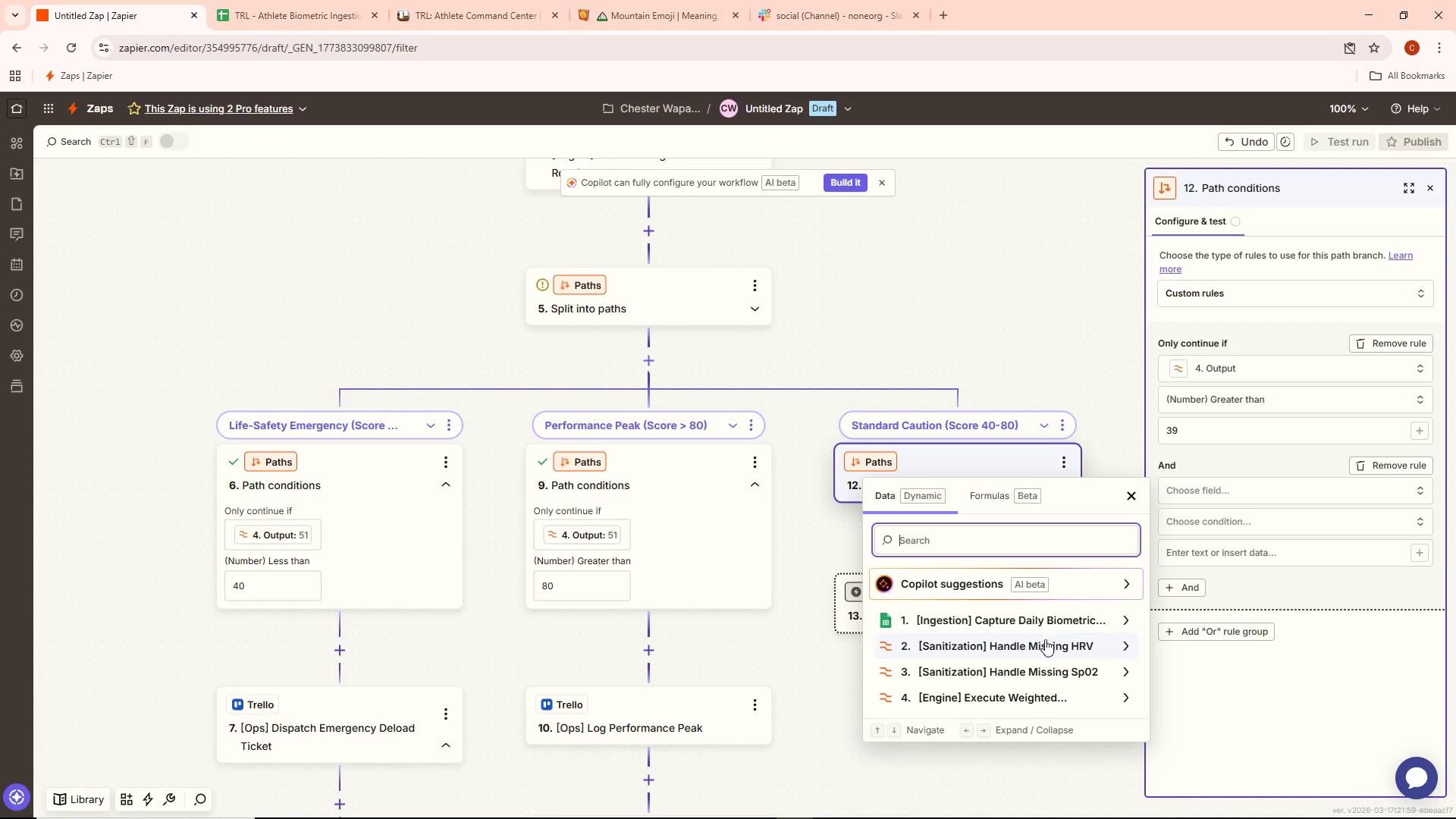 
wait(8.39)
 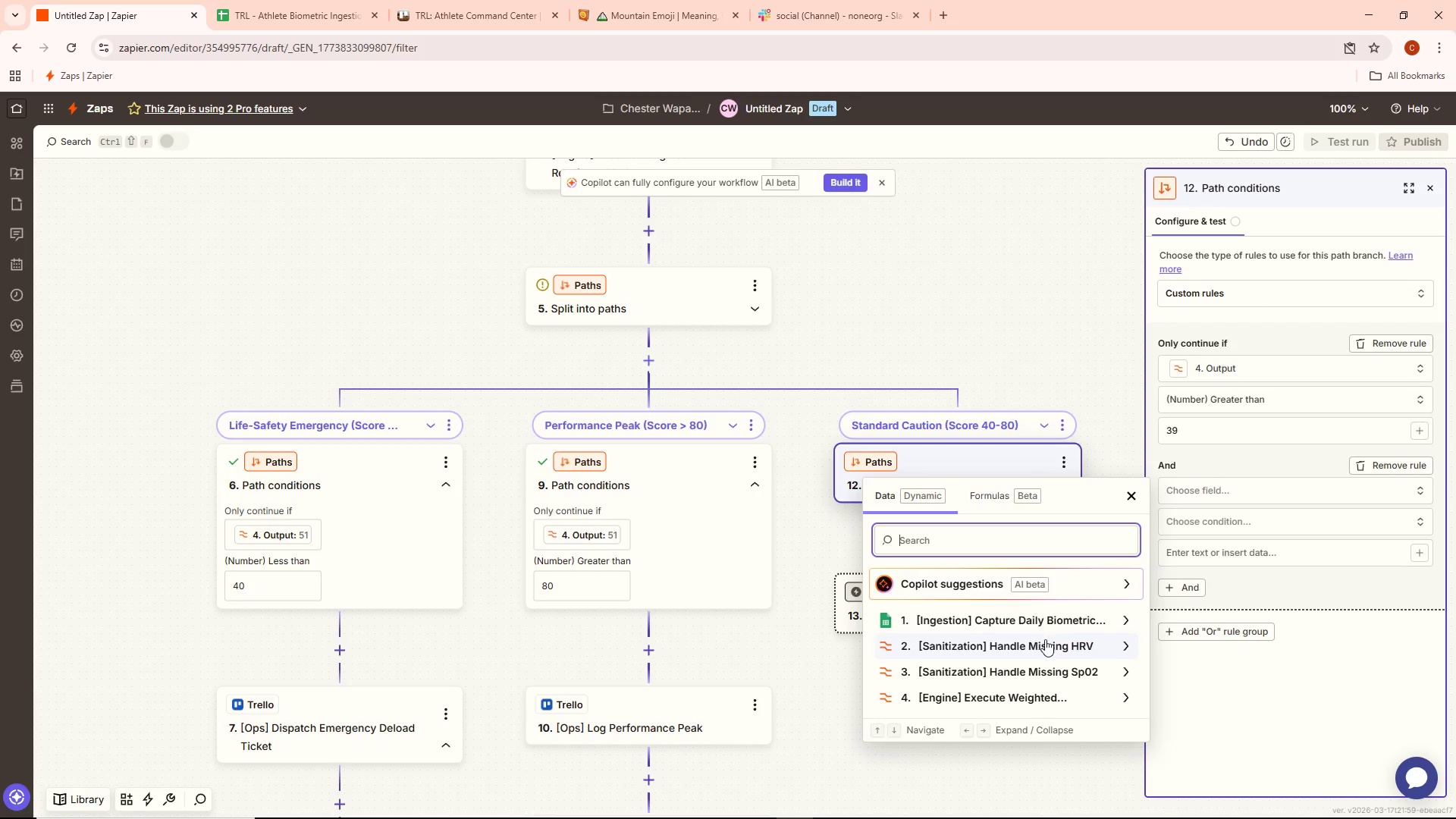 
scroll: coordinate [1038, 687], scroll_direction: down, amount: 2.0
 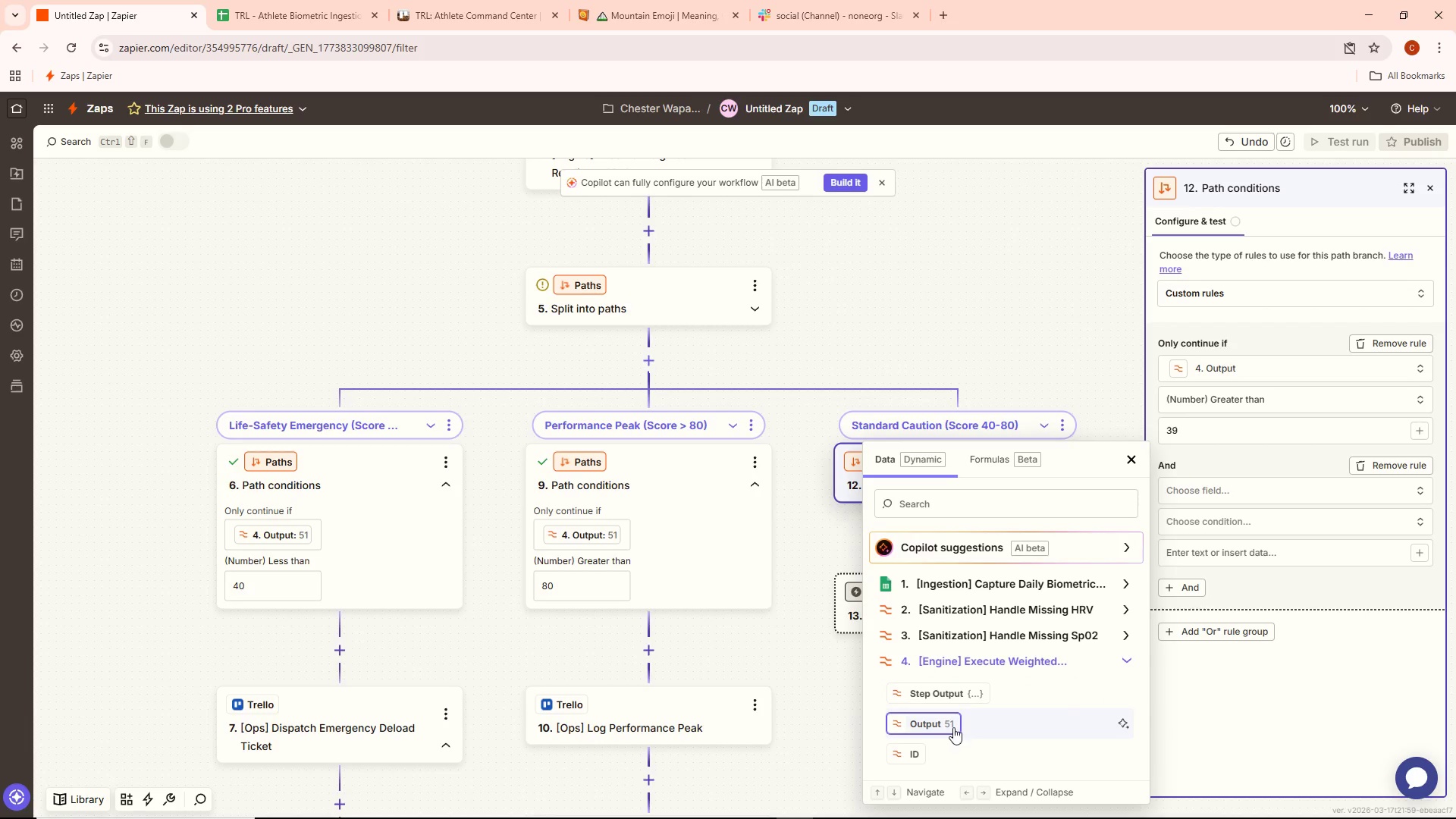 
left_click([952, 727])
 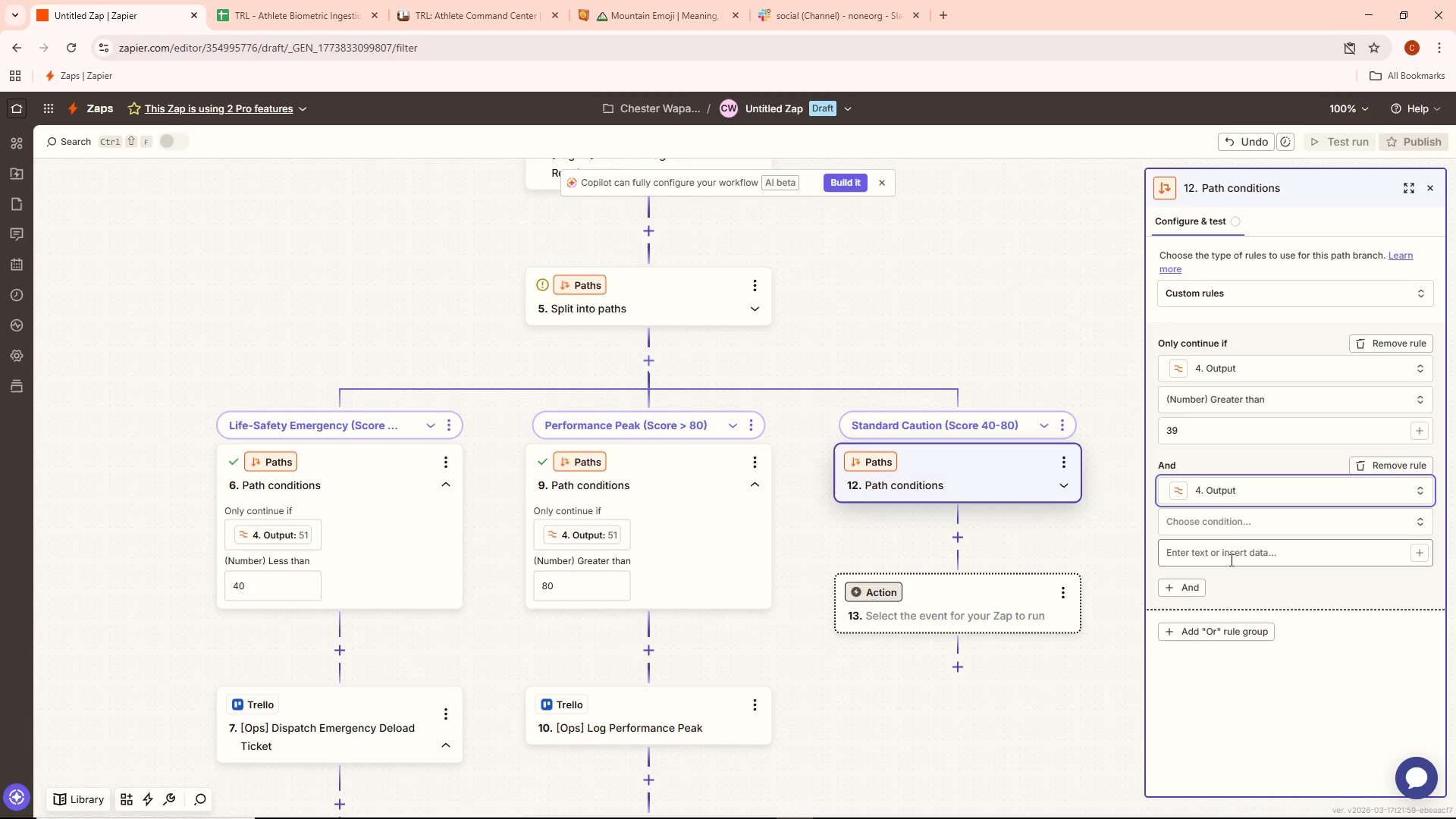 
mouse_move([1235, 556])
 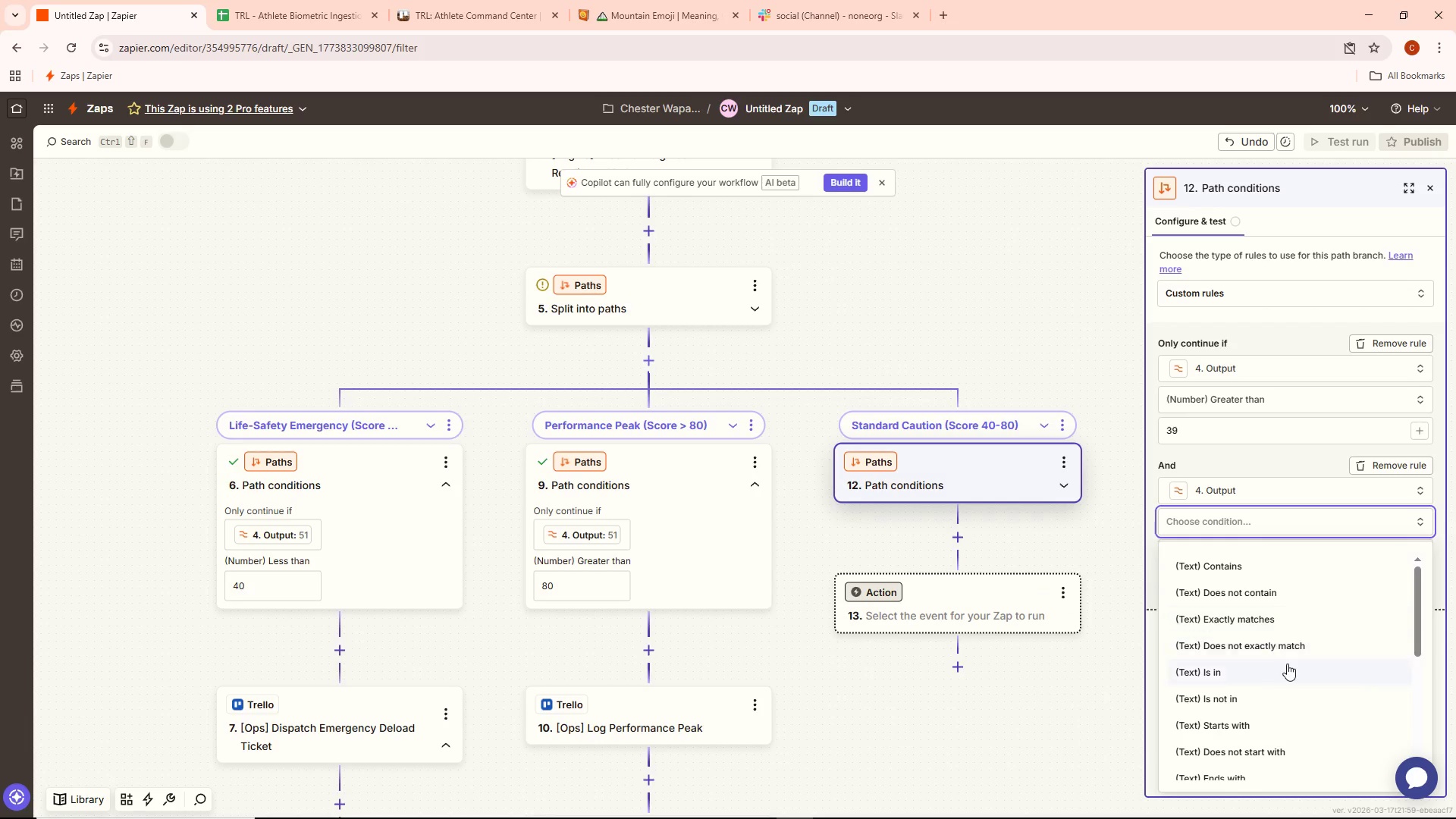 
scroll: coordinate [1287, 681], scroll_direction: down, amount: 11.0
 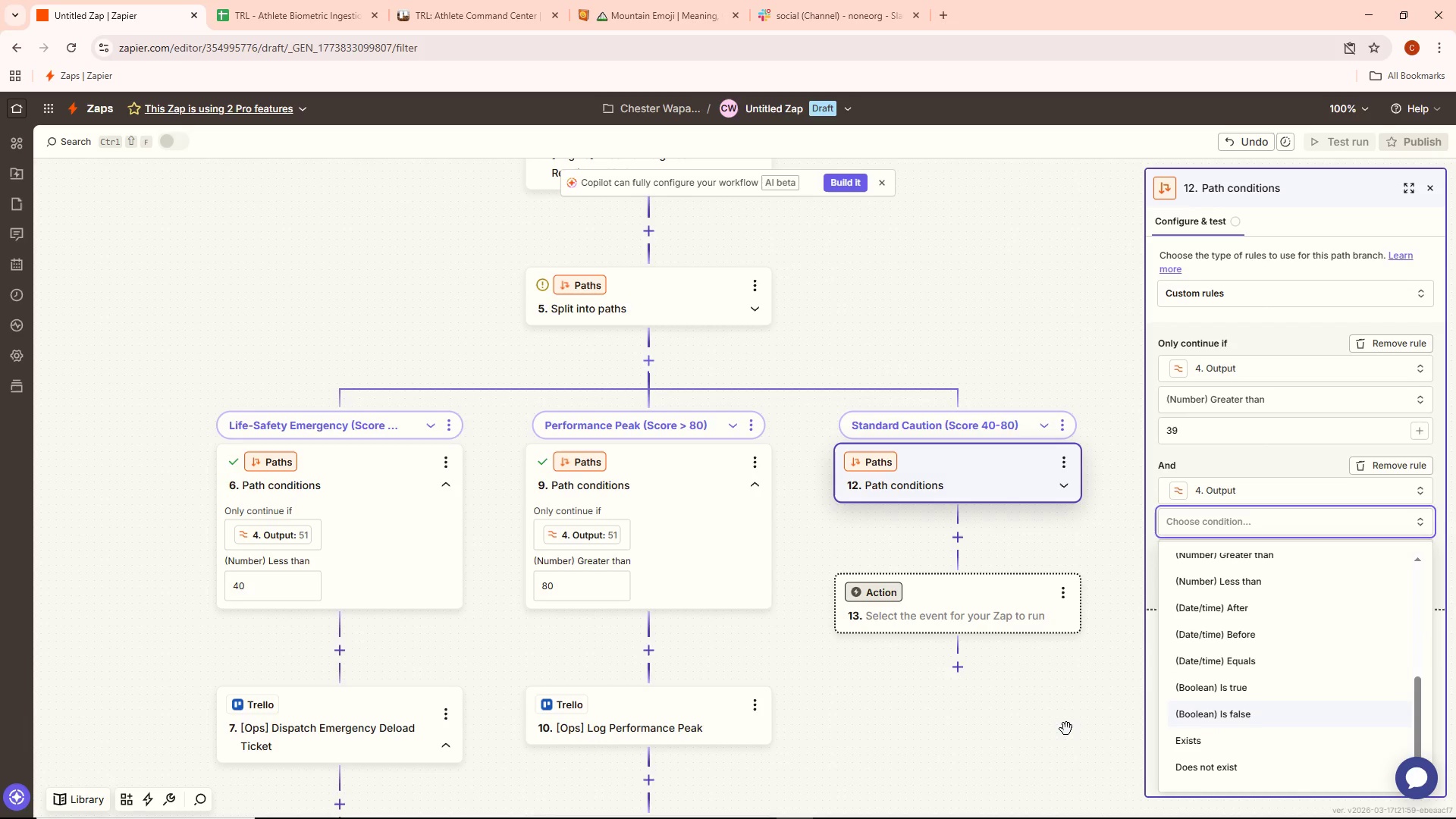 
wait(19.95)
 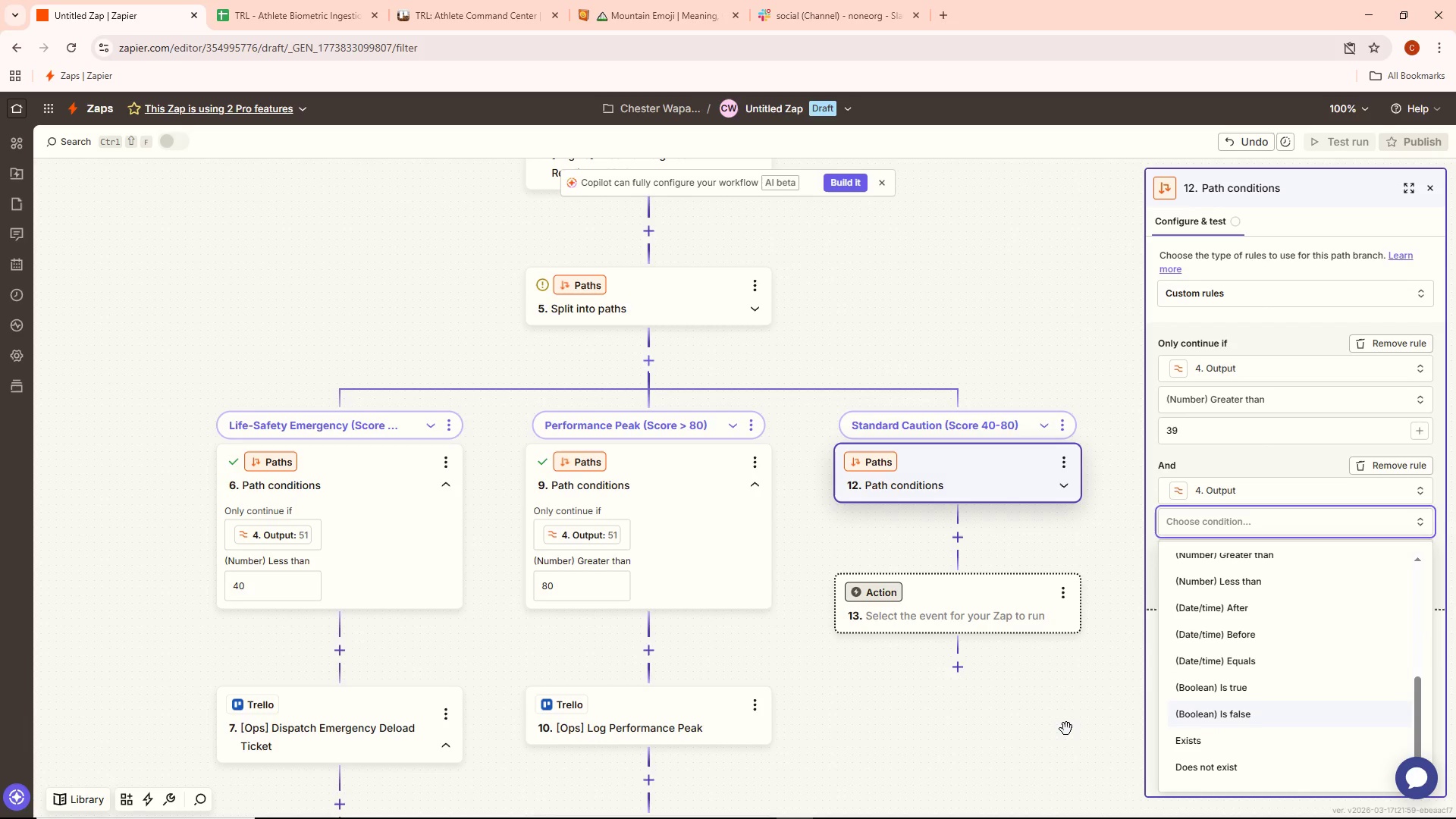 
scroll: coordinate [1256, 648], scroll_direction: down, amount: 1.0
 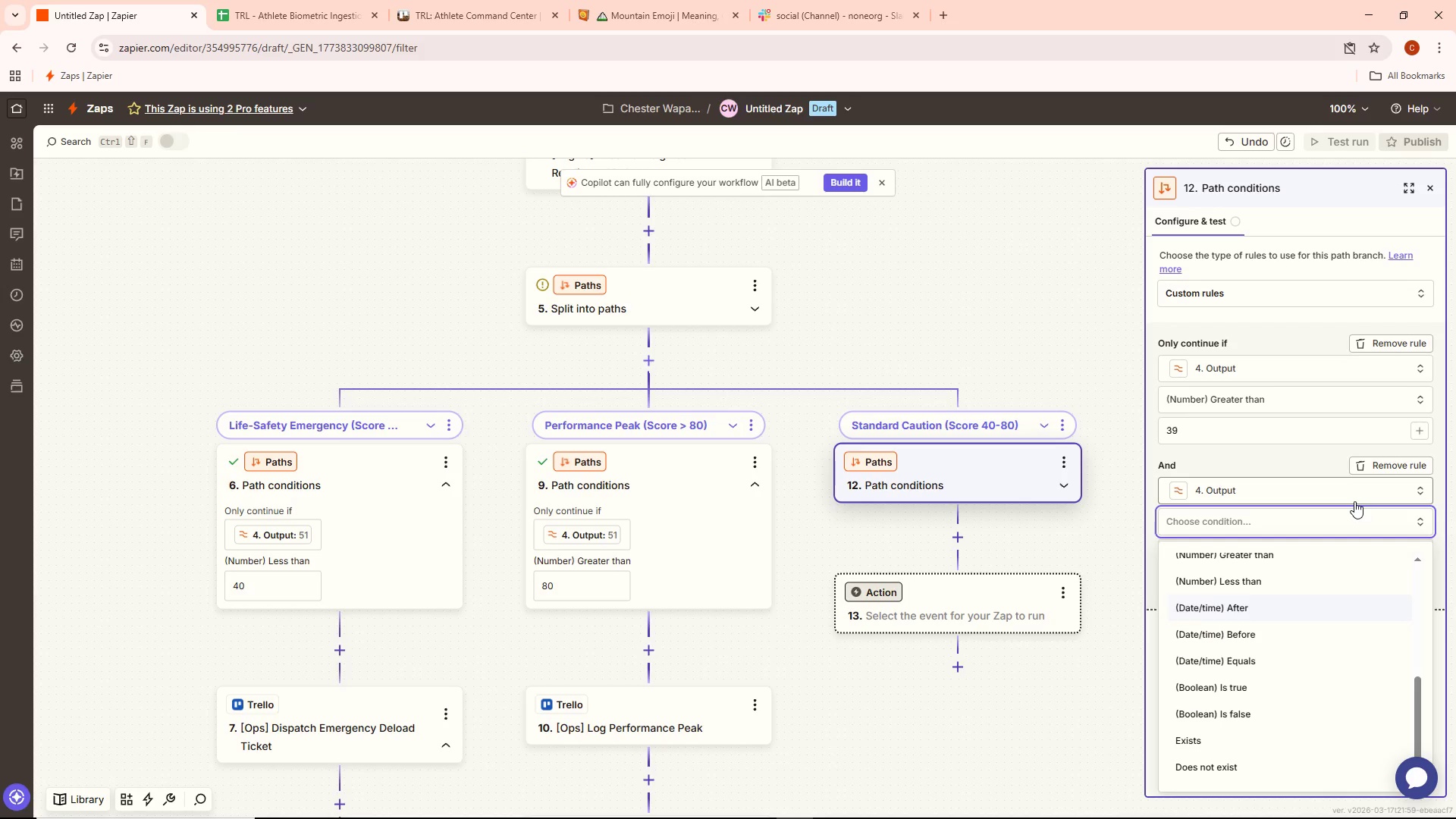 
wait(41.98)
 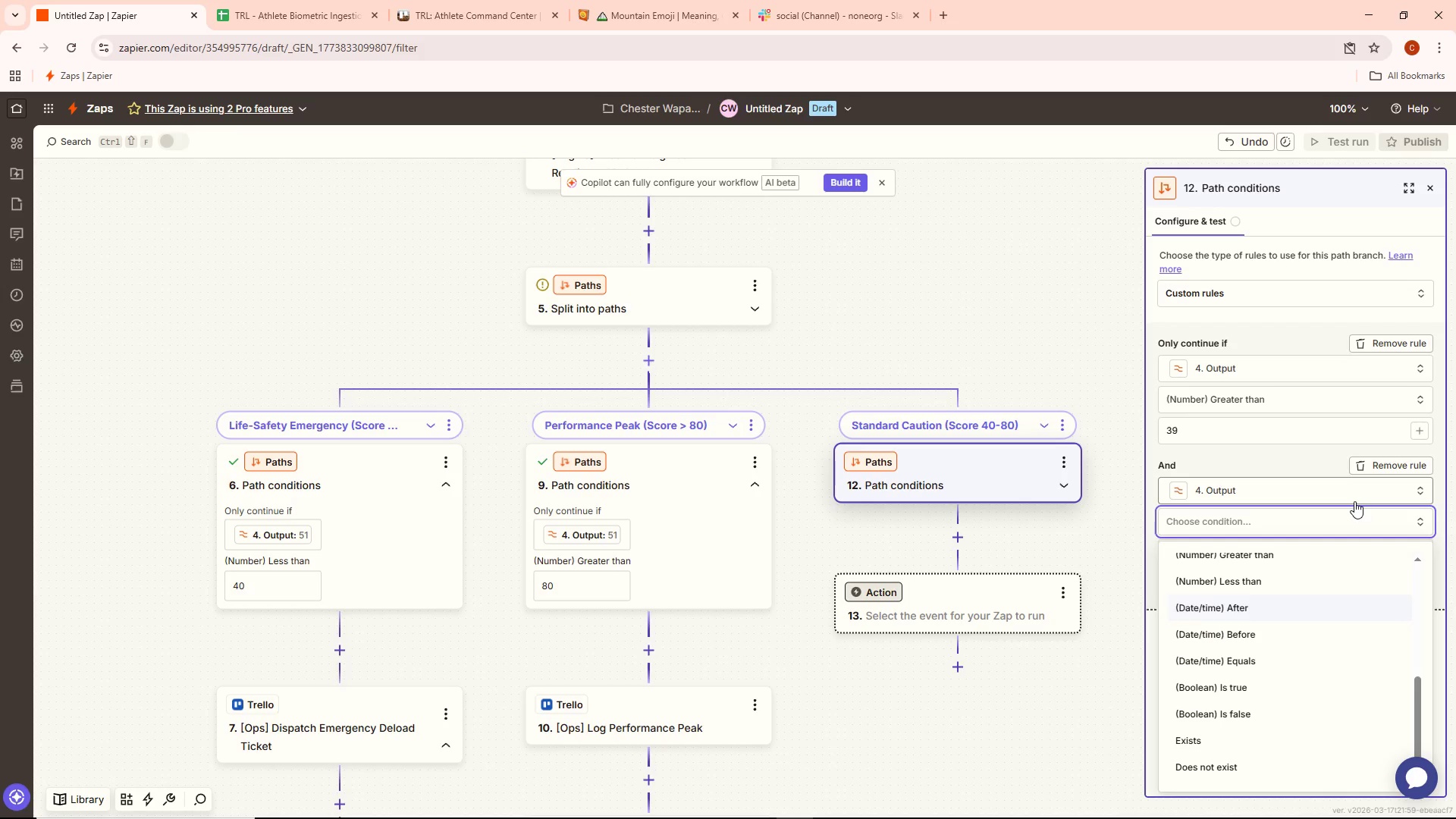 
scroll: coordinate [1245, 673], scroll_direction: up, amount: 1.0
 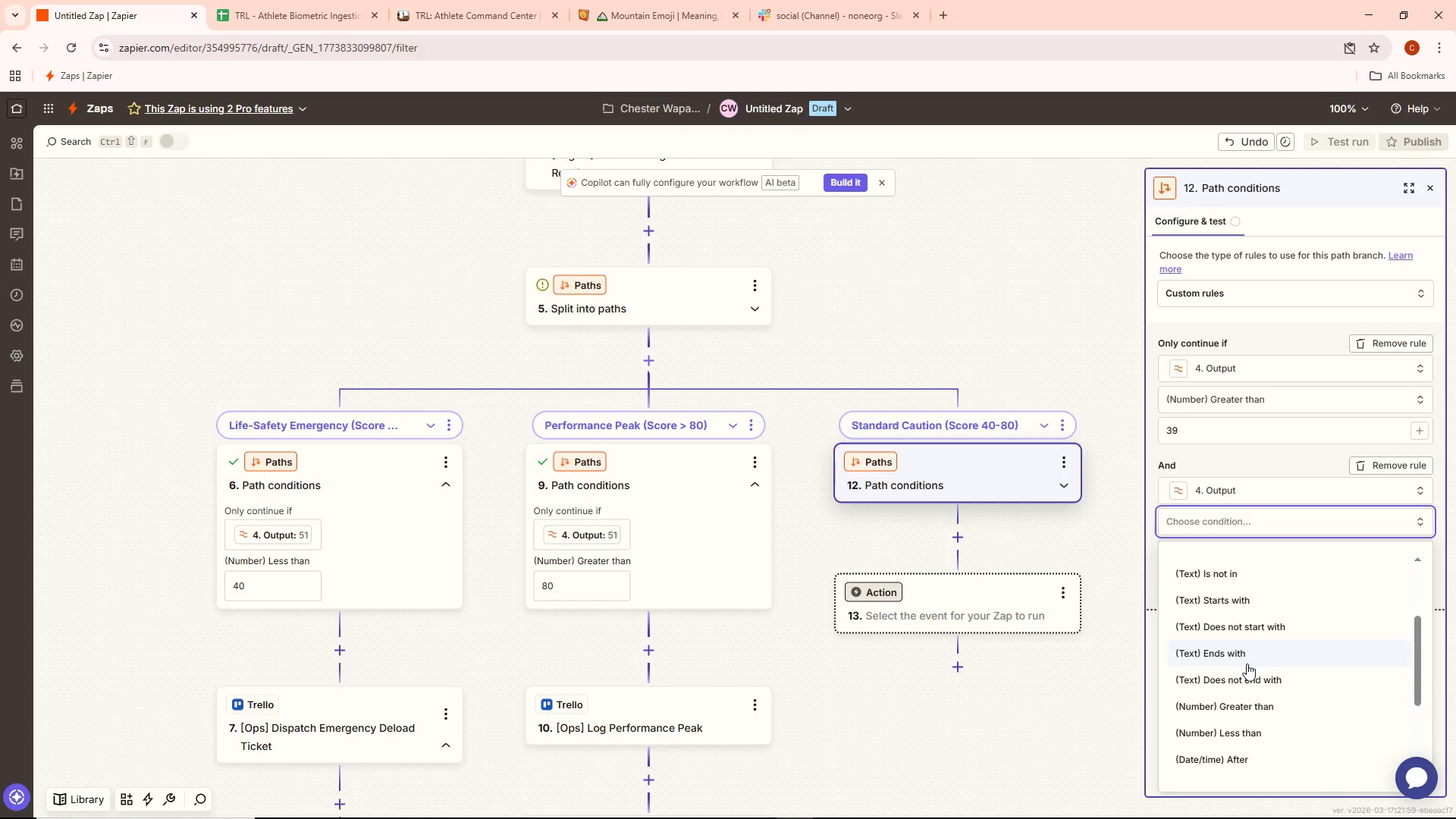 
left_click([1258, 736])
 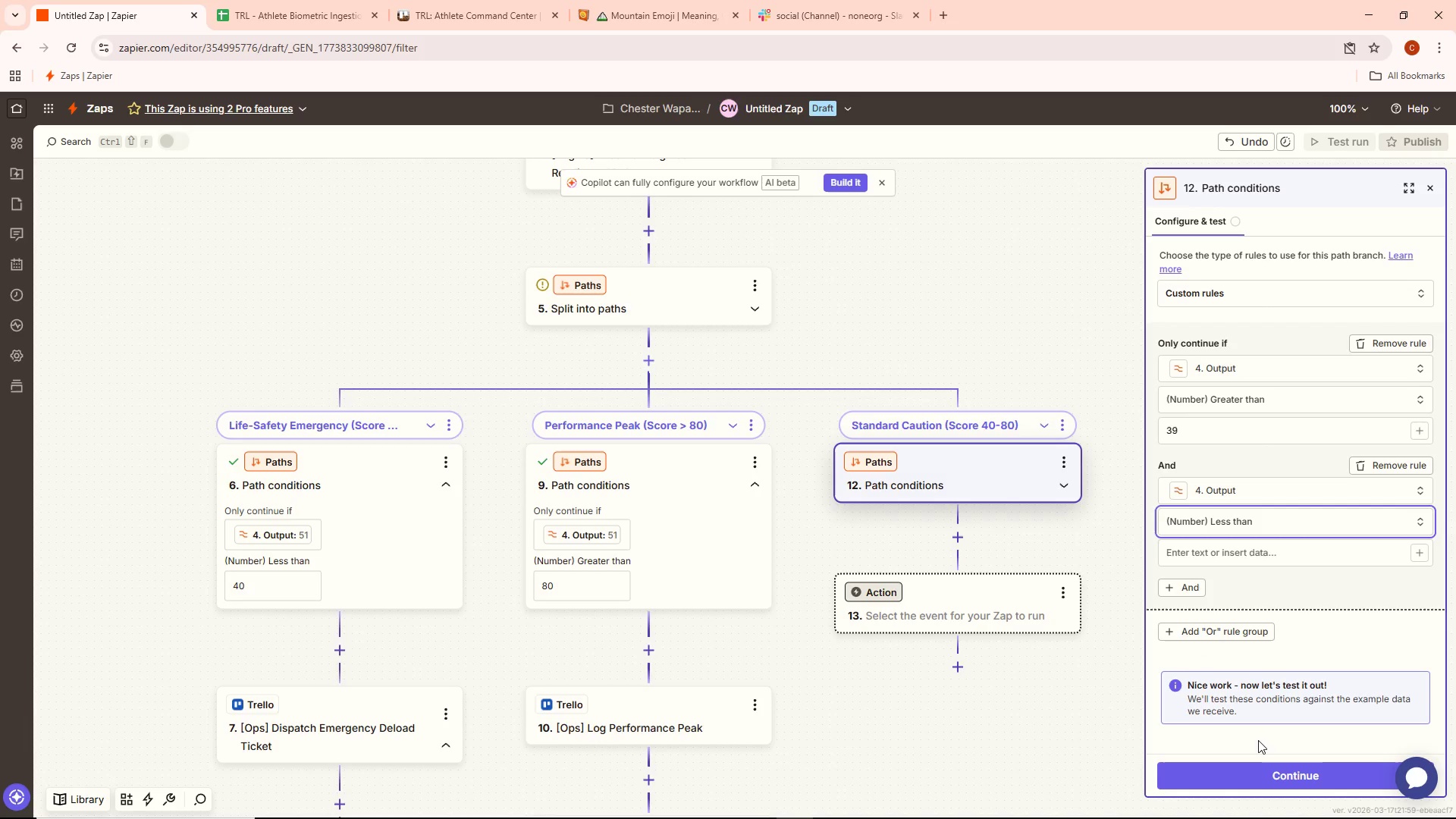 
wait(17.08)
 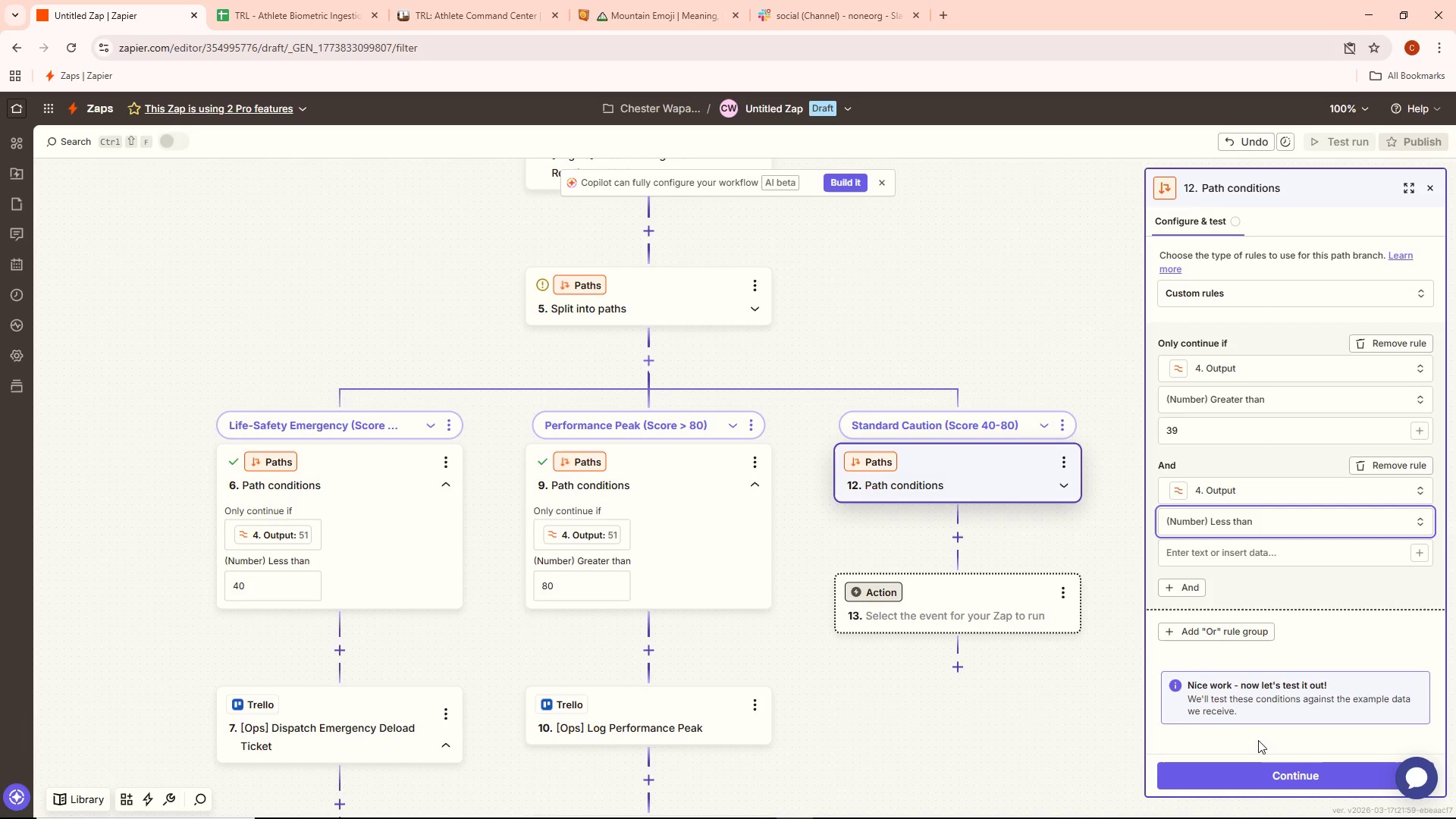 
left_click([1241, 553])
 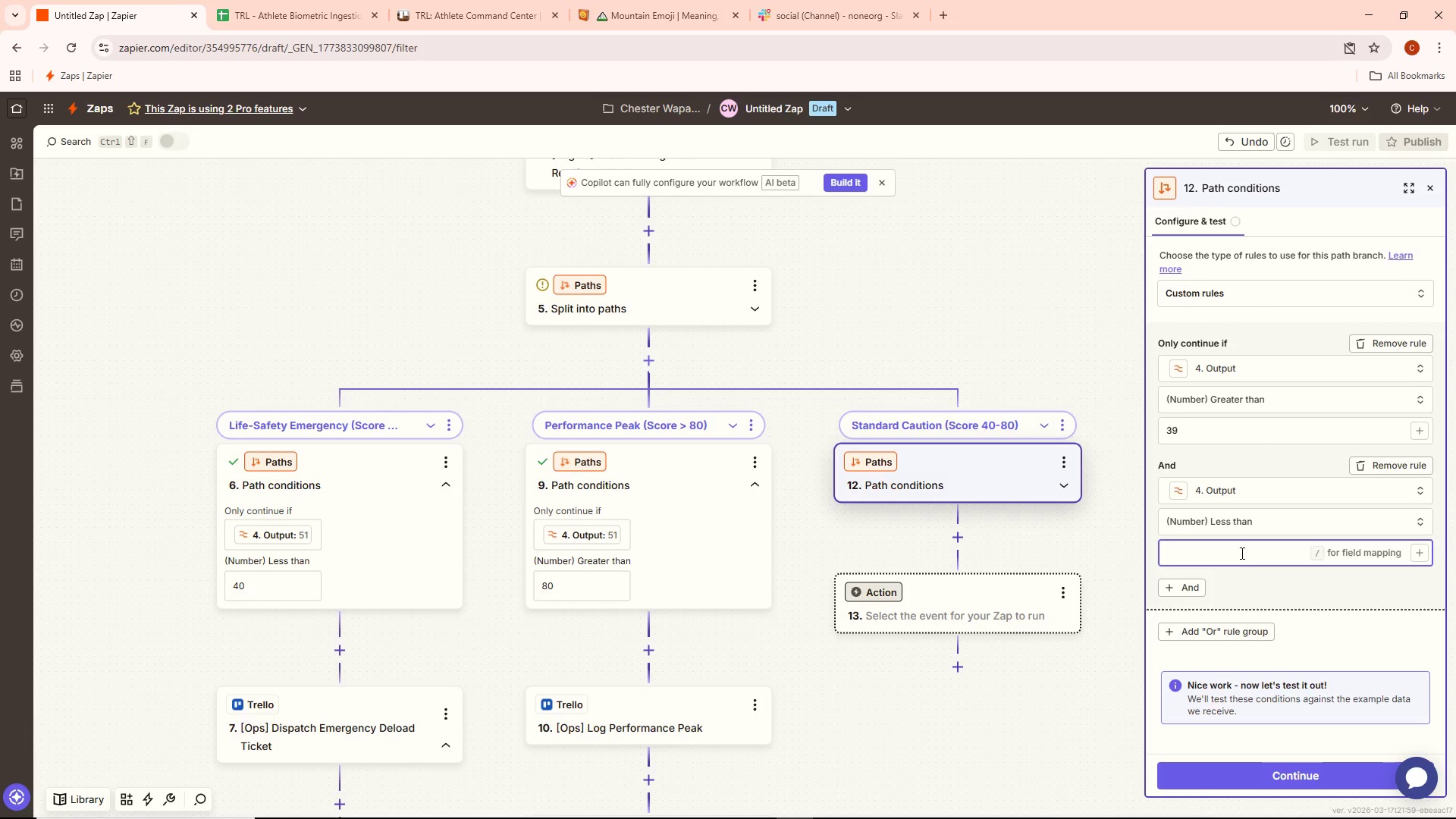 
type(81)
 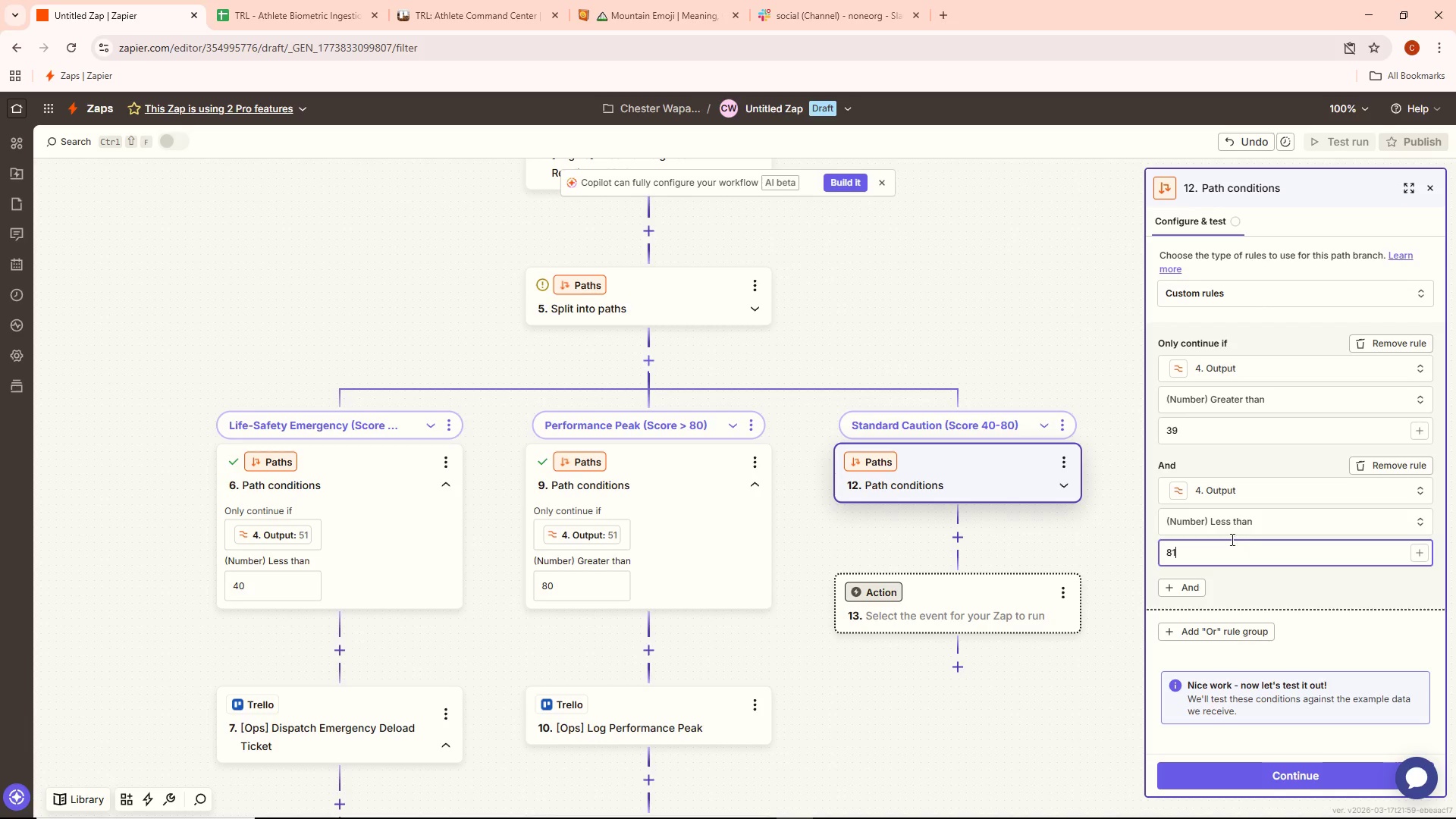 
mouse_move([1257, 783])
 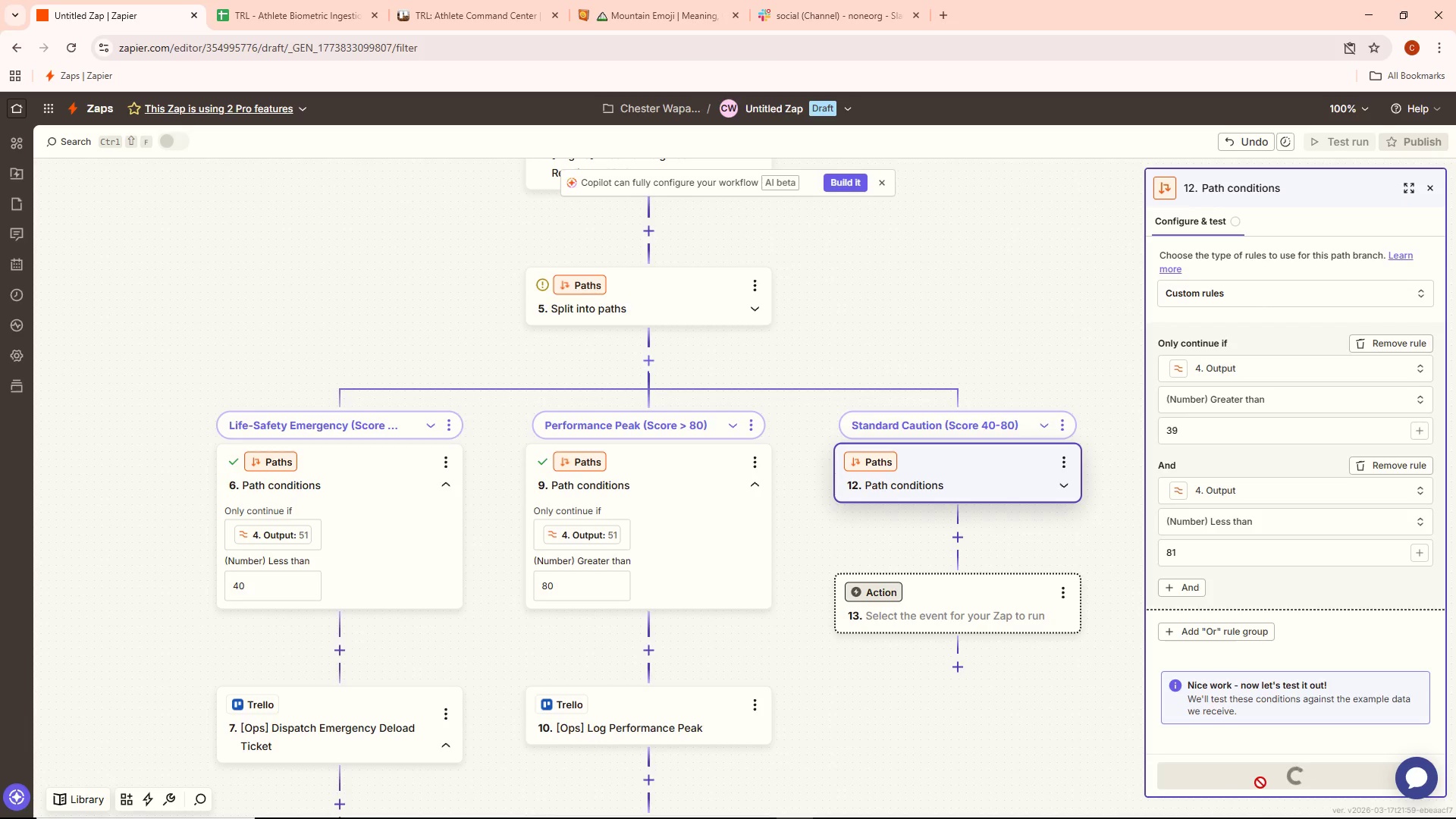 
mouse_move([1266, 765])
 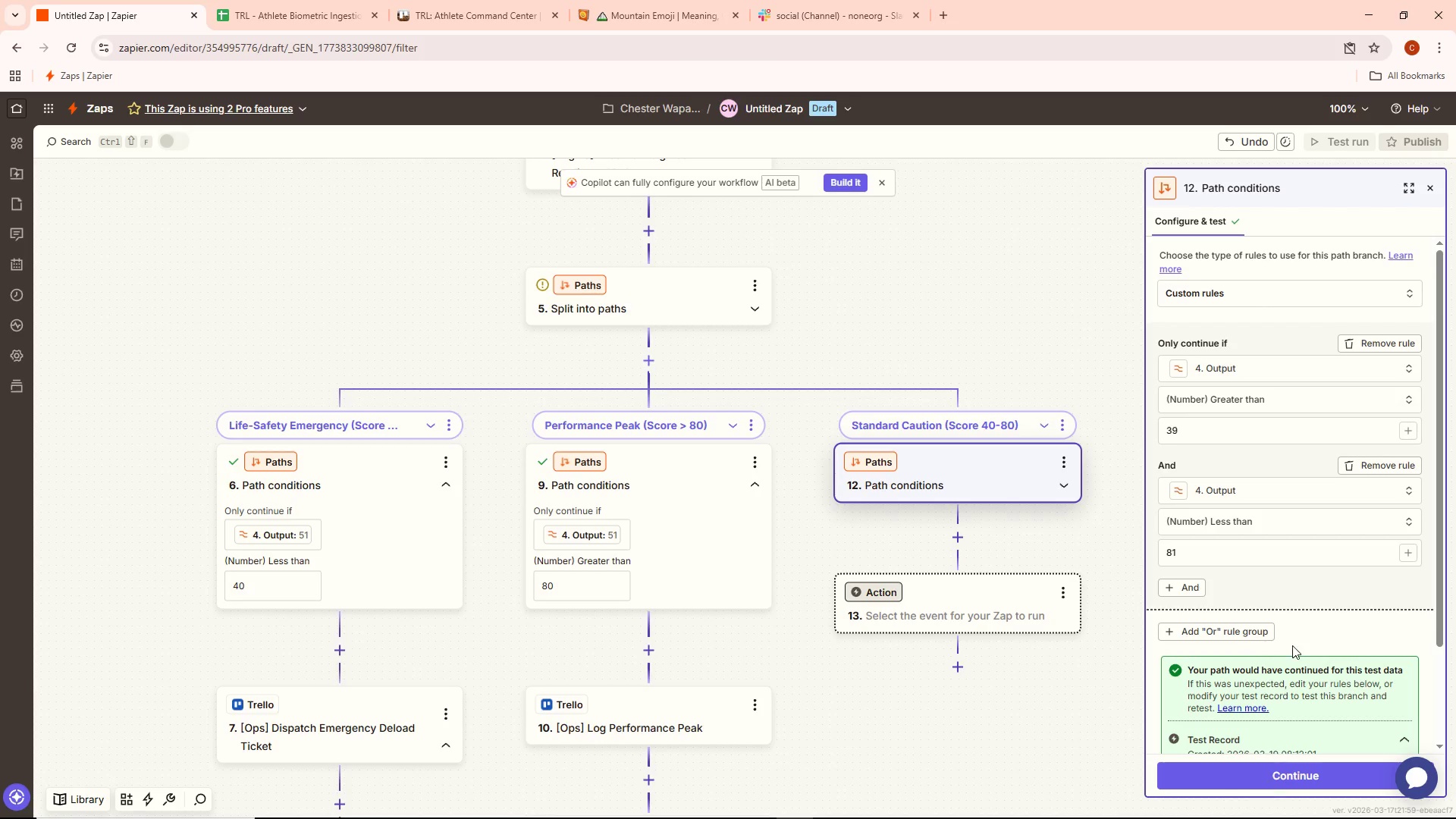 
scroll: coordinate [1292, 644], scroll_direction: down, amount: 7.0
 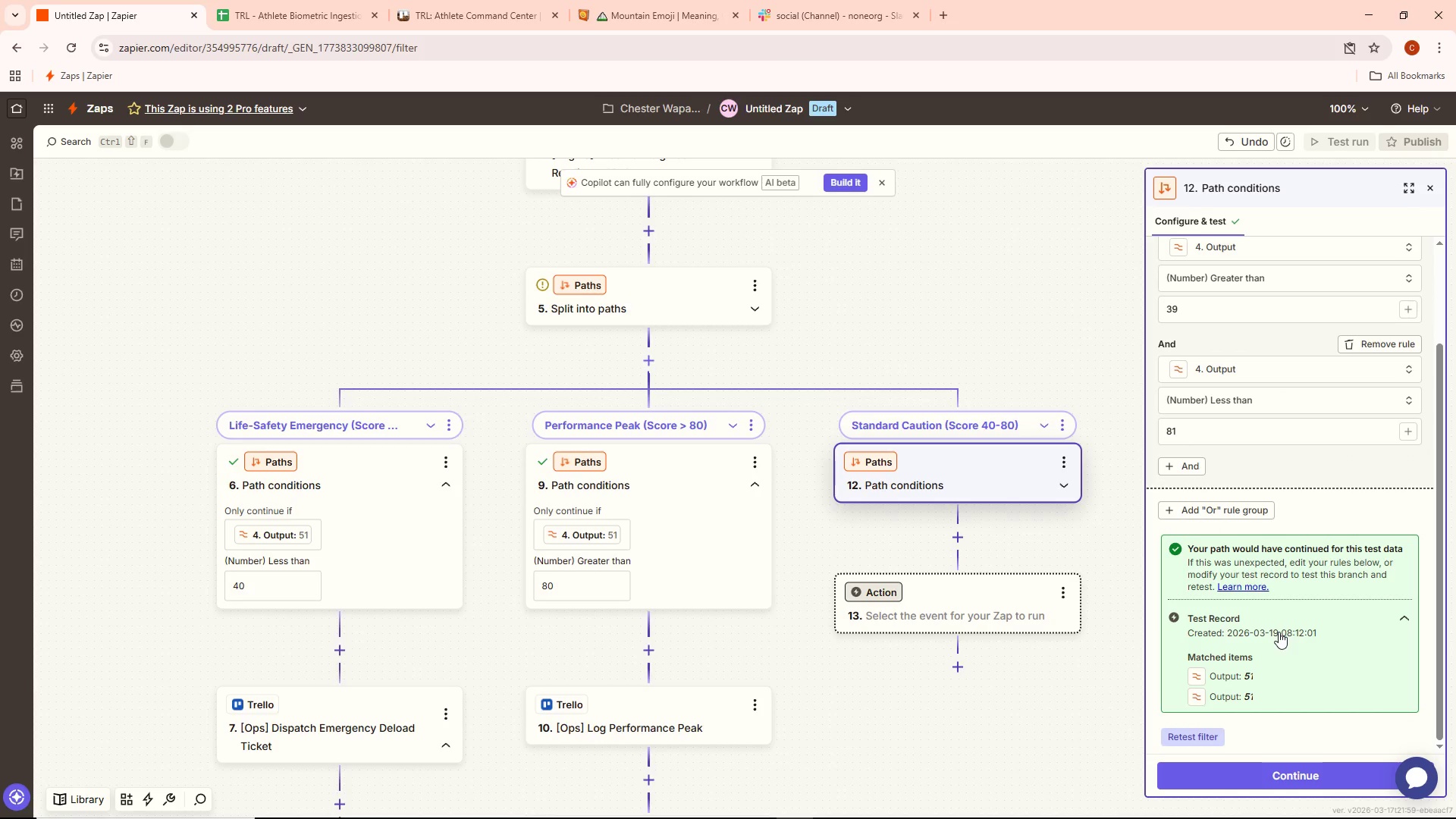 
wait(7.52)
 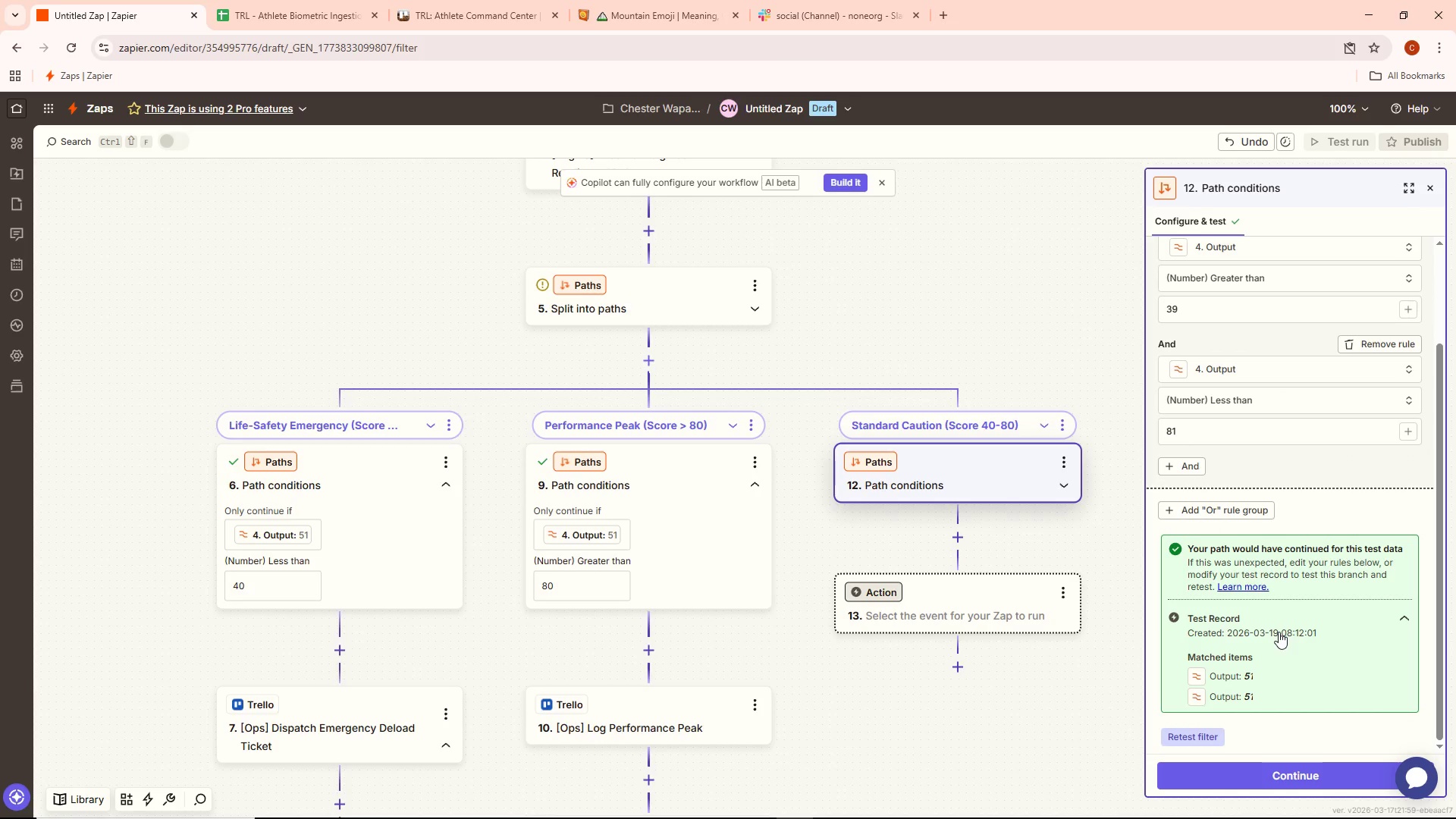 
left_click([1267, 779])
 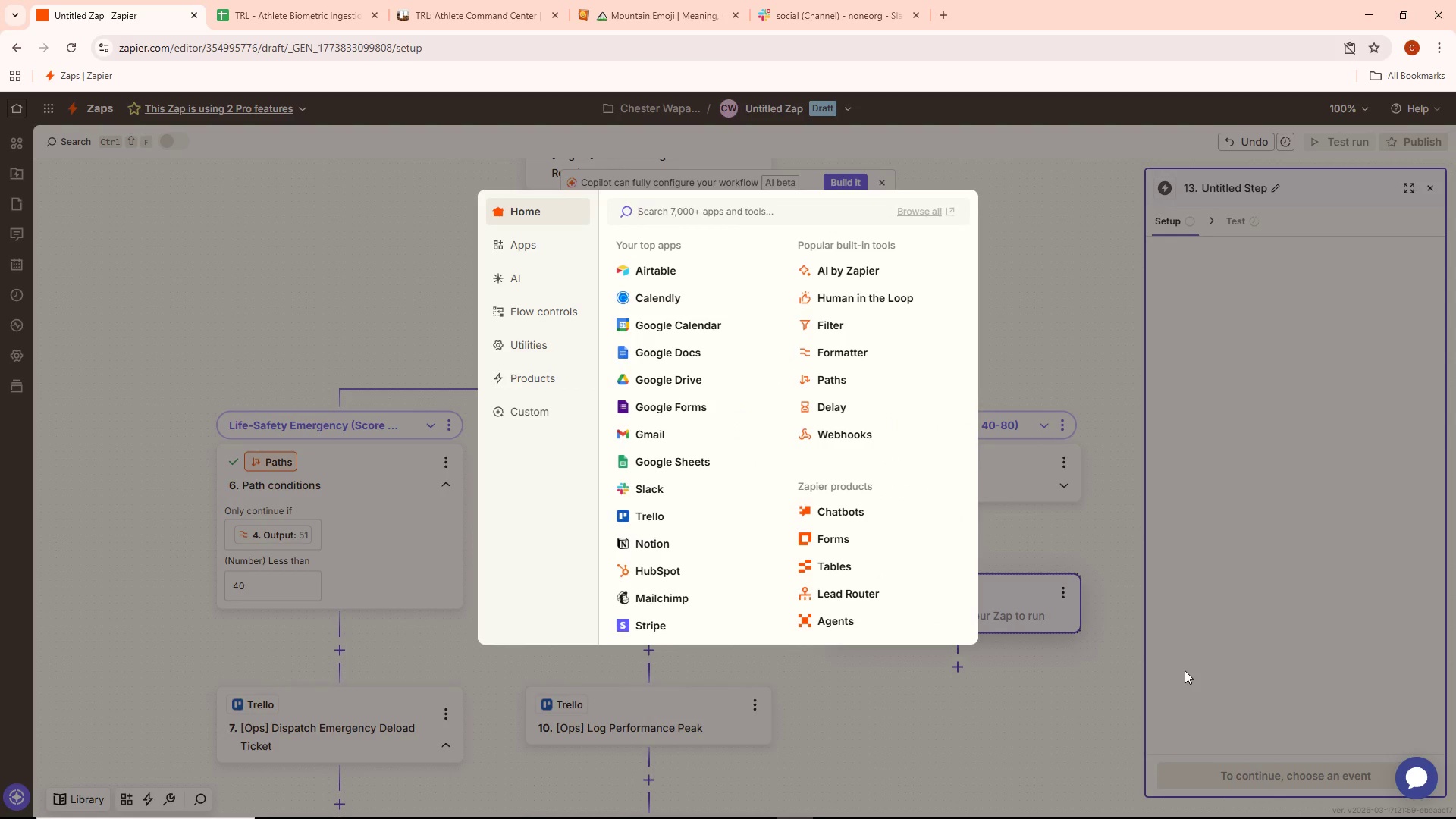 
type(Trellol)
key(Backspace)
 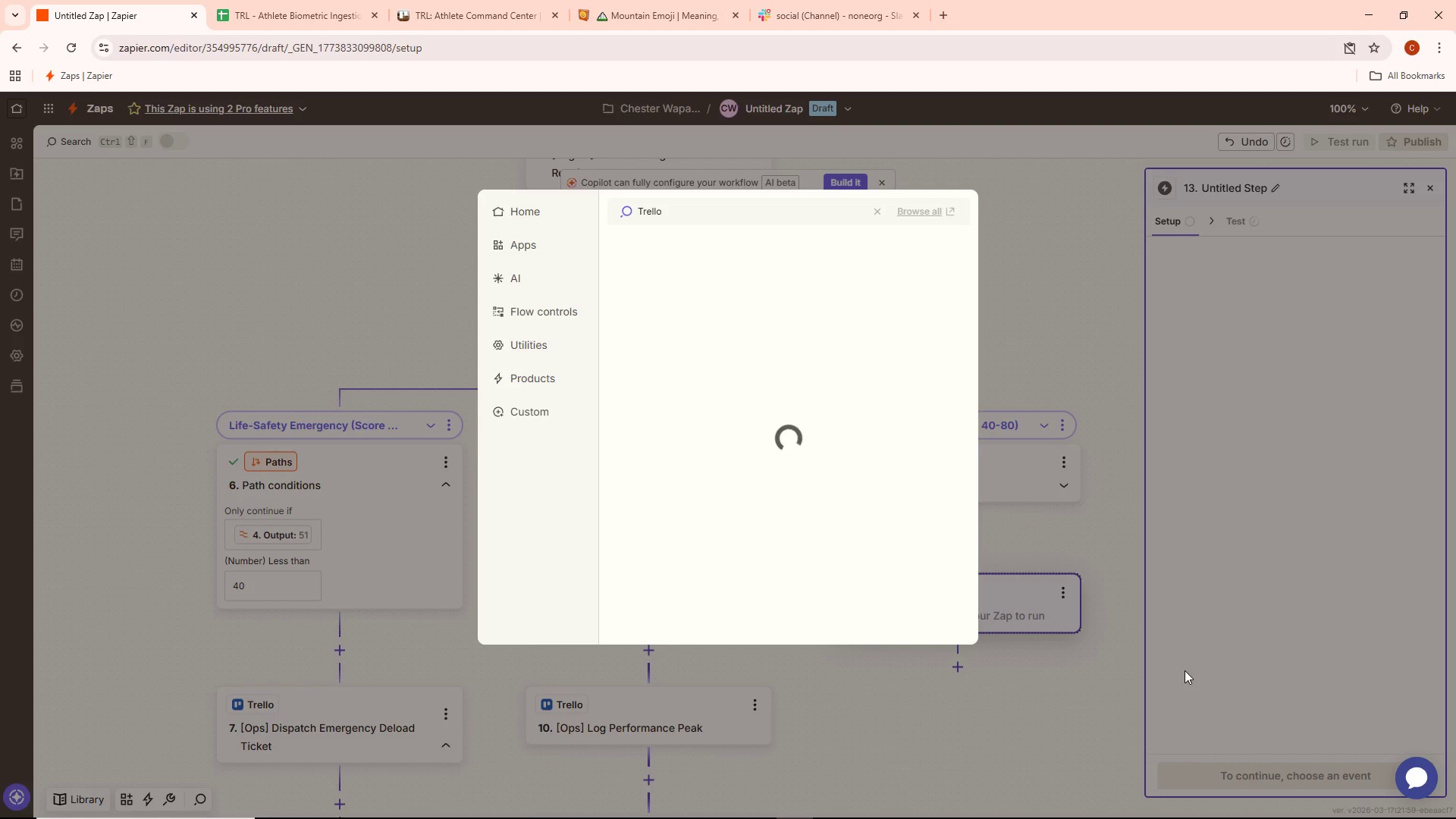 
wait(7.16)
 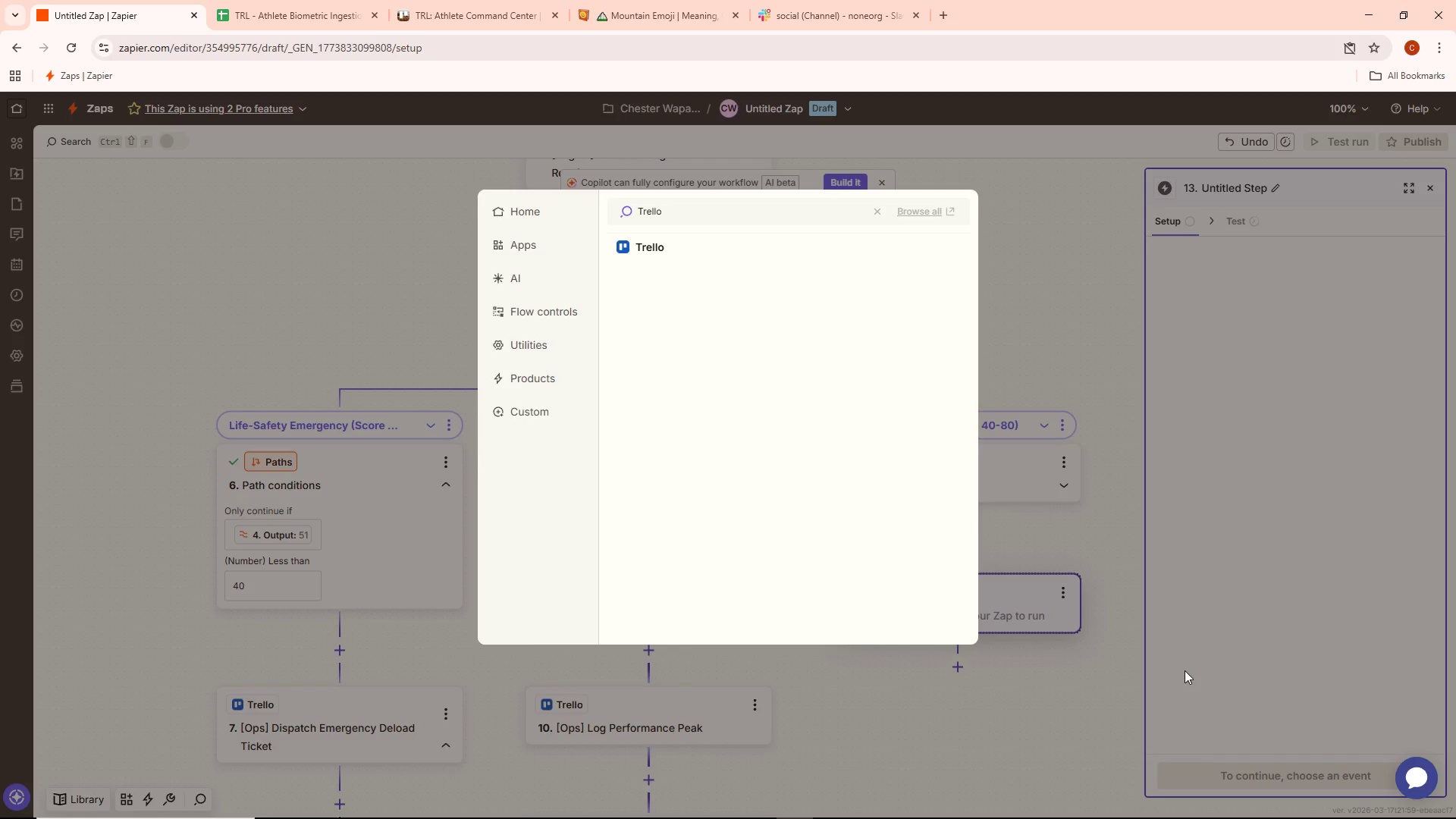 
left_click([648, 256])
 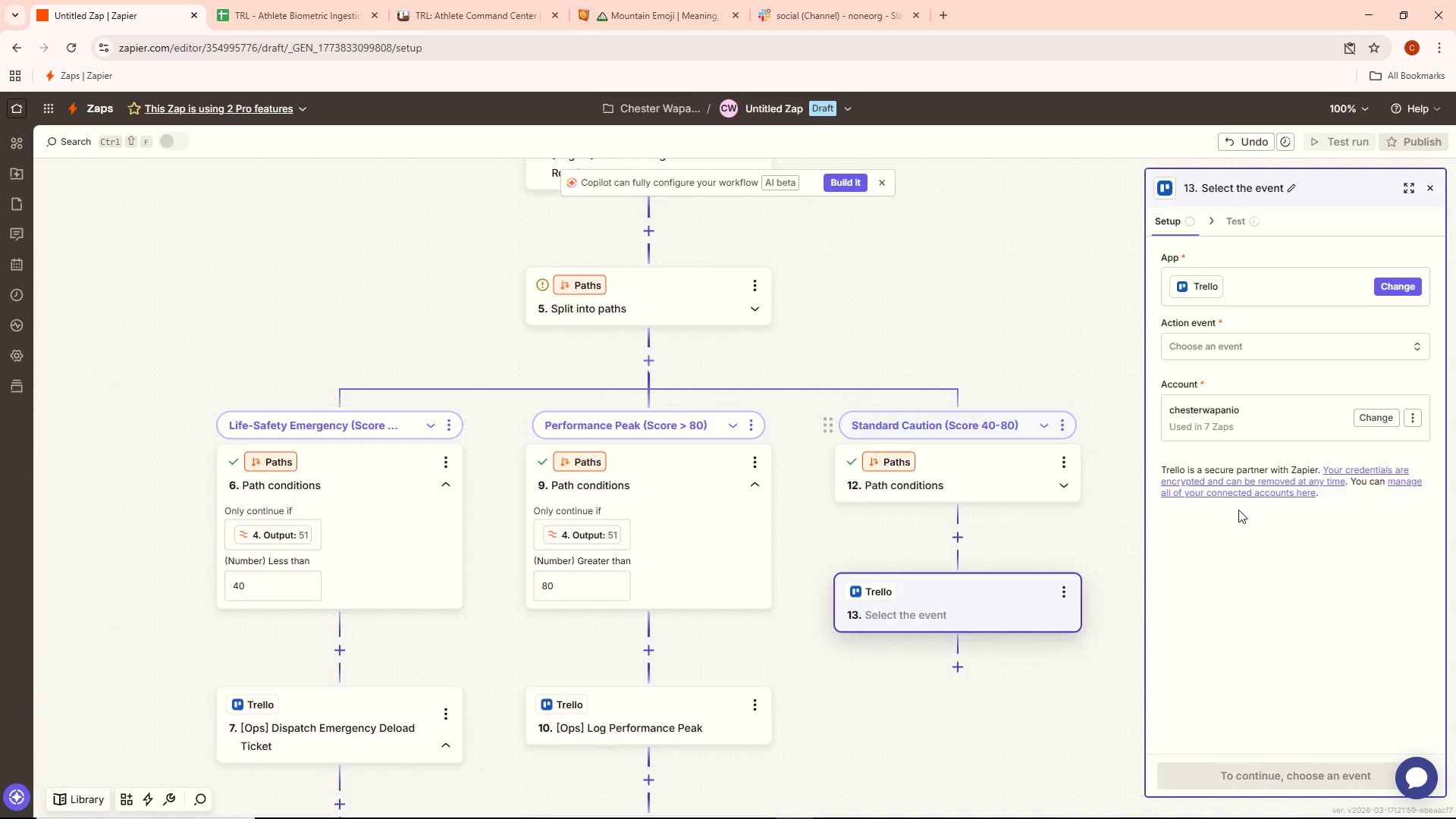 
left_click([1231, 357])
 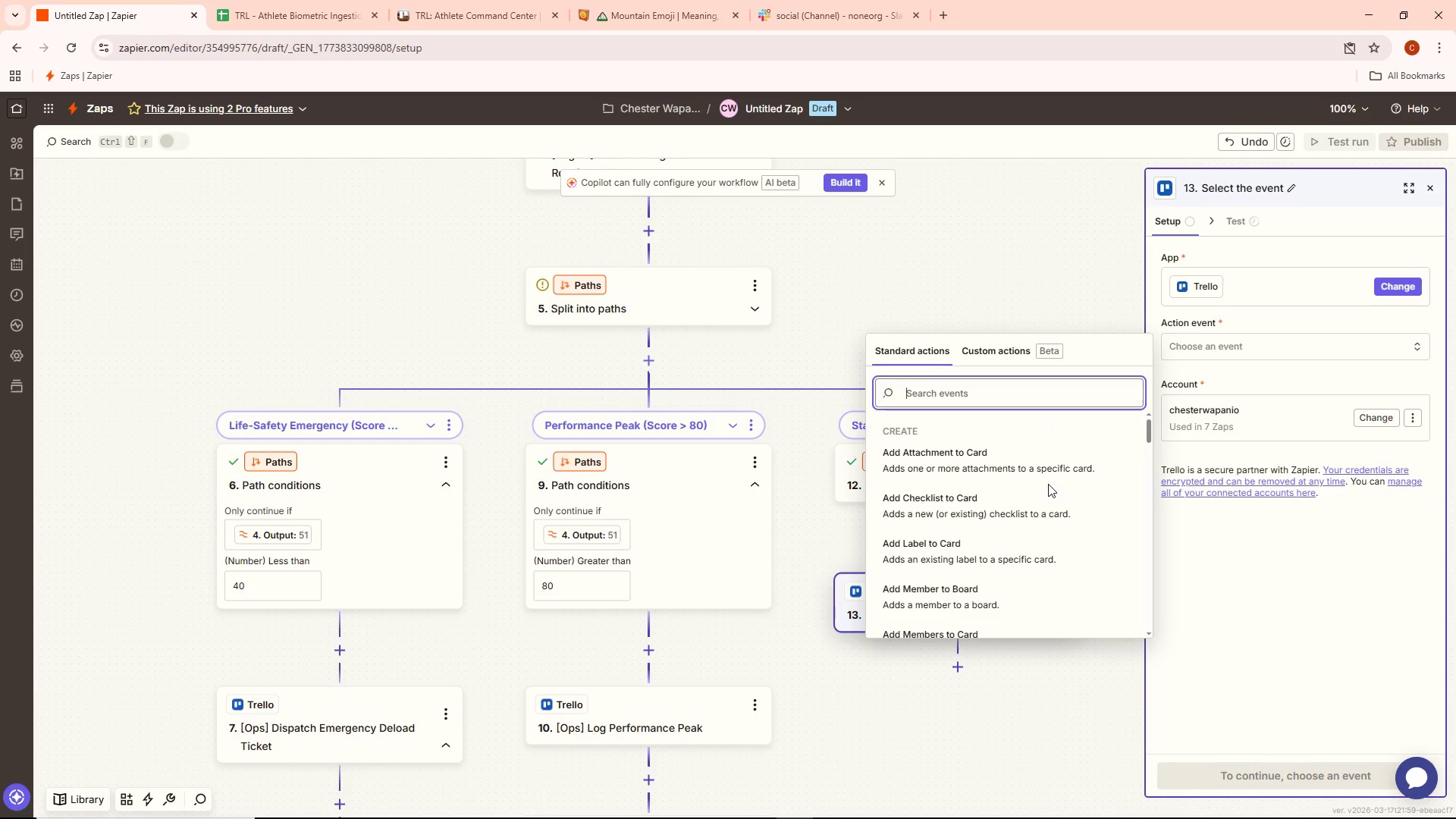 
scroll: coordinate [1046, 491], scroll_direction: down, amount: 31.0
 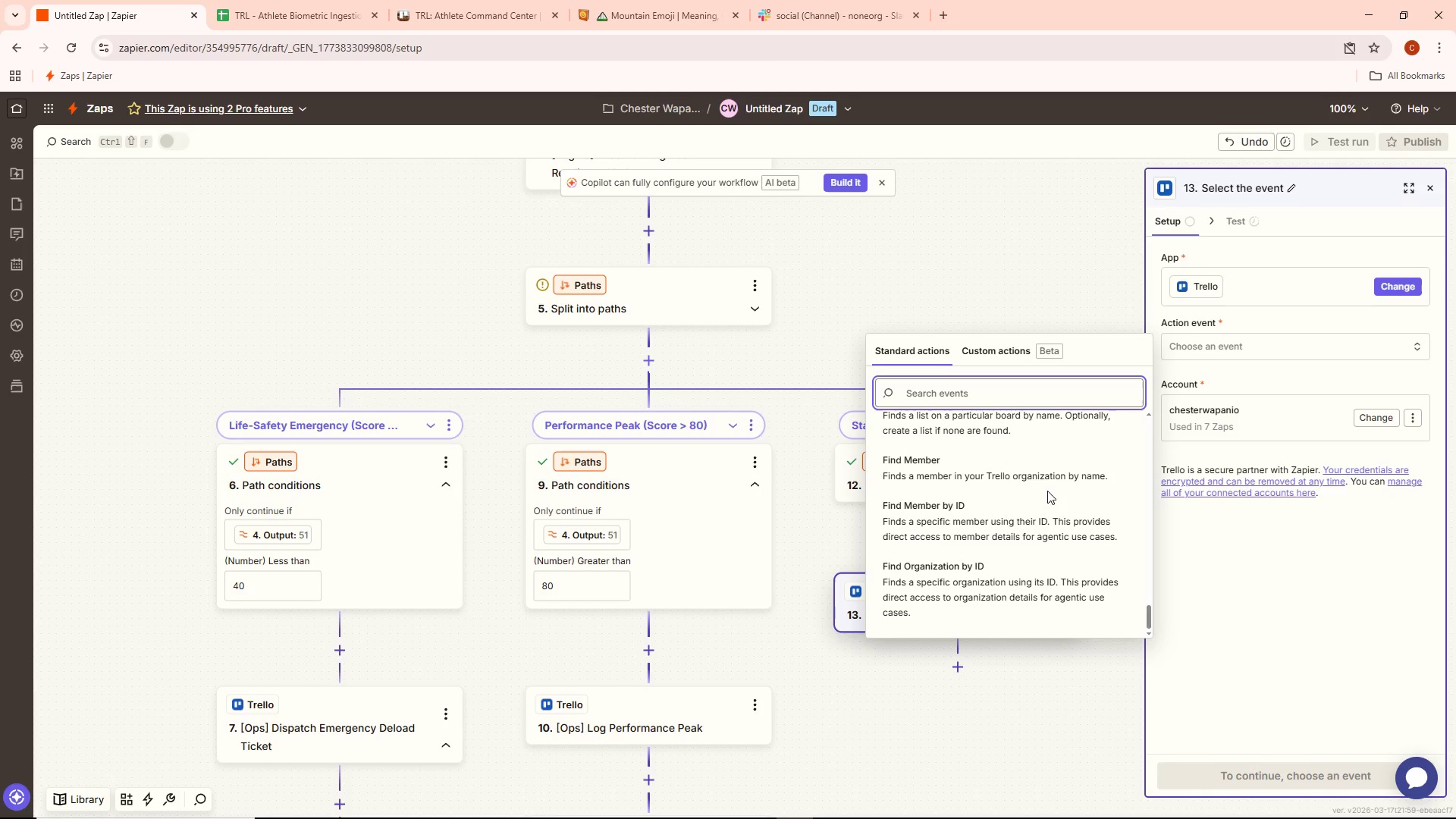 
scroll: coordinate [1078, 539], scroll_direction: up, amount: 28.0
 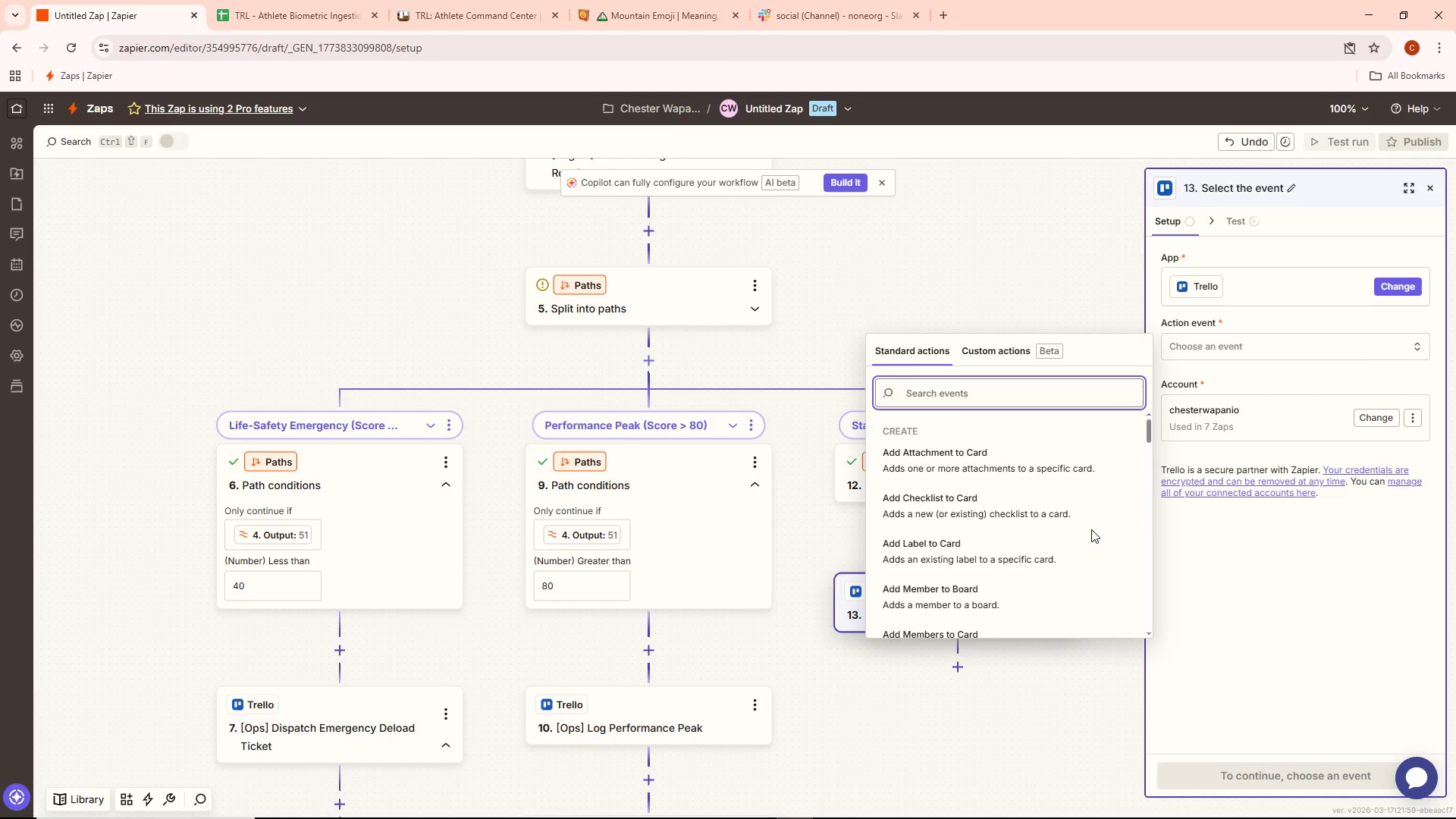 
scroll: coordinate [1087, 516], scroll_direction: down, amount: 5.0
 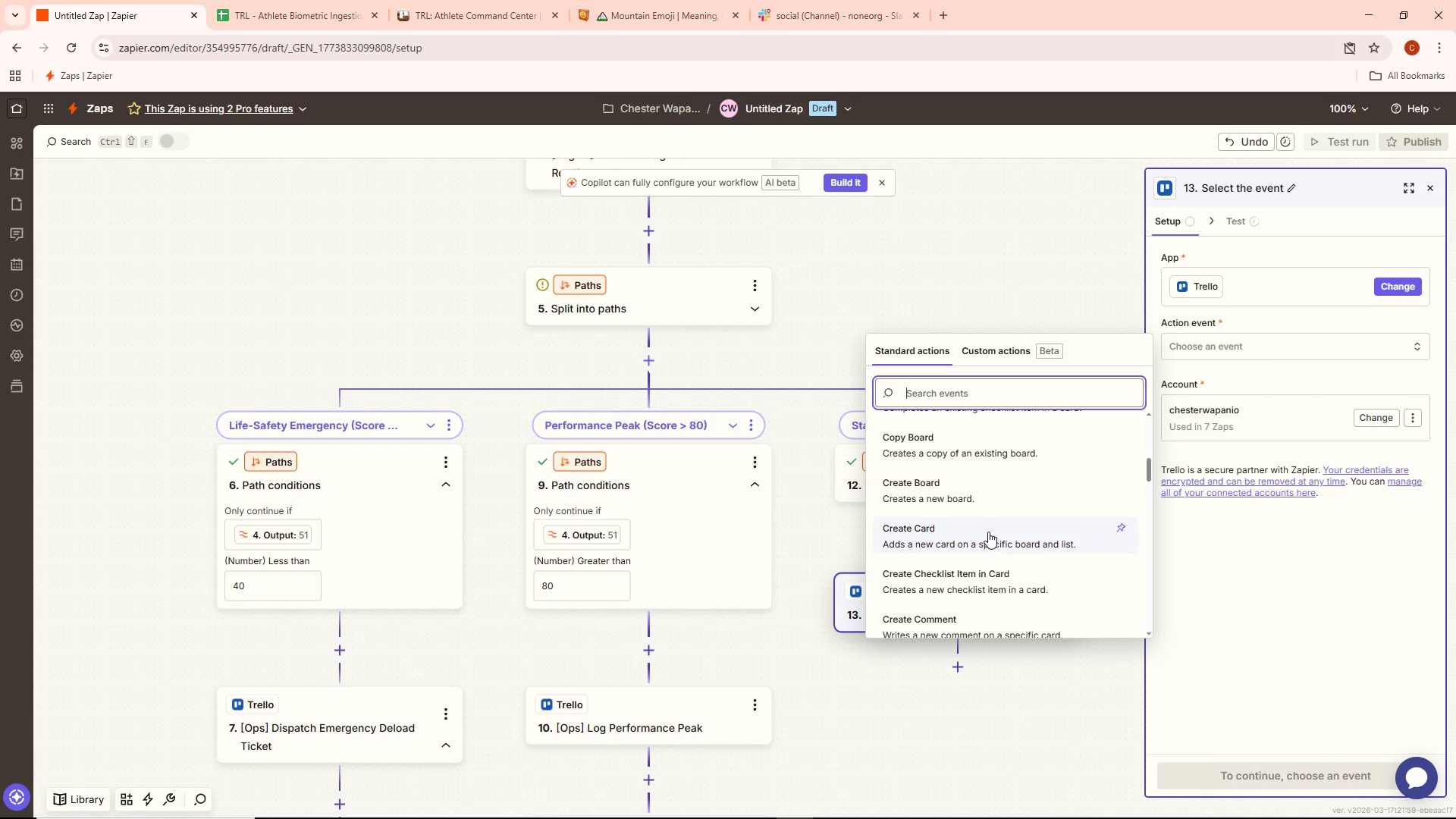 
left_click([1013, 552])
 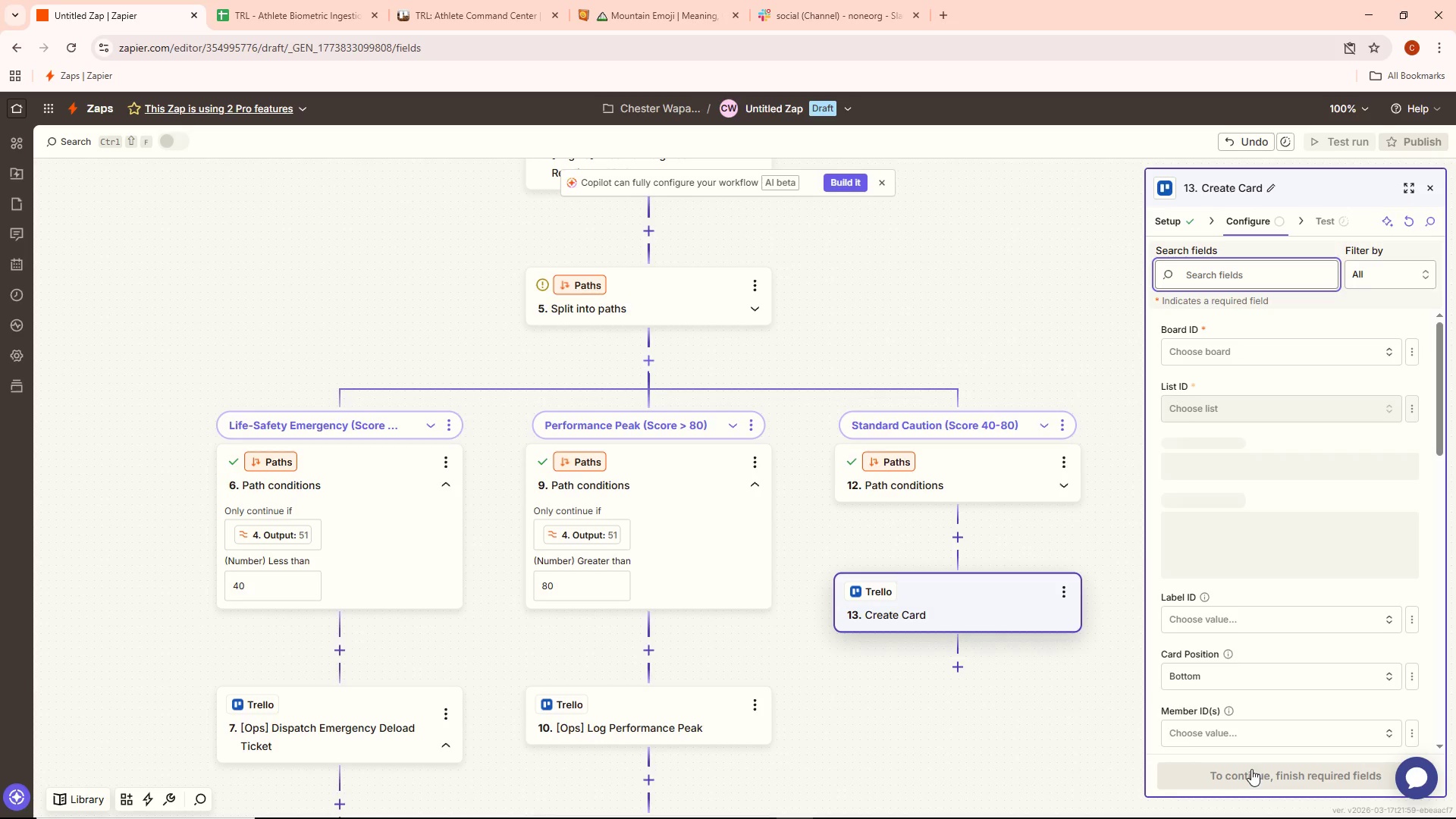 
left_click([1239, 359])
 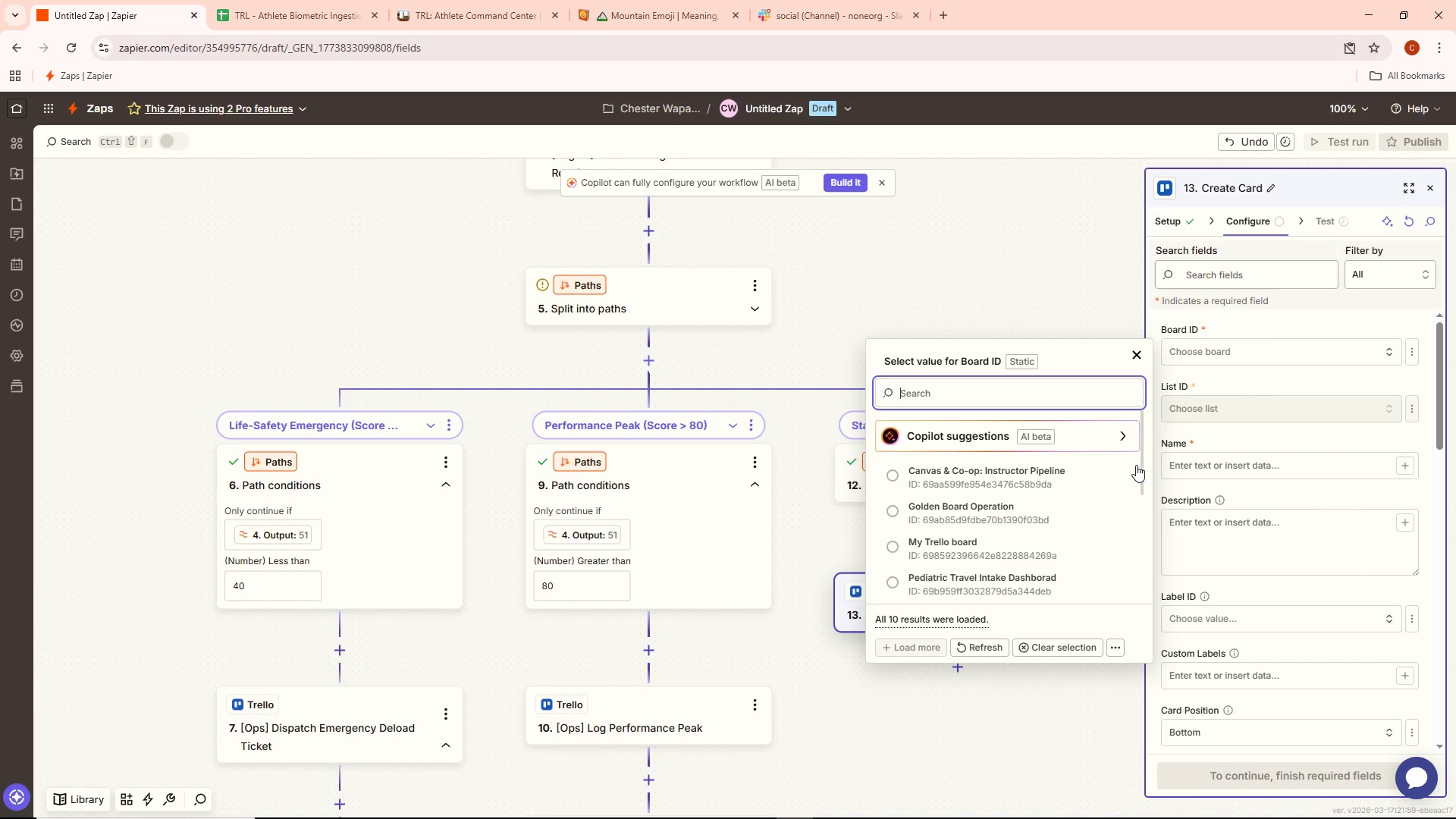 
scroll: coordinate [1067, 518], scroll_direction: down, amount: 2.0
 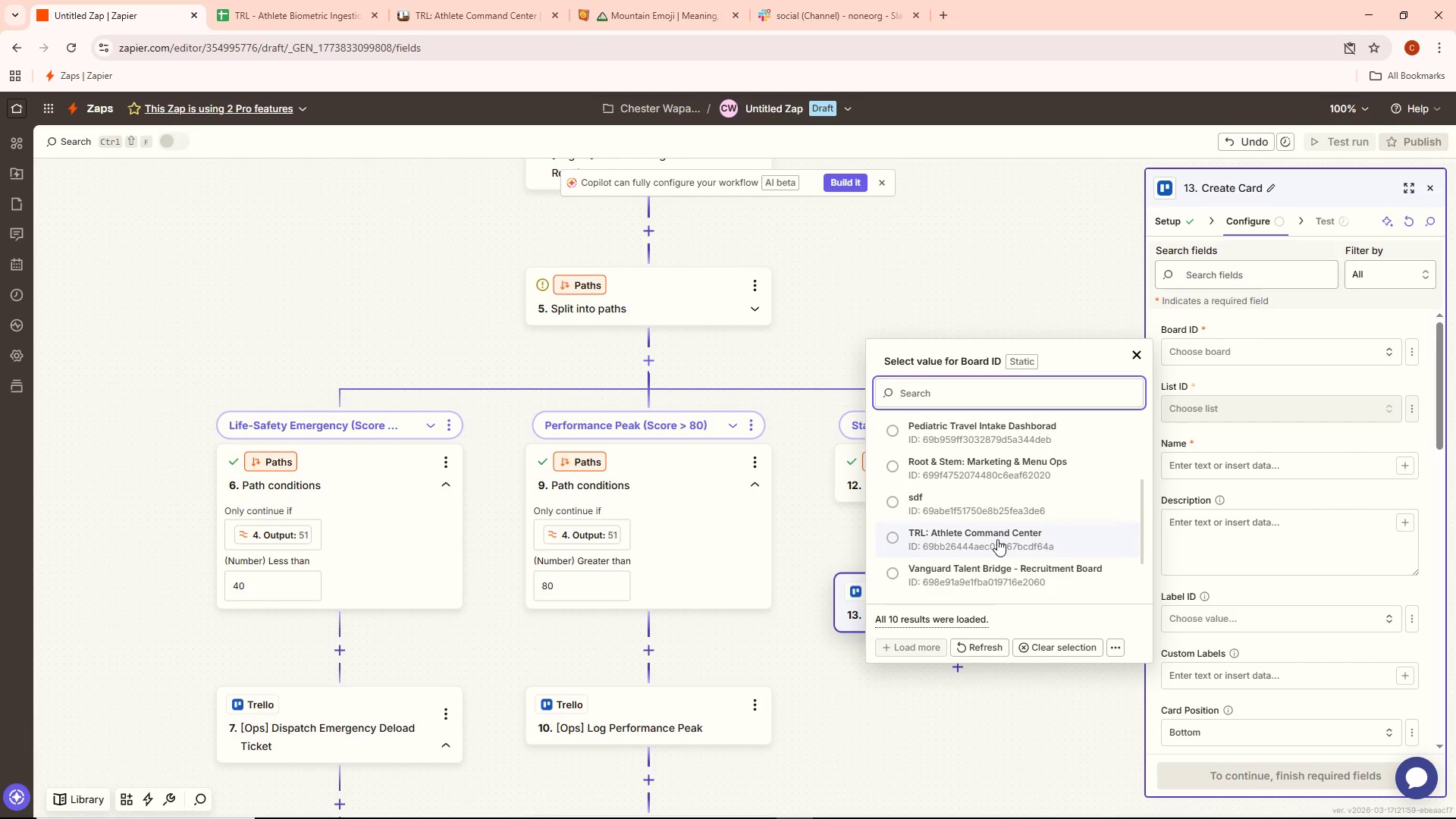 
left_click([997, 539])
 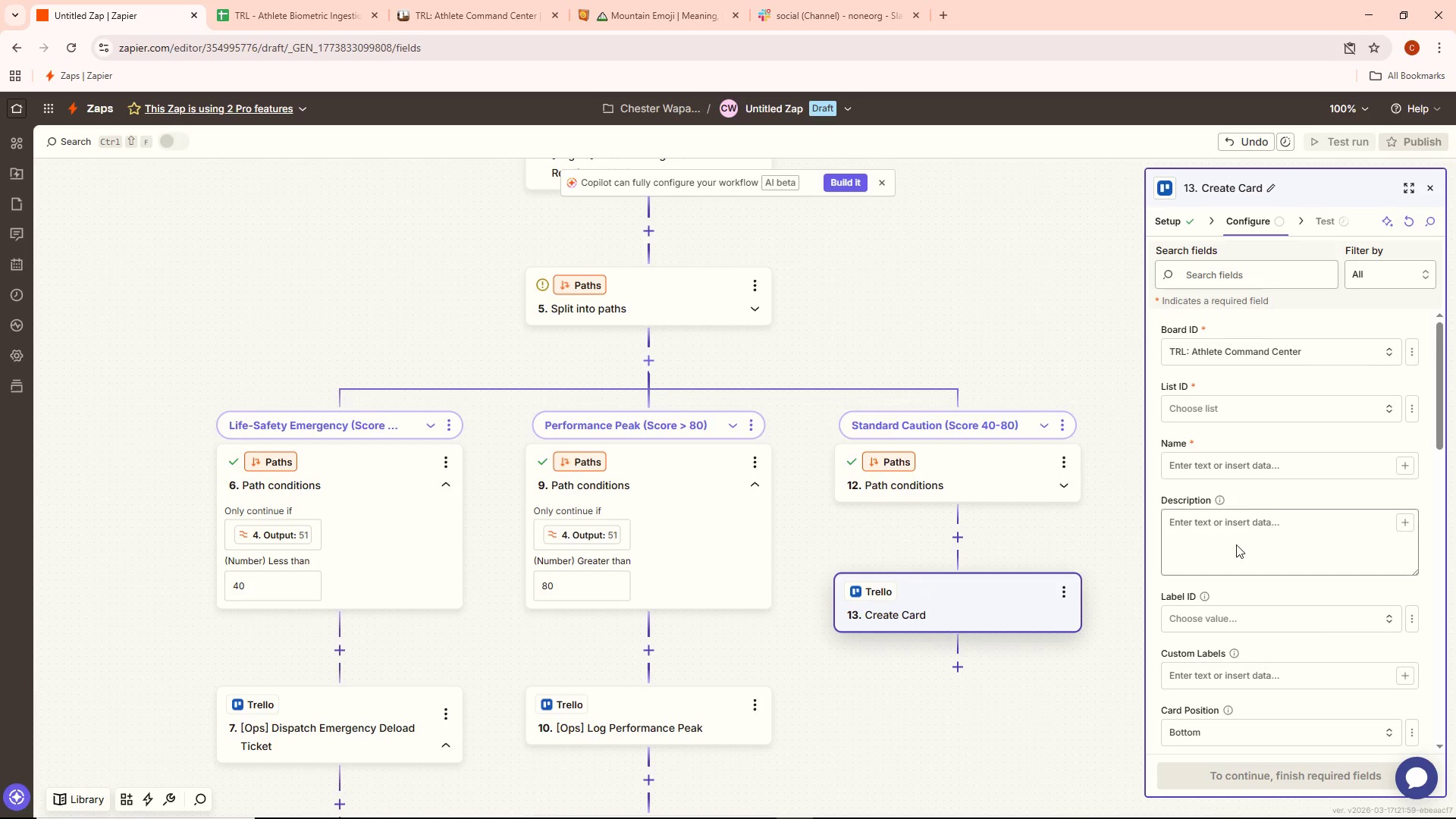 
left_click([1258, 409])
 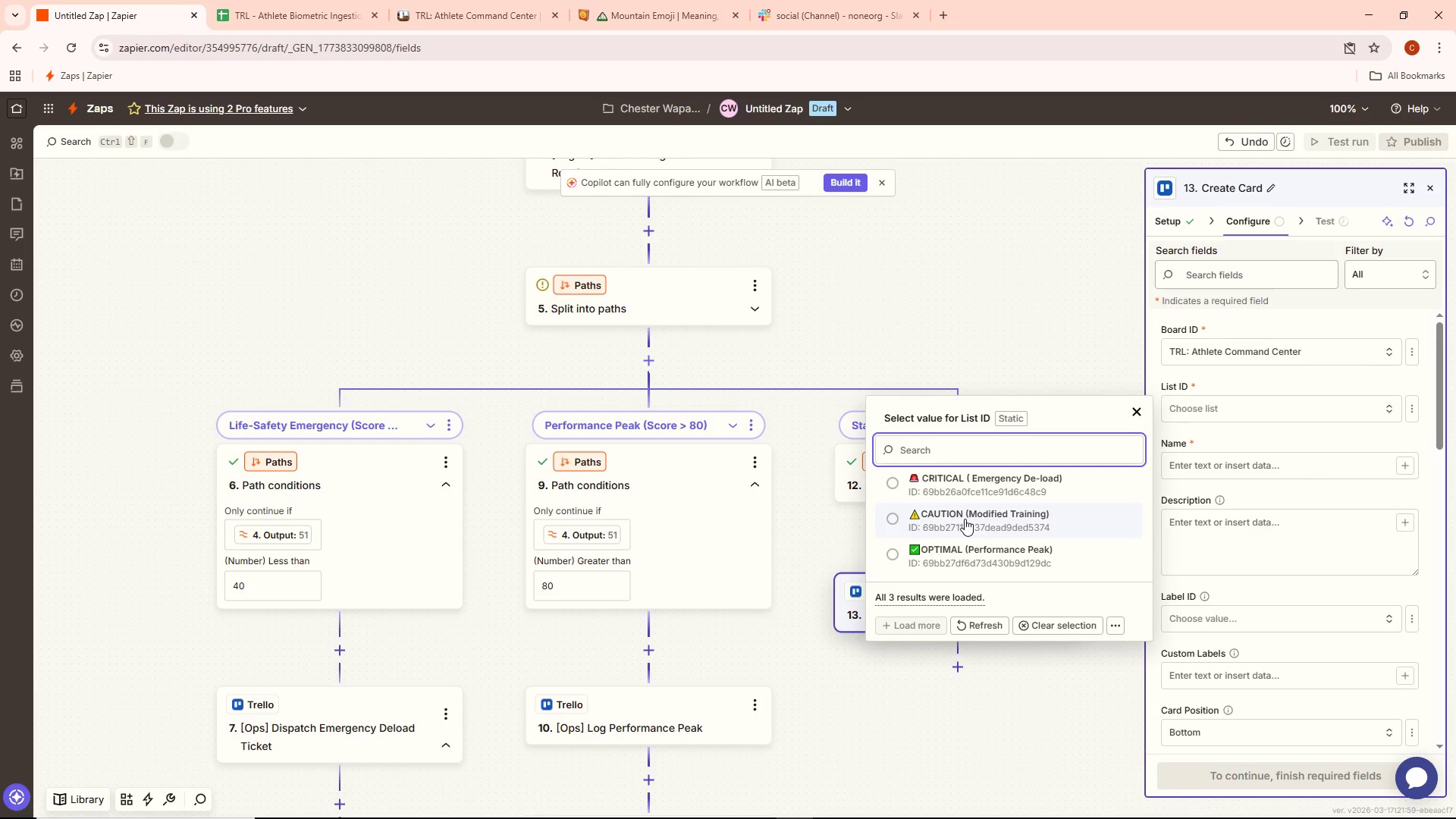 
left_click([965, 519])
 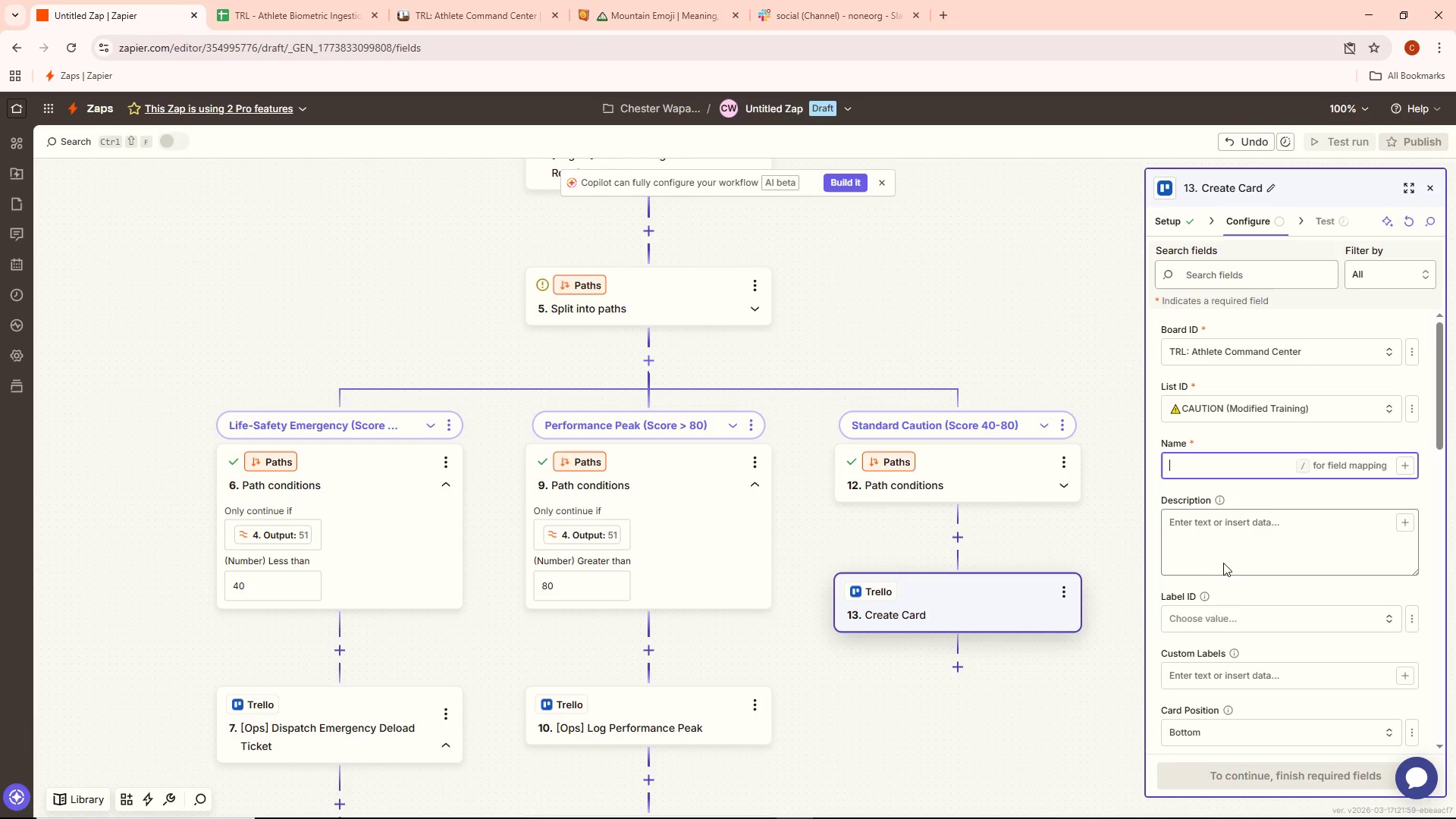 
wait(43.36)
 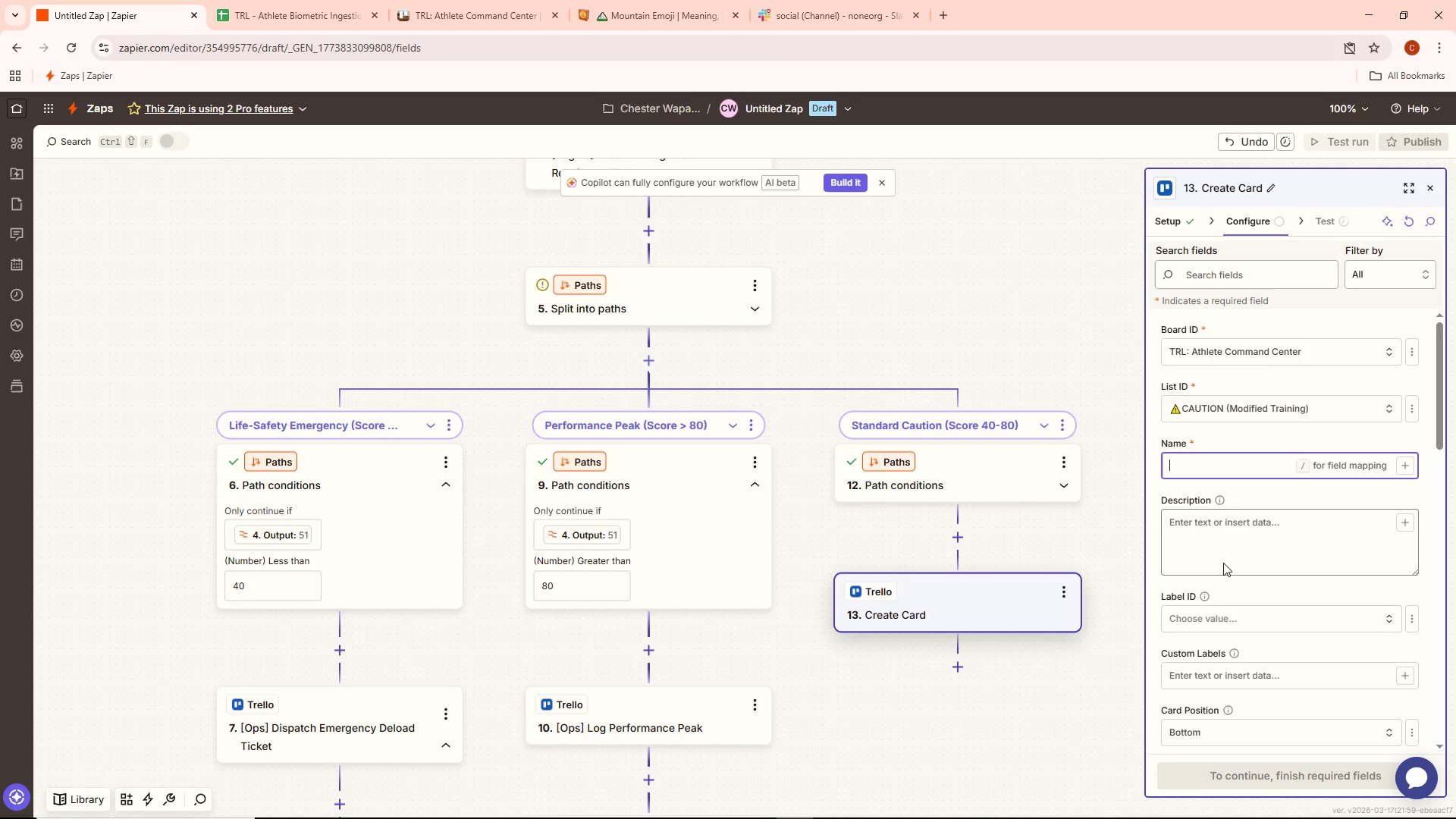 
scroll: coordinate [1251, 586], scroll_direction: up, amount: 4.0
 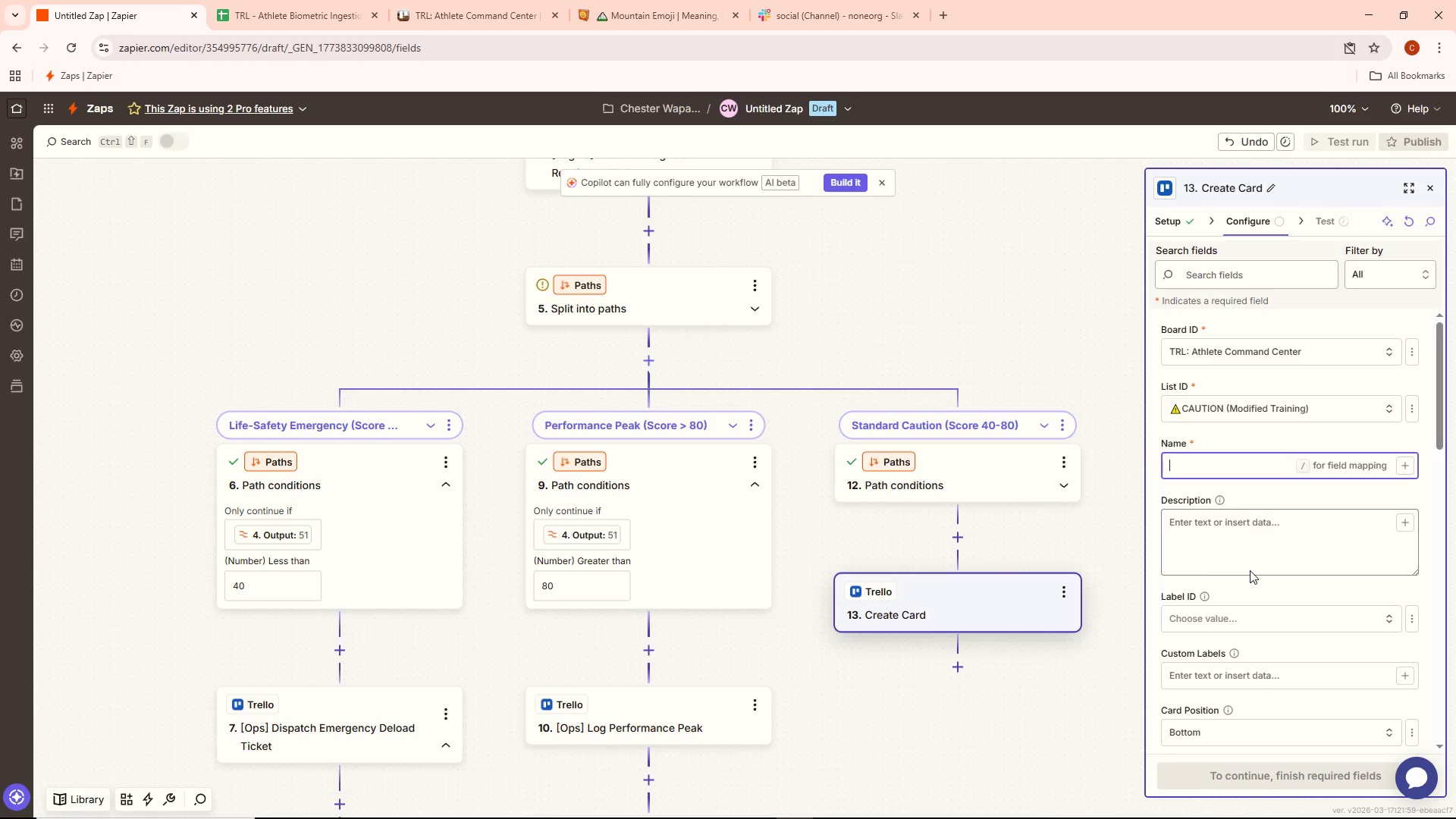 
wait(34.84)
 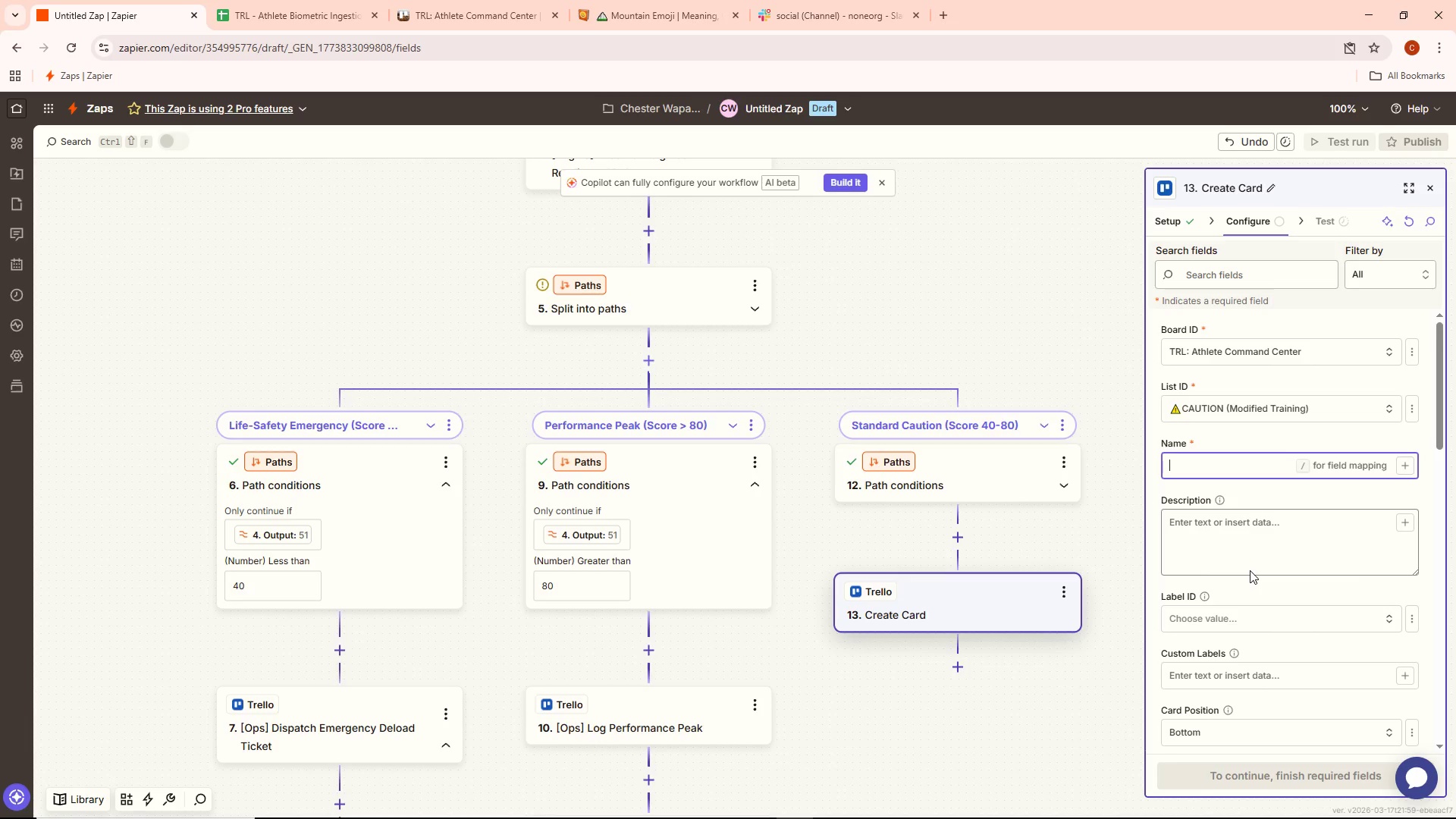 
scroll: coordinate [1256, 598], scroll_direction: up, amount: 2.0
 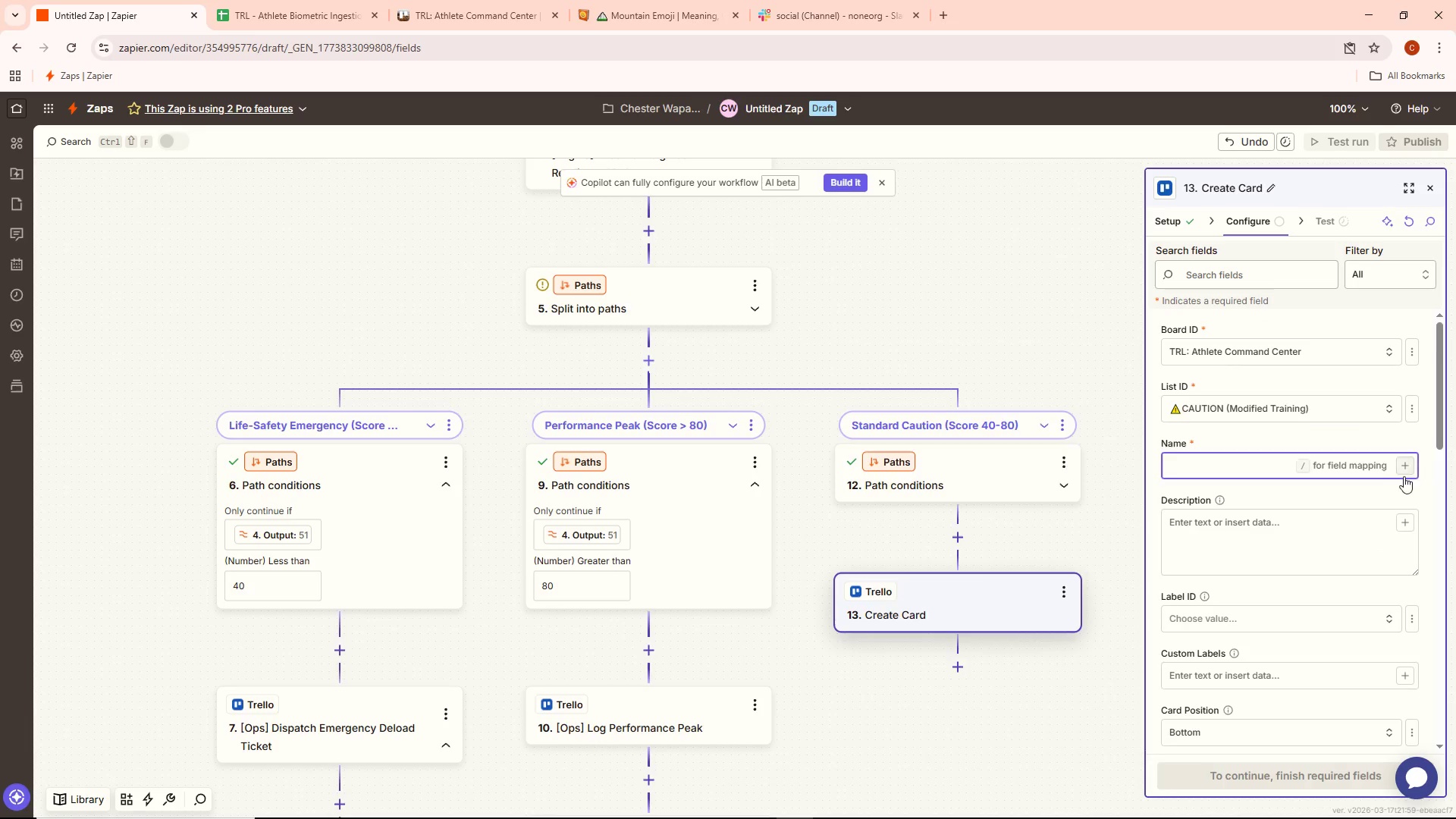 
left_click([1018, 588])
 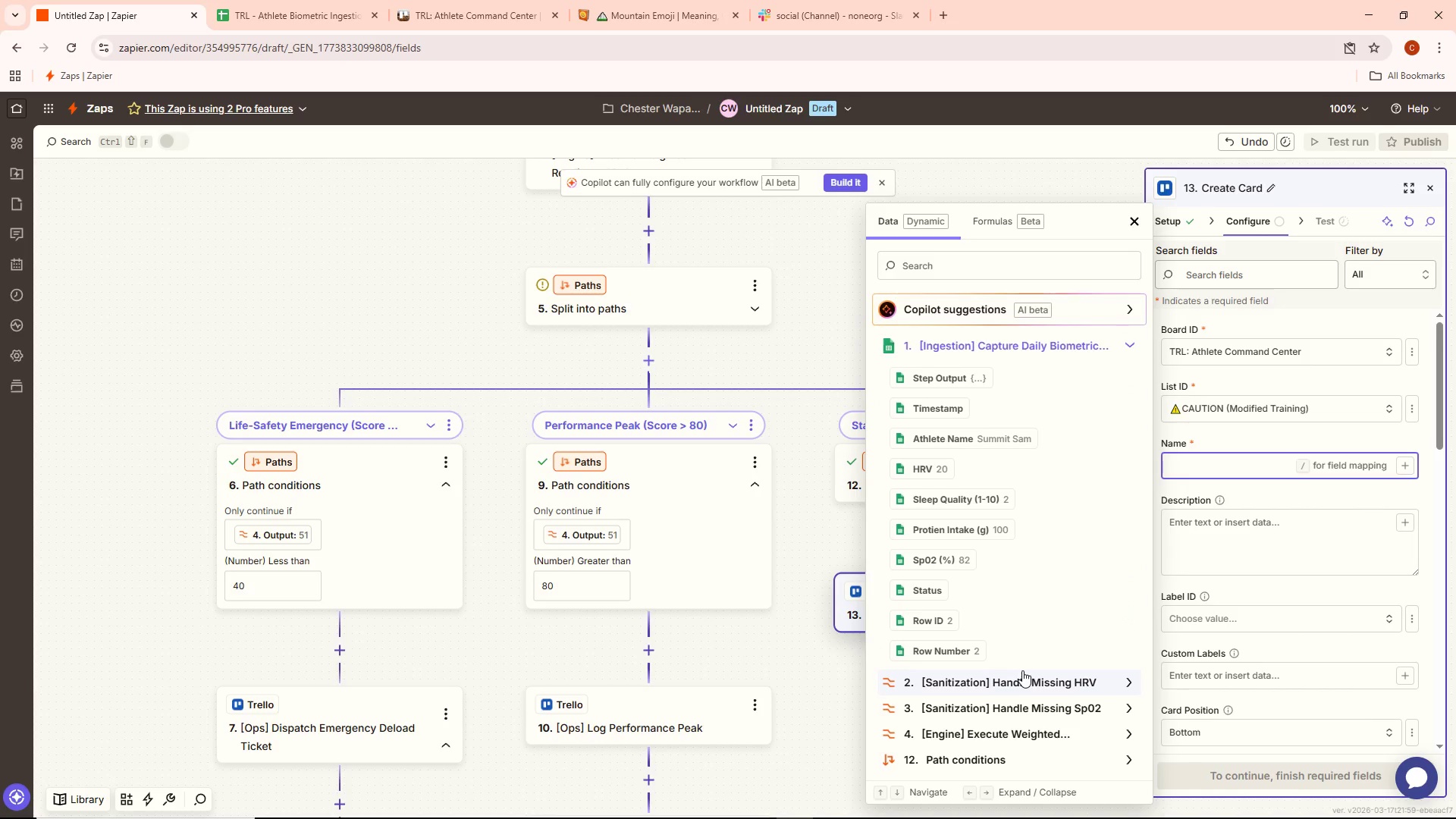 
mouse_move([1025, 661])
 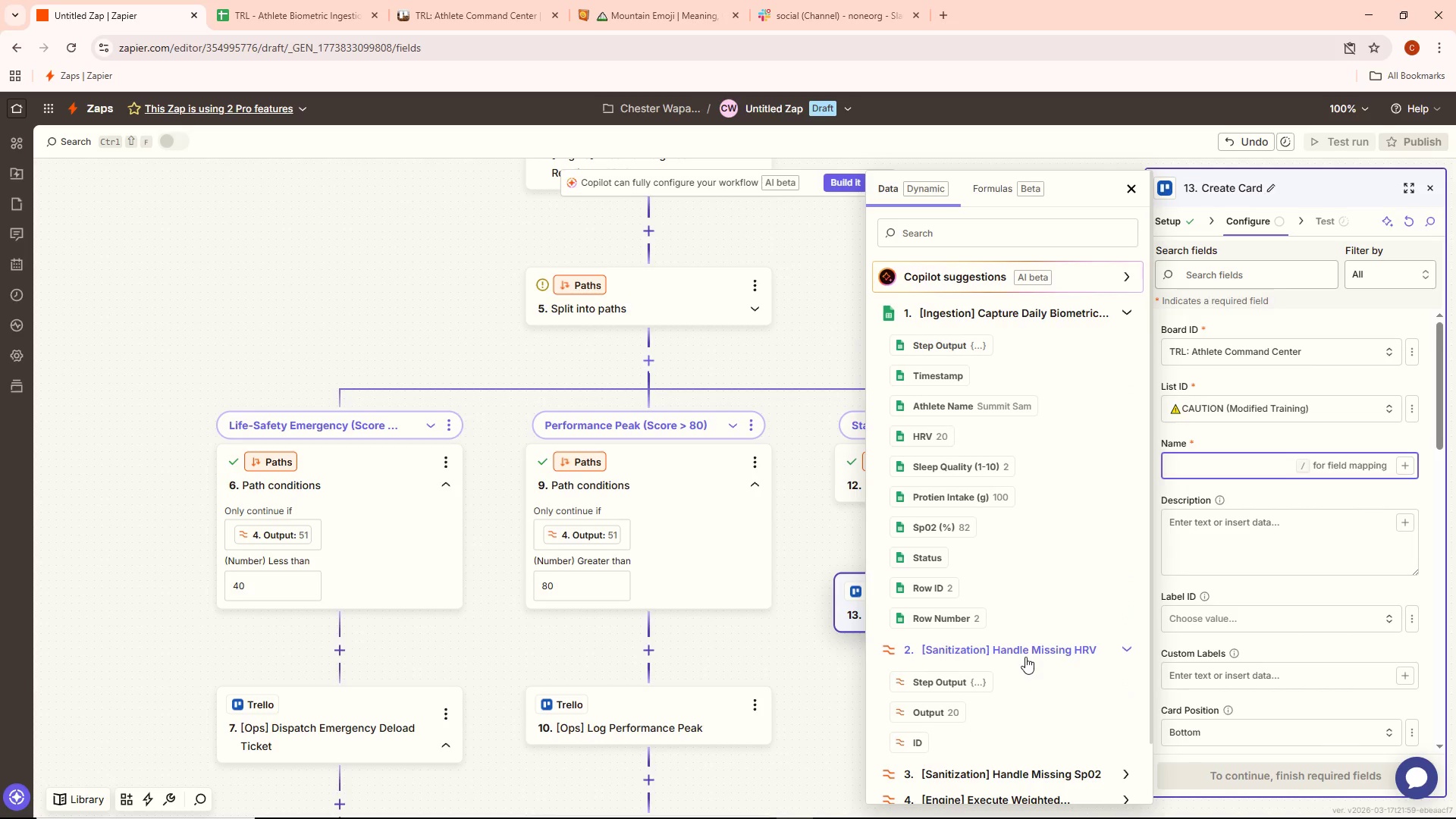 
scroll: coordinate [1034, 707], scroll_direction: down, amount: 16.0
 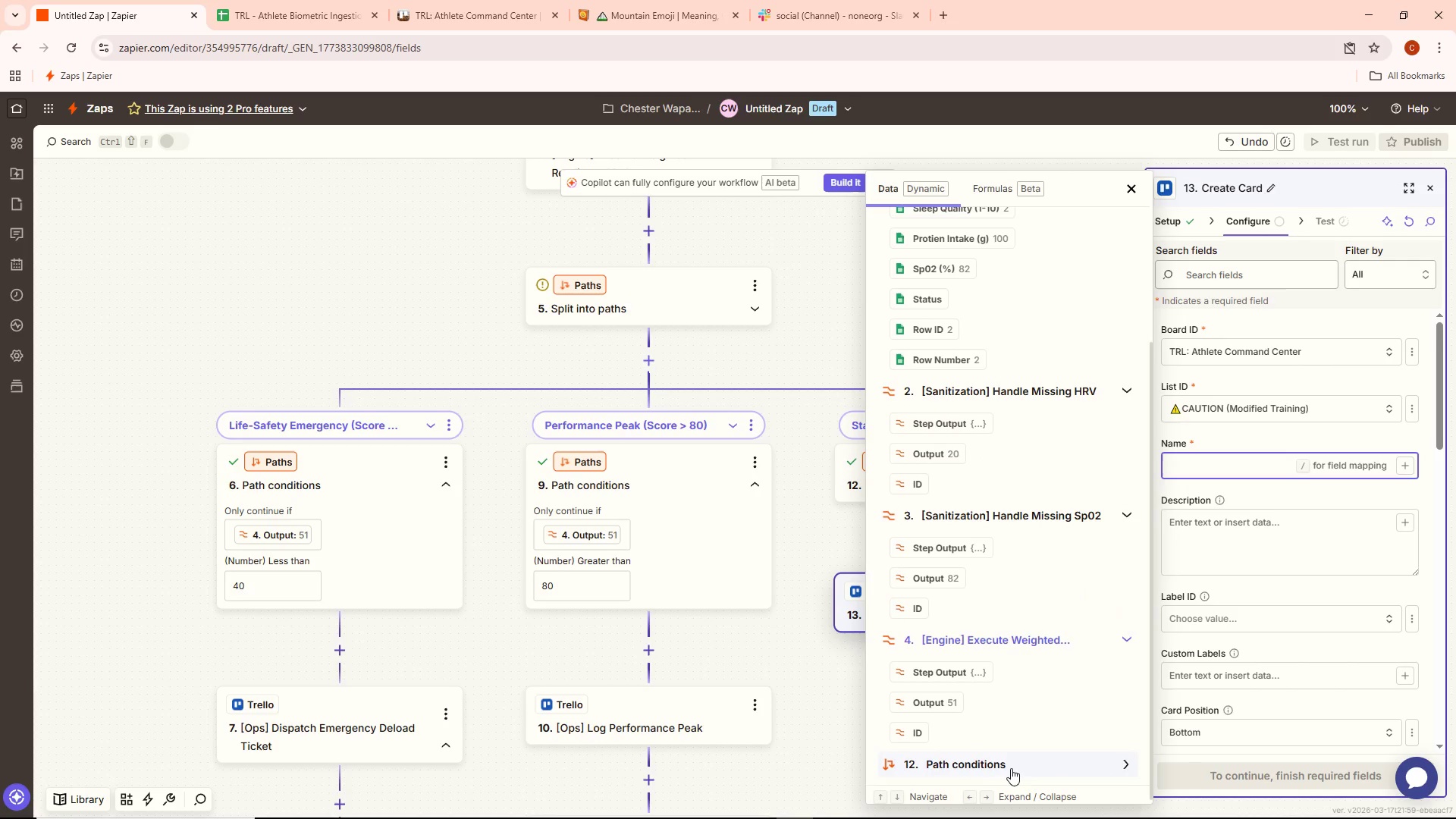 
left_click([1009, 764])
 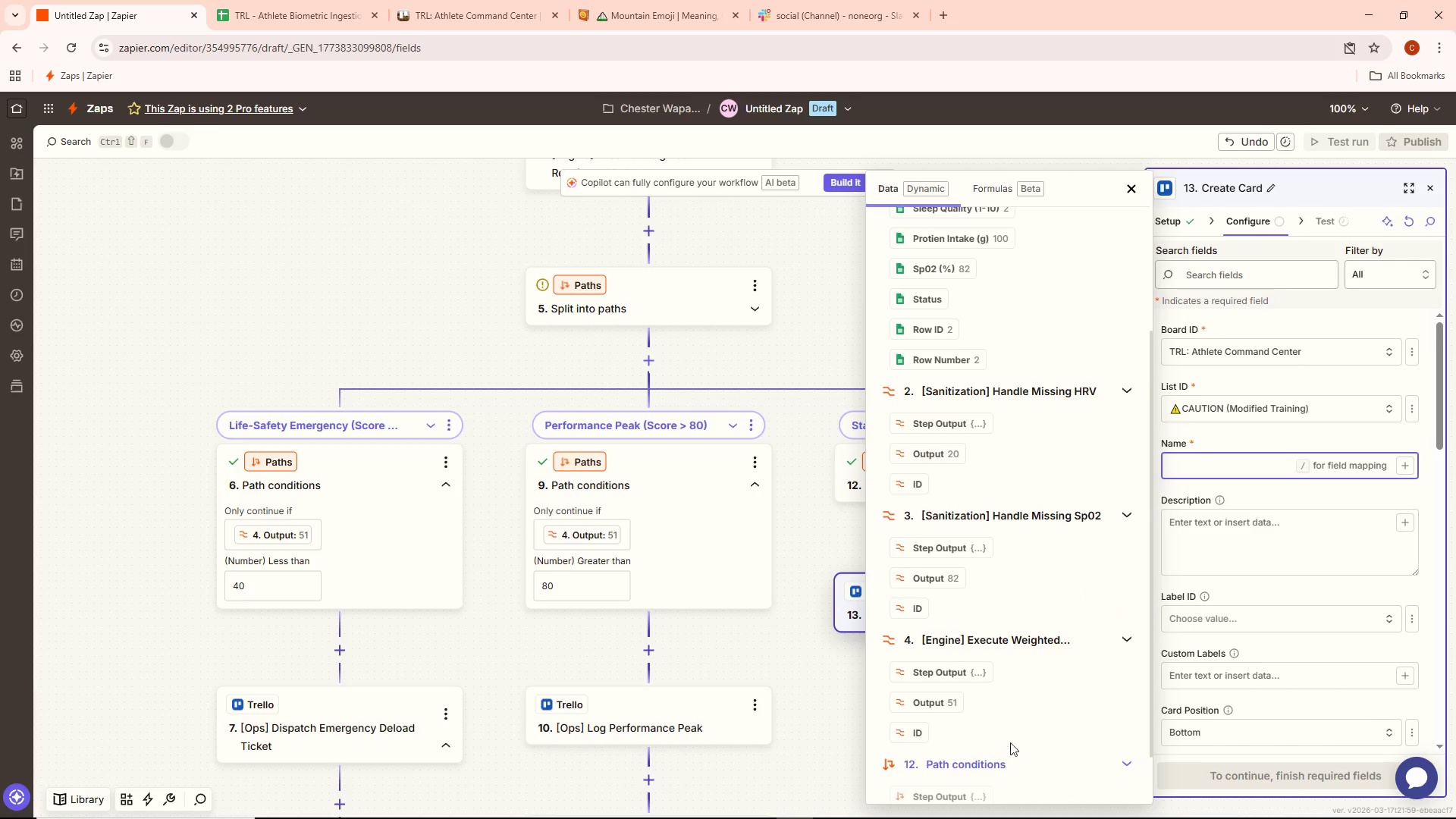 
scroll: coordinate [1021, 723], scroll_direction: down, amount: 8.0
 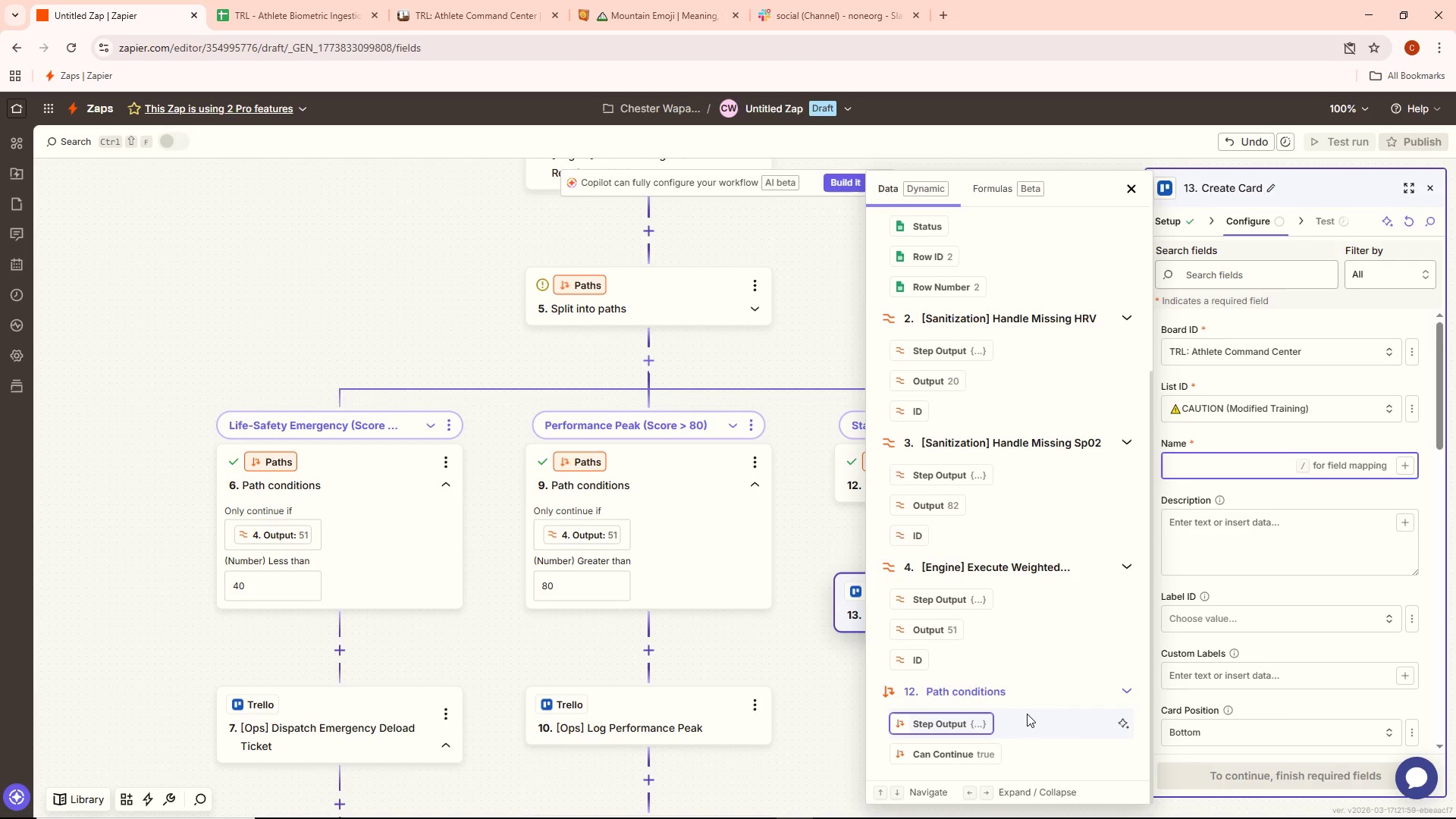 
scroll: coordinate [1028, 713], scroll_direction: up, amount: 2.0
 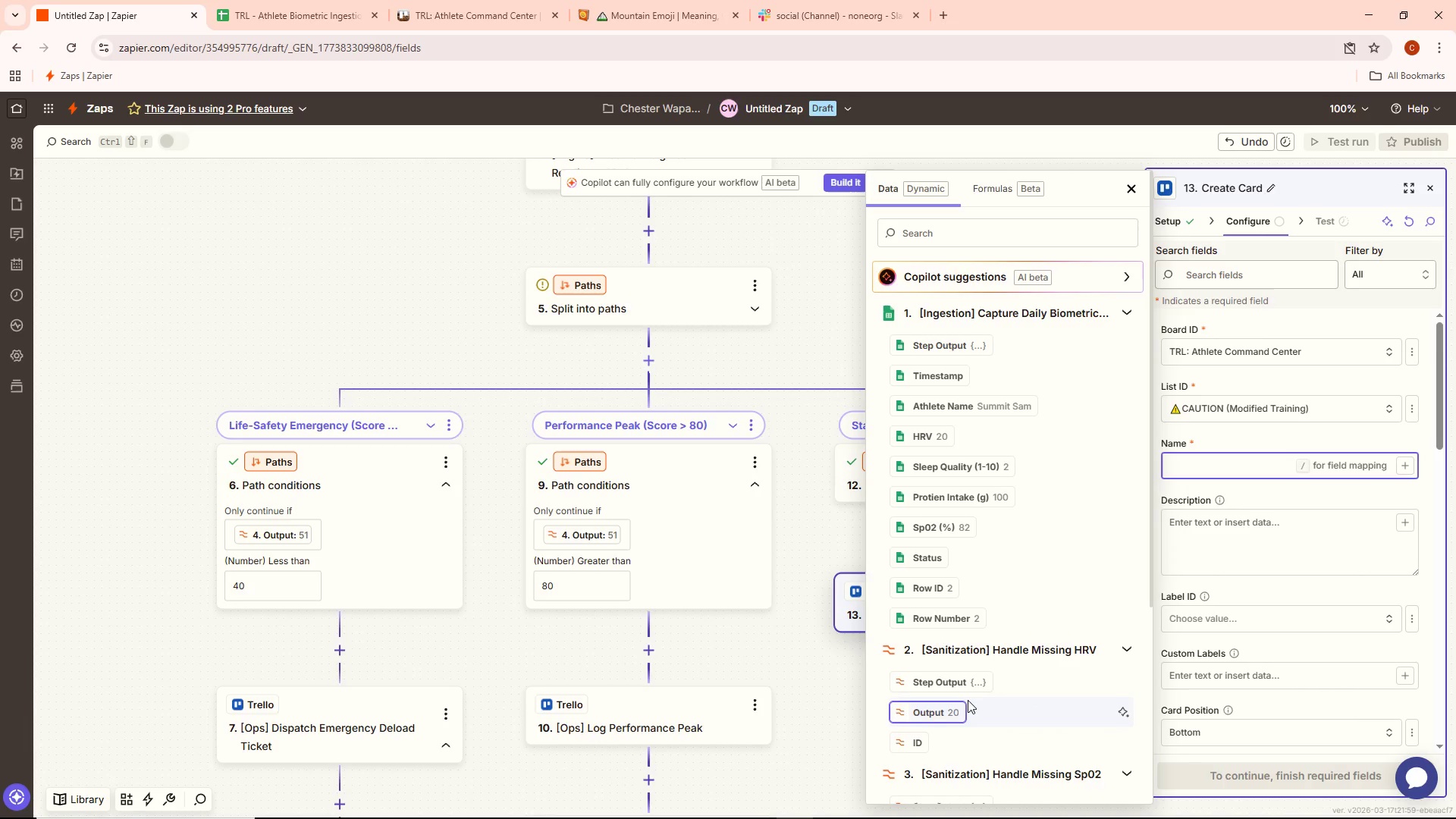 
wait(18.5)
 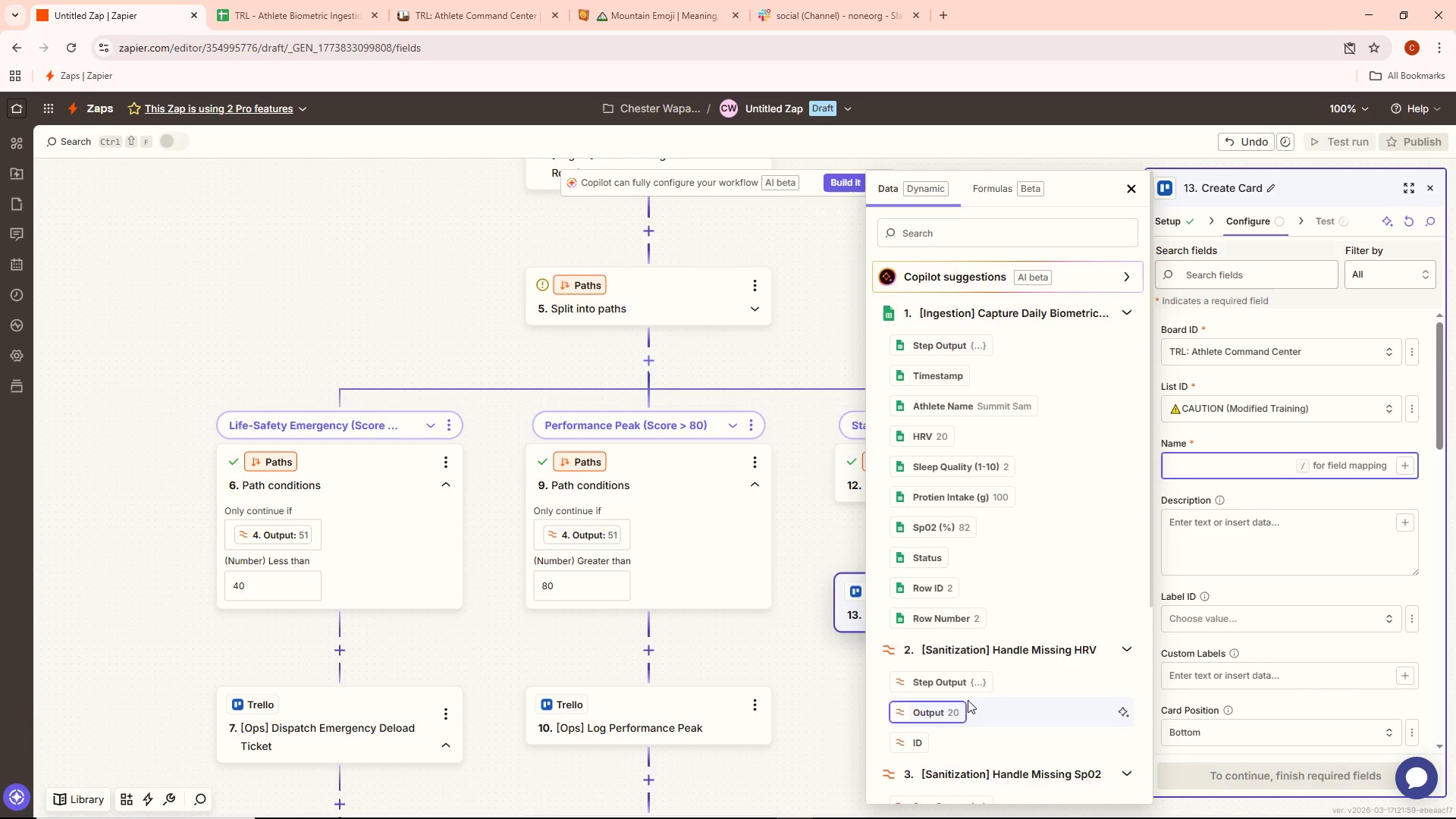 
left_click_drag(start_coordinate=[444, 8], to_coordinate=[449, 2])
 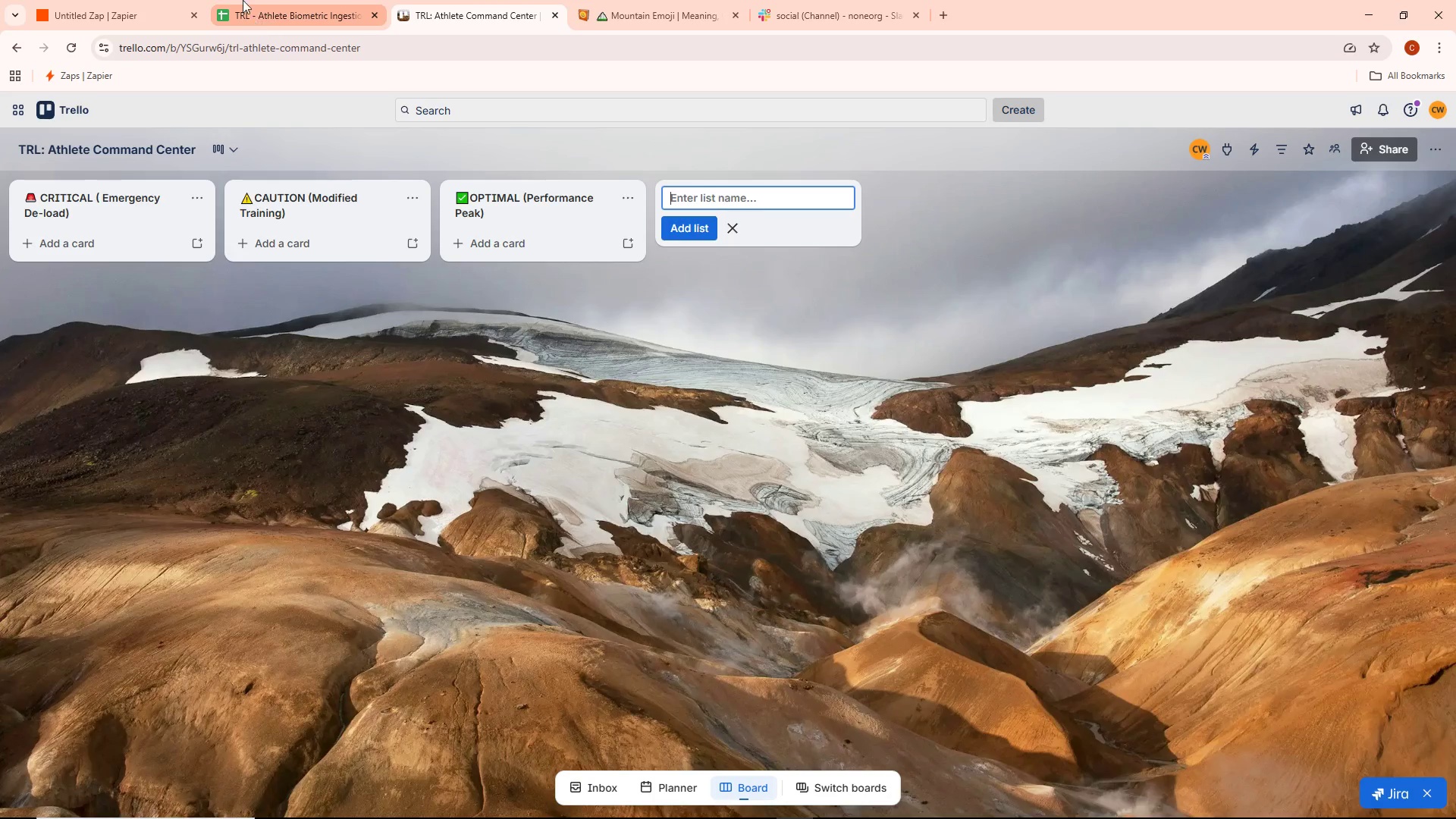 
left_click([112, 6])
 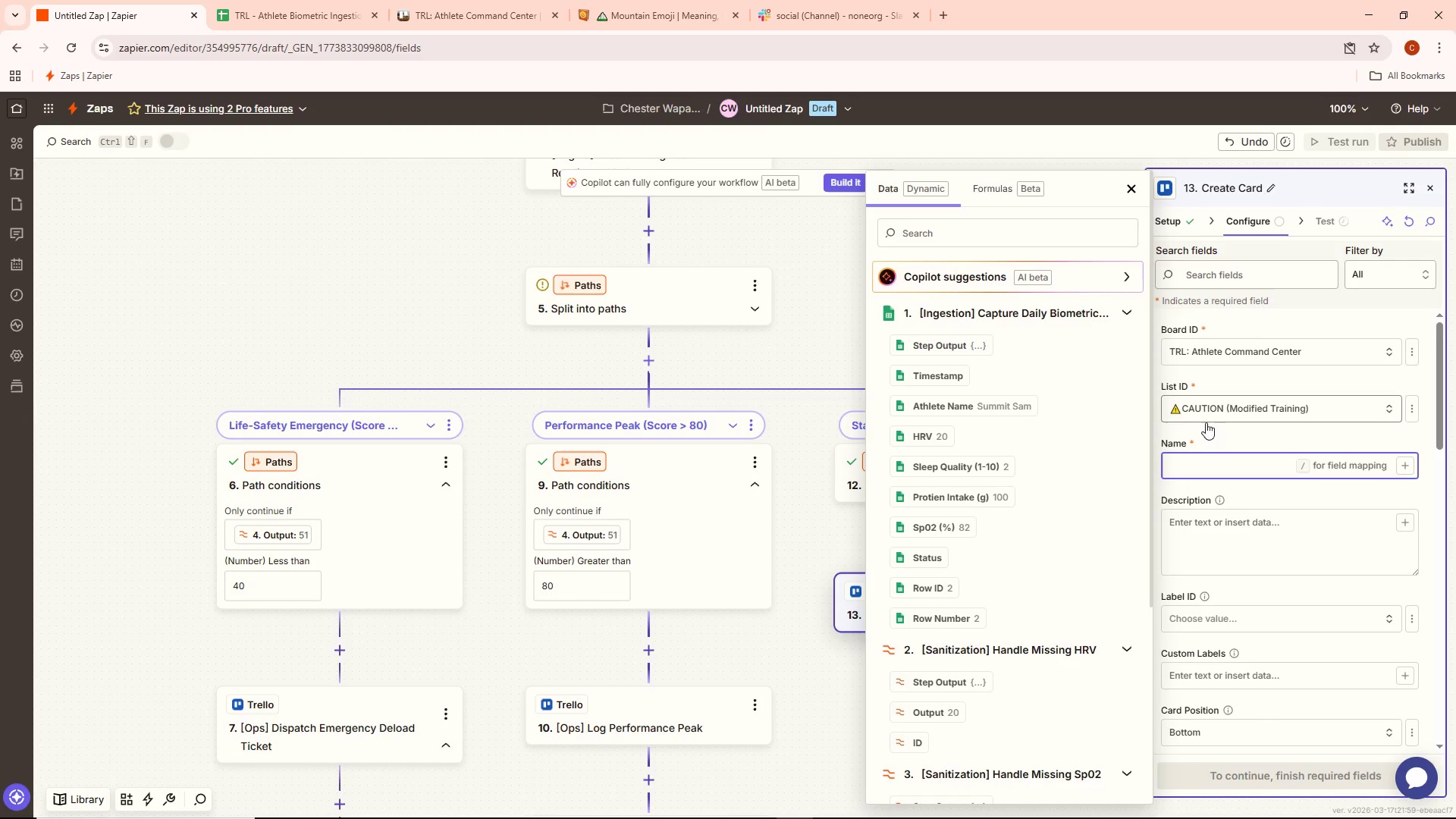 
left_click([1200, 467])
 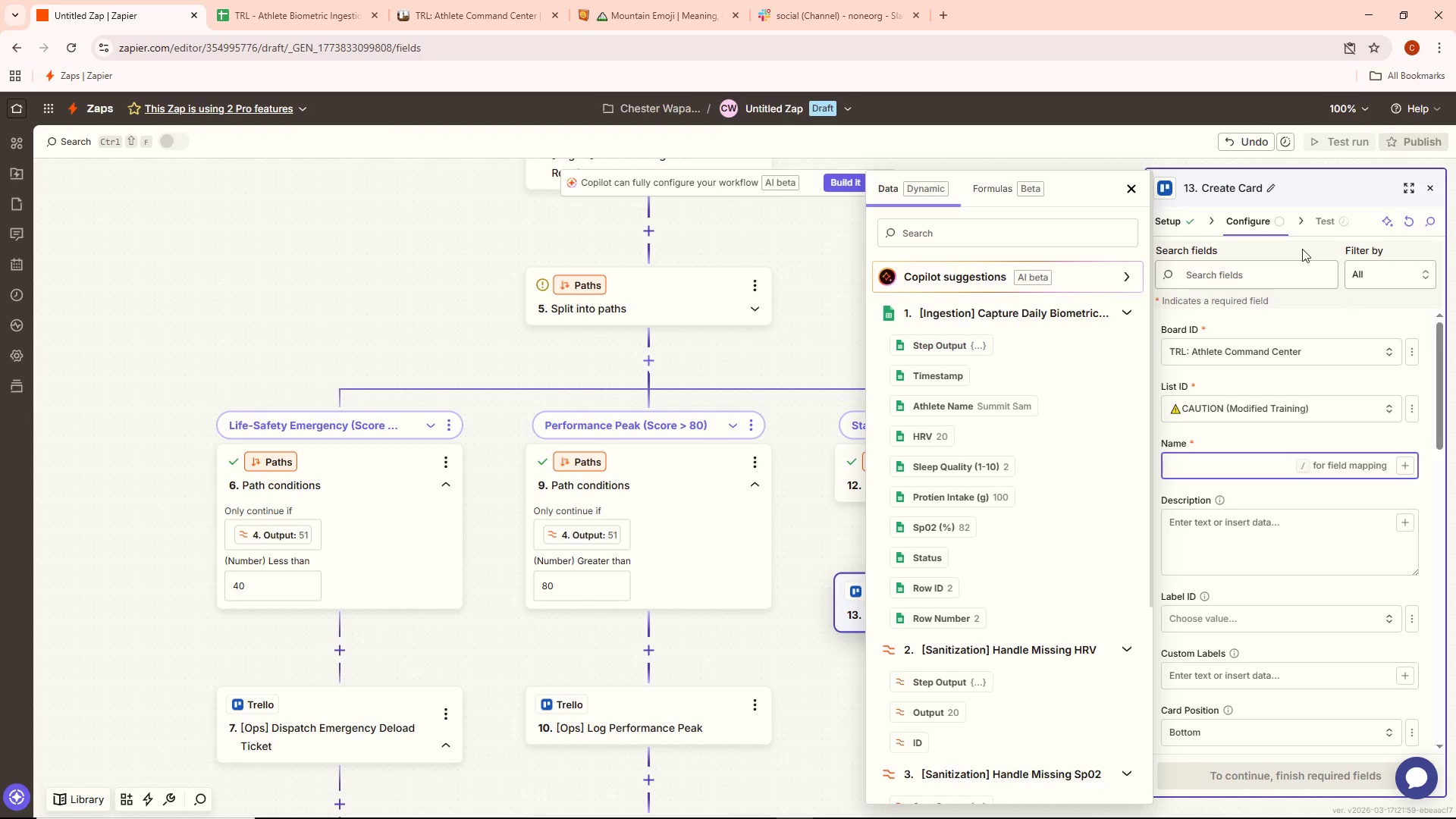 
left_click([645, 14])
 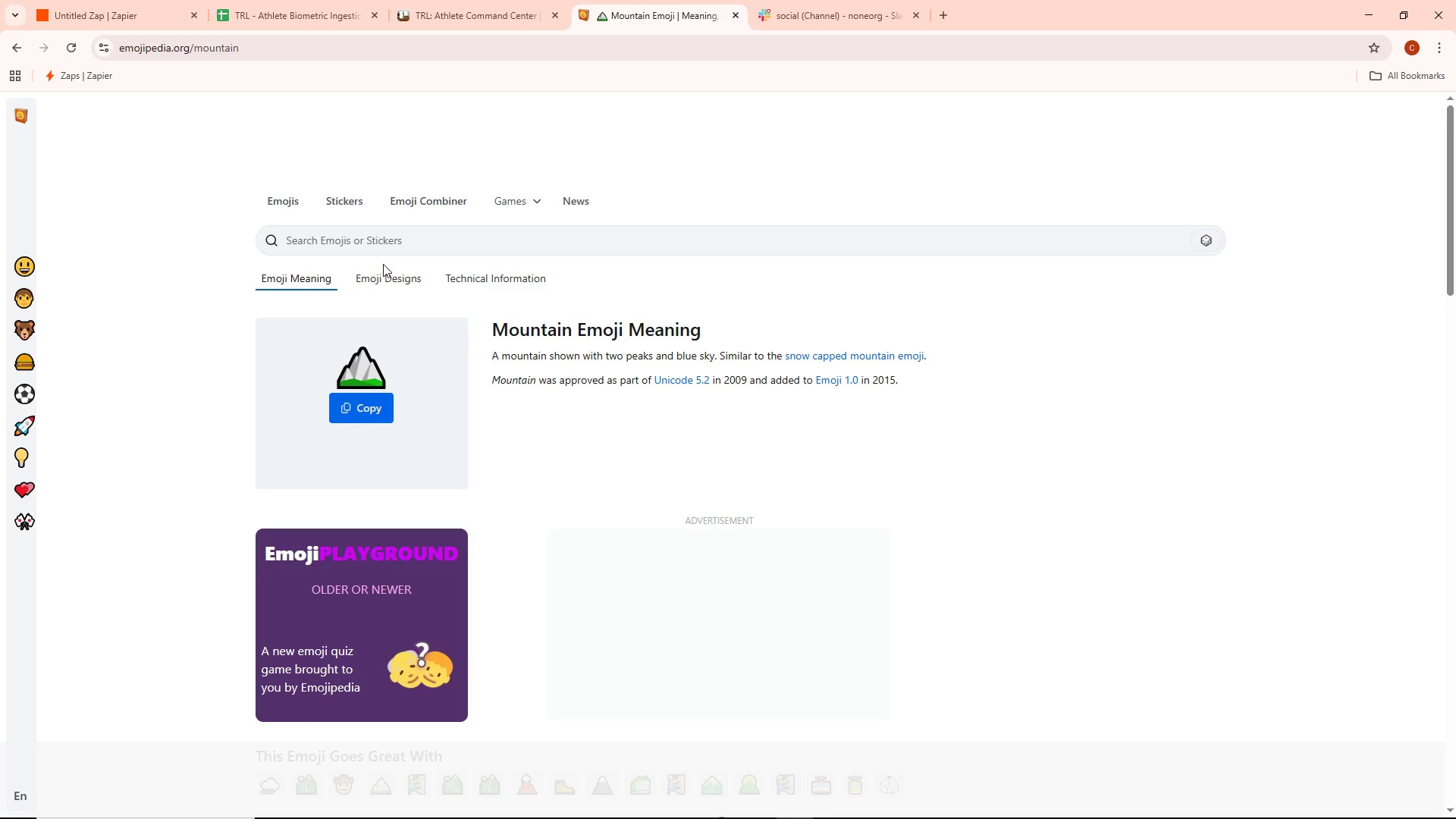 
left_click([385, 246])
 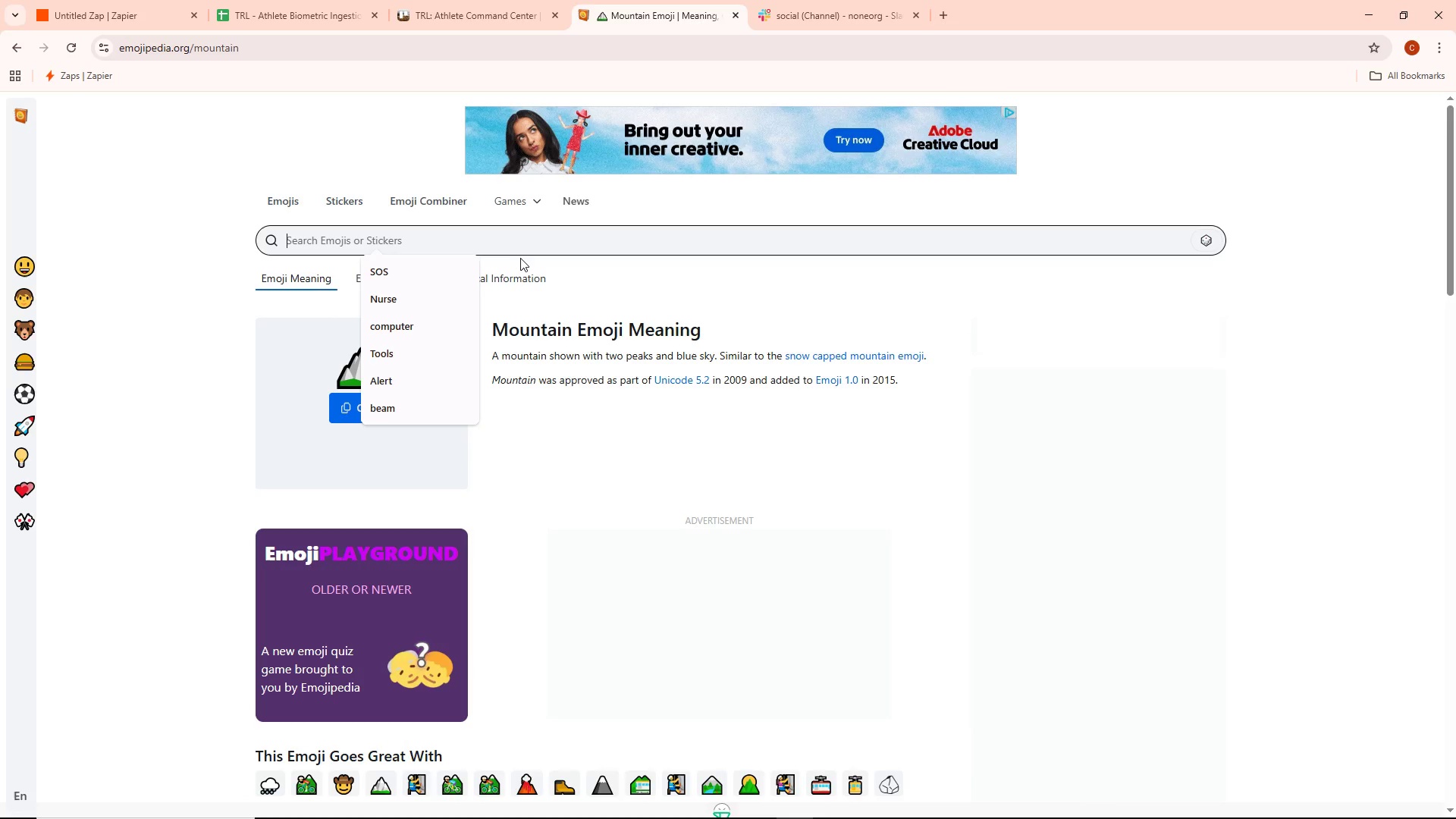 
type(Caution)
 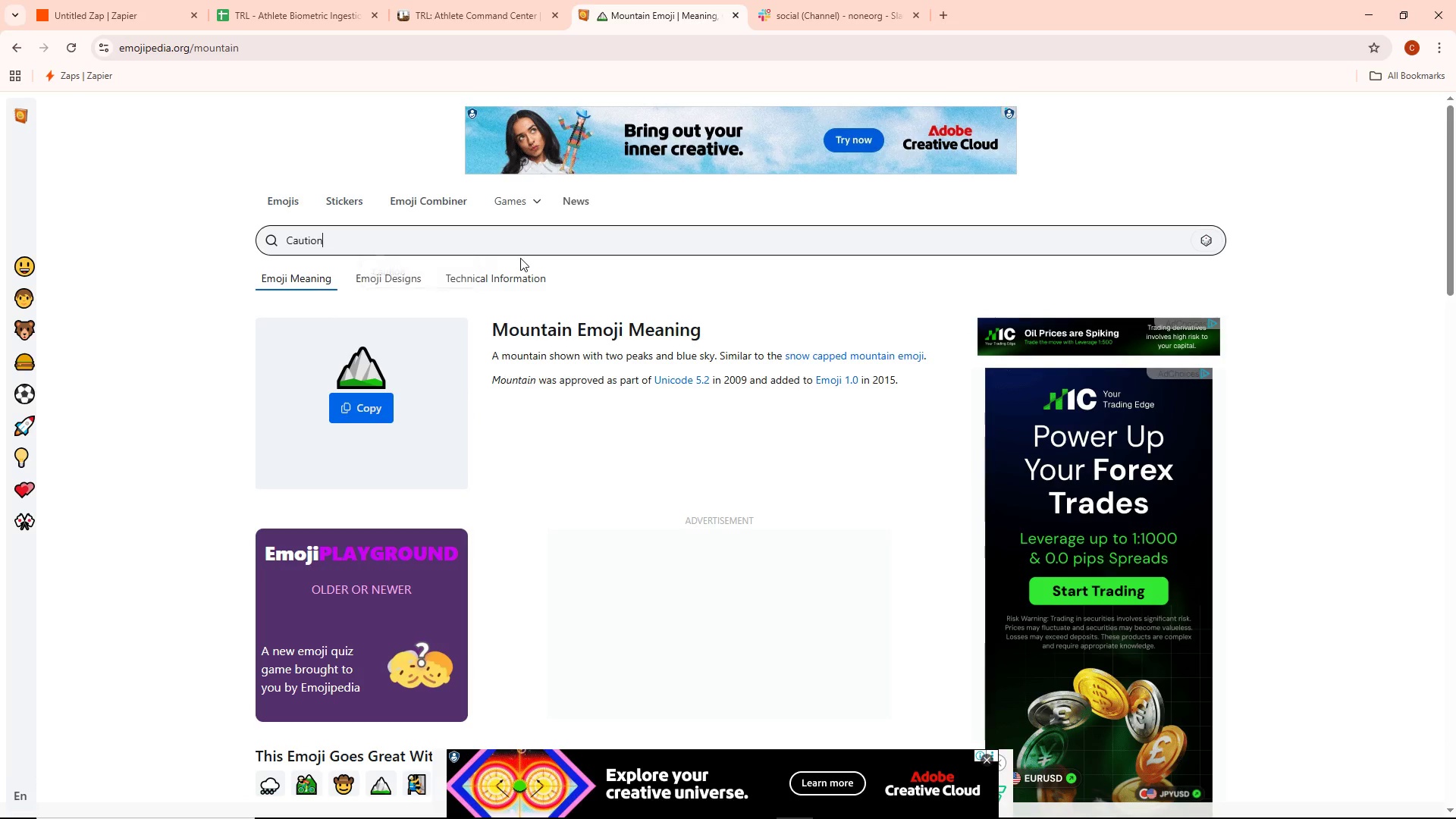 
key(Enter)
 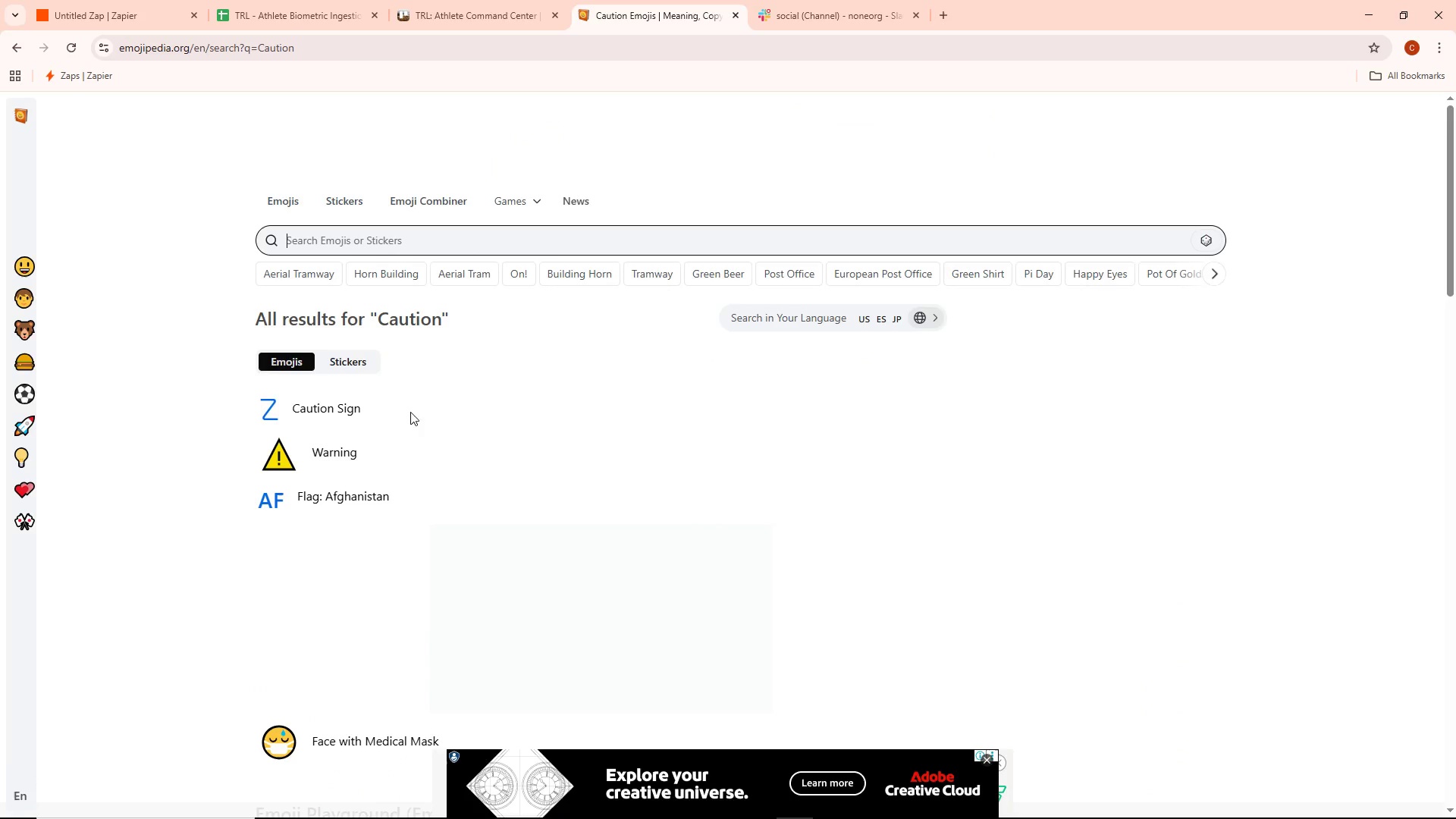 
left_click([318, 460])
 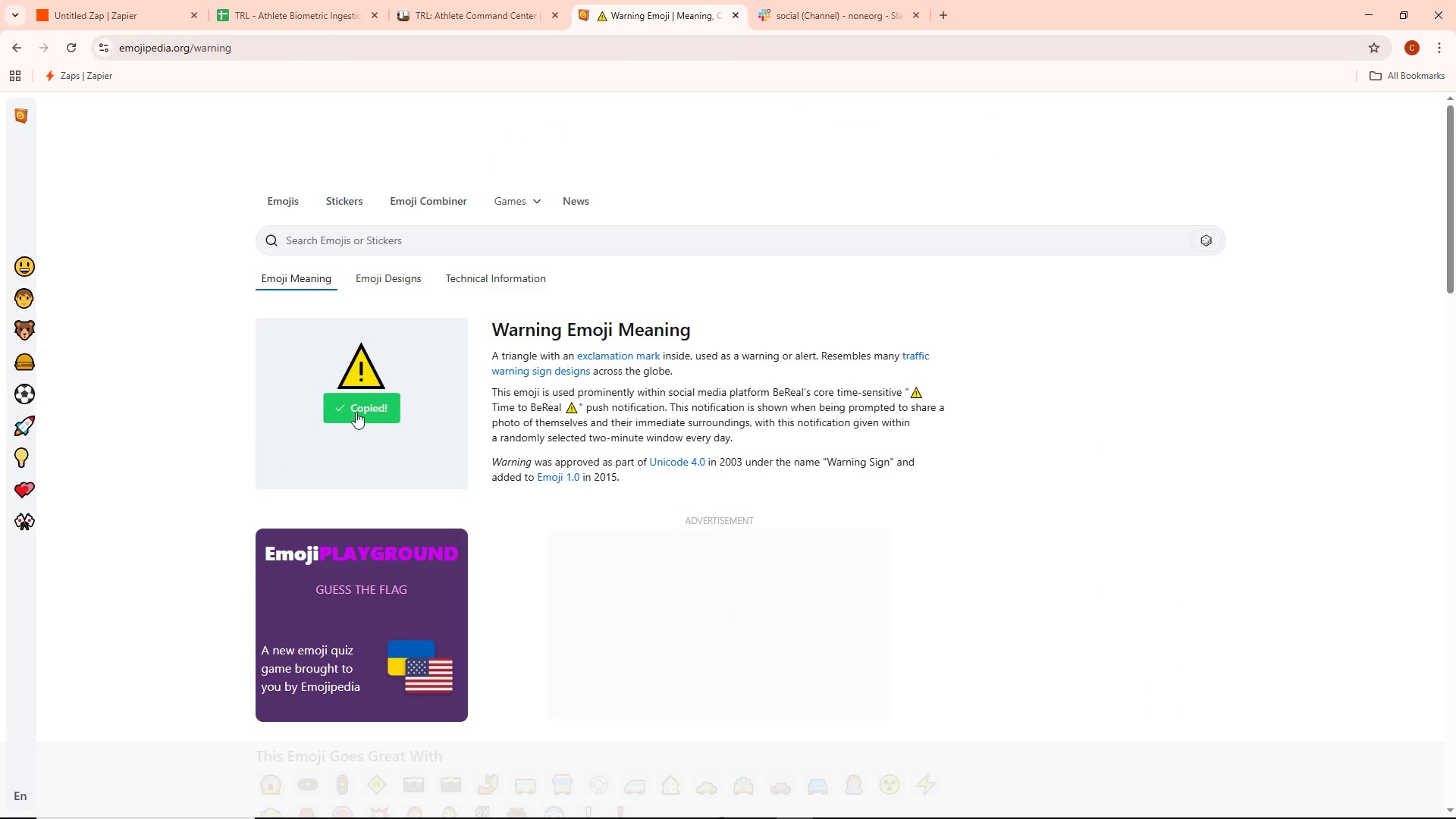 
left_click([129, 20])
 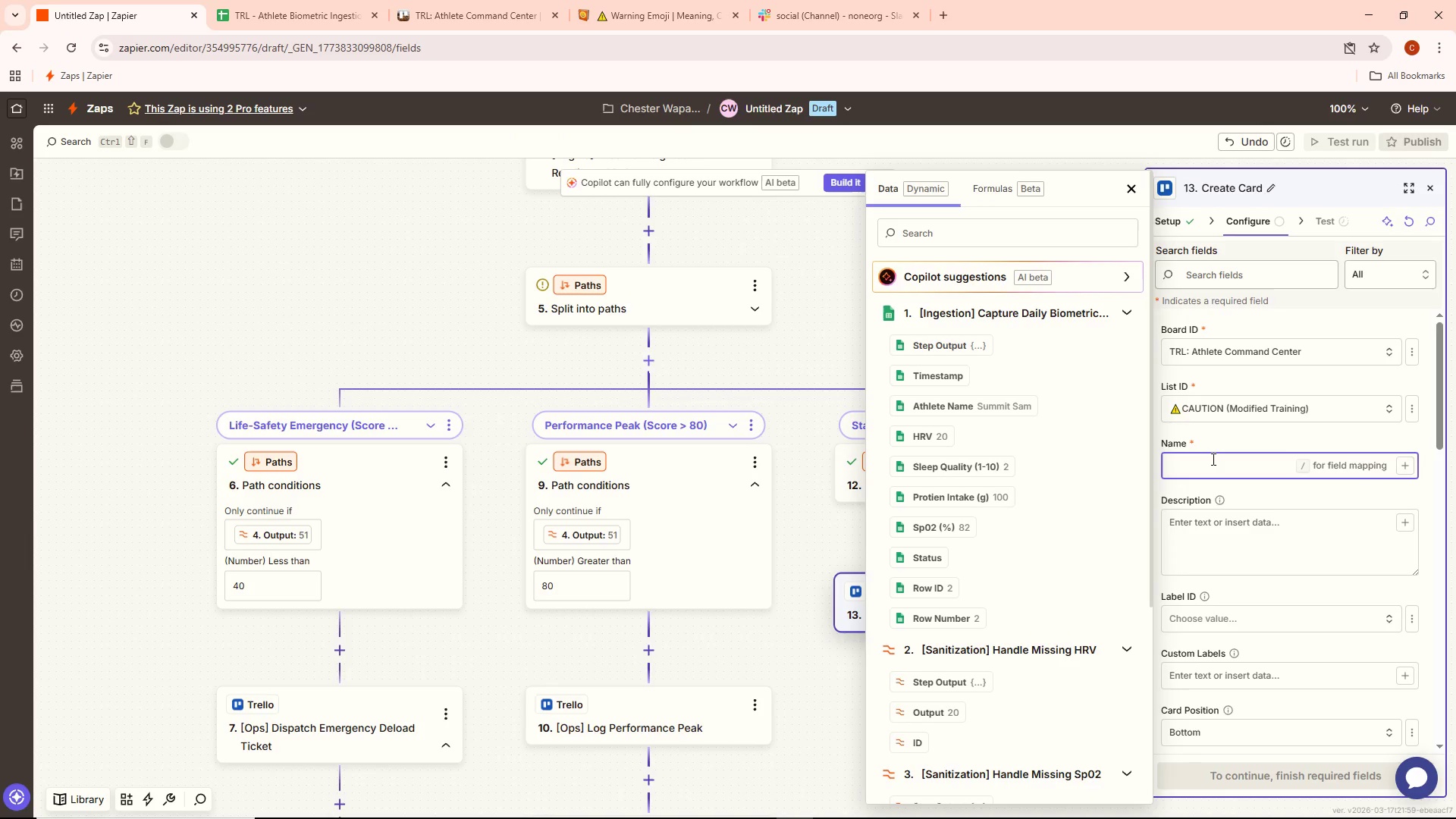 
key(Control+V)
 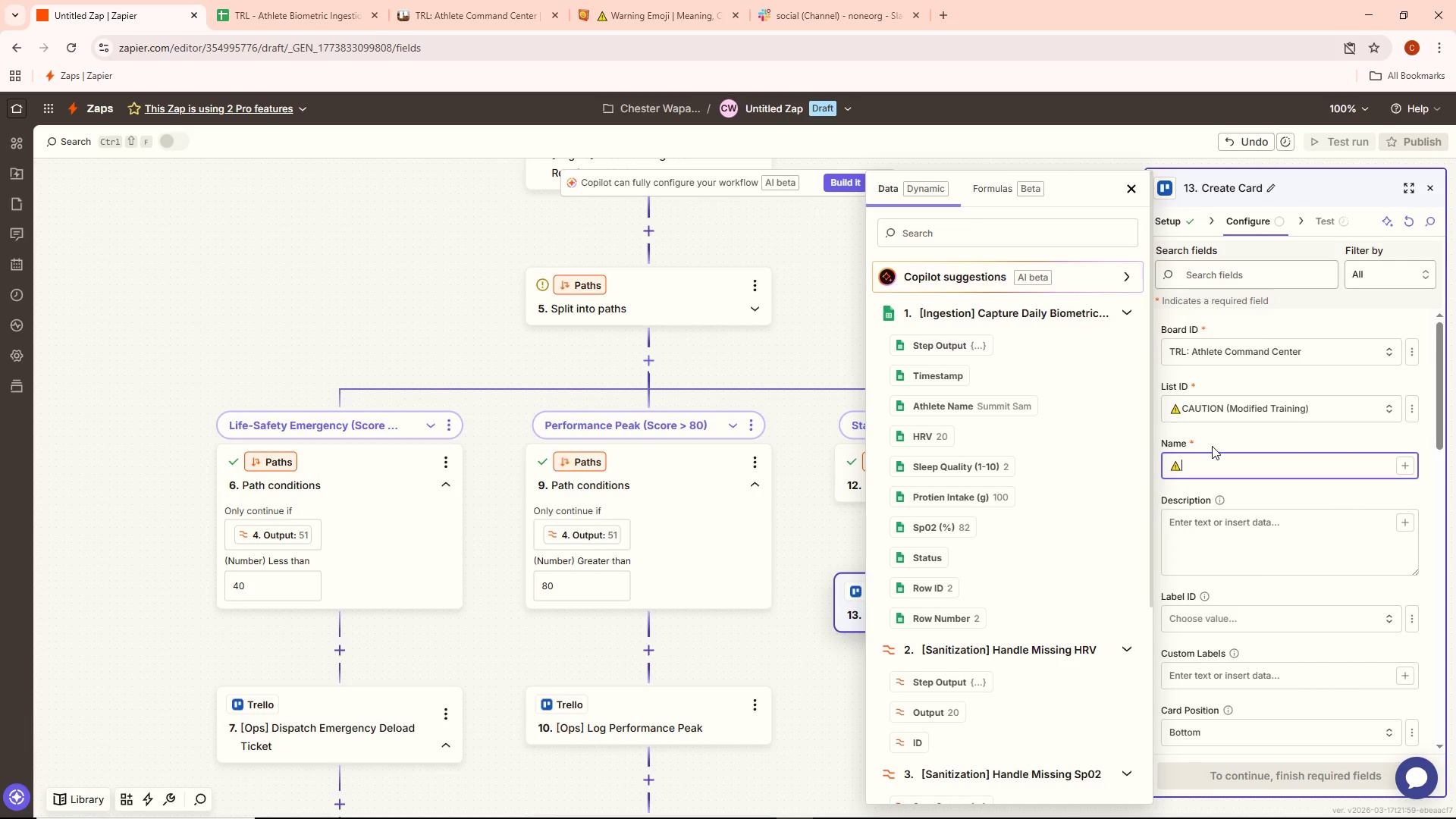 
type( CAUTION: )
 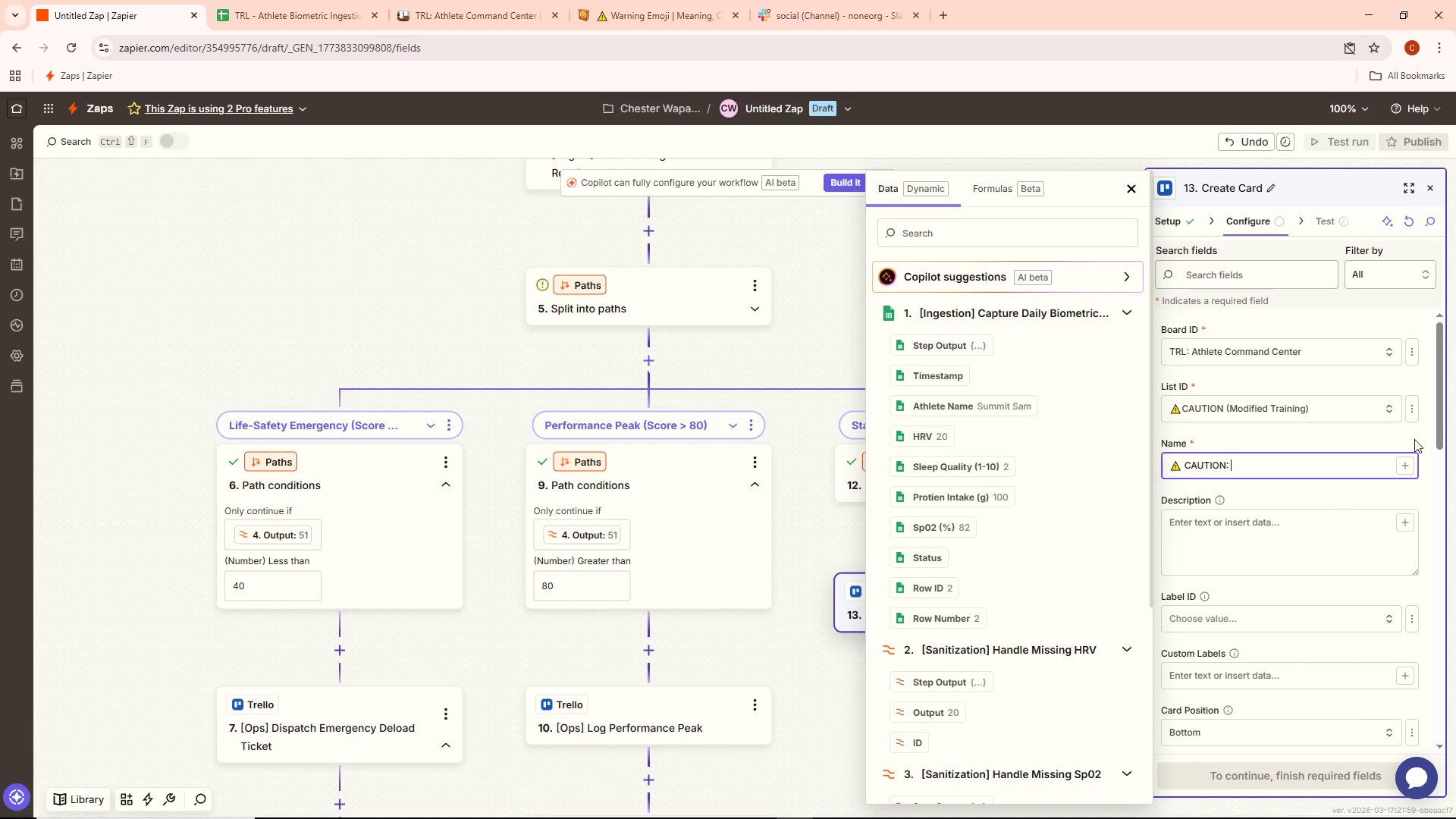 
left_click([1405, 460])
 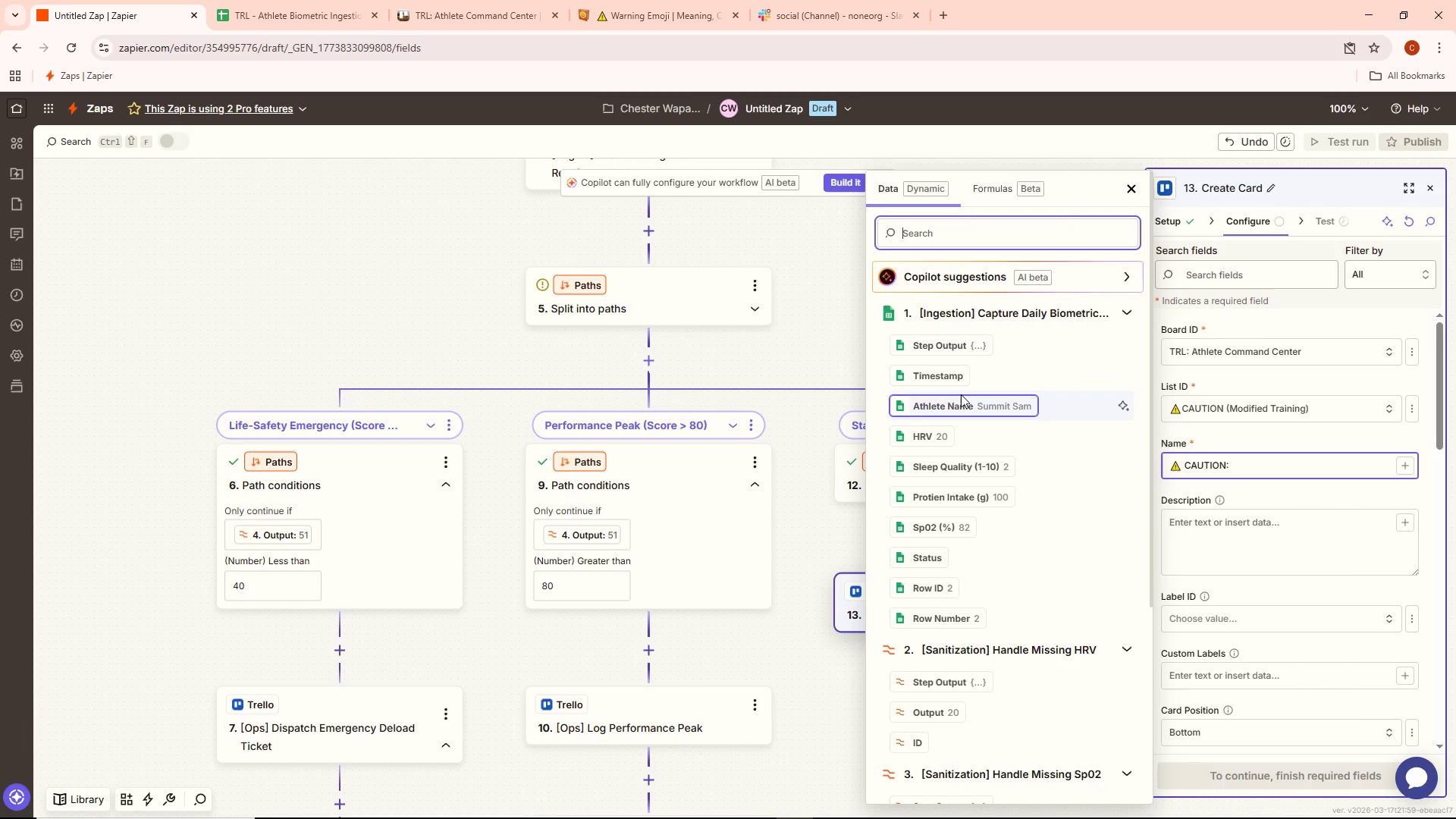 
left_click([961, 396])
 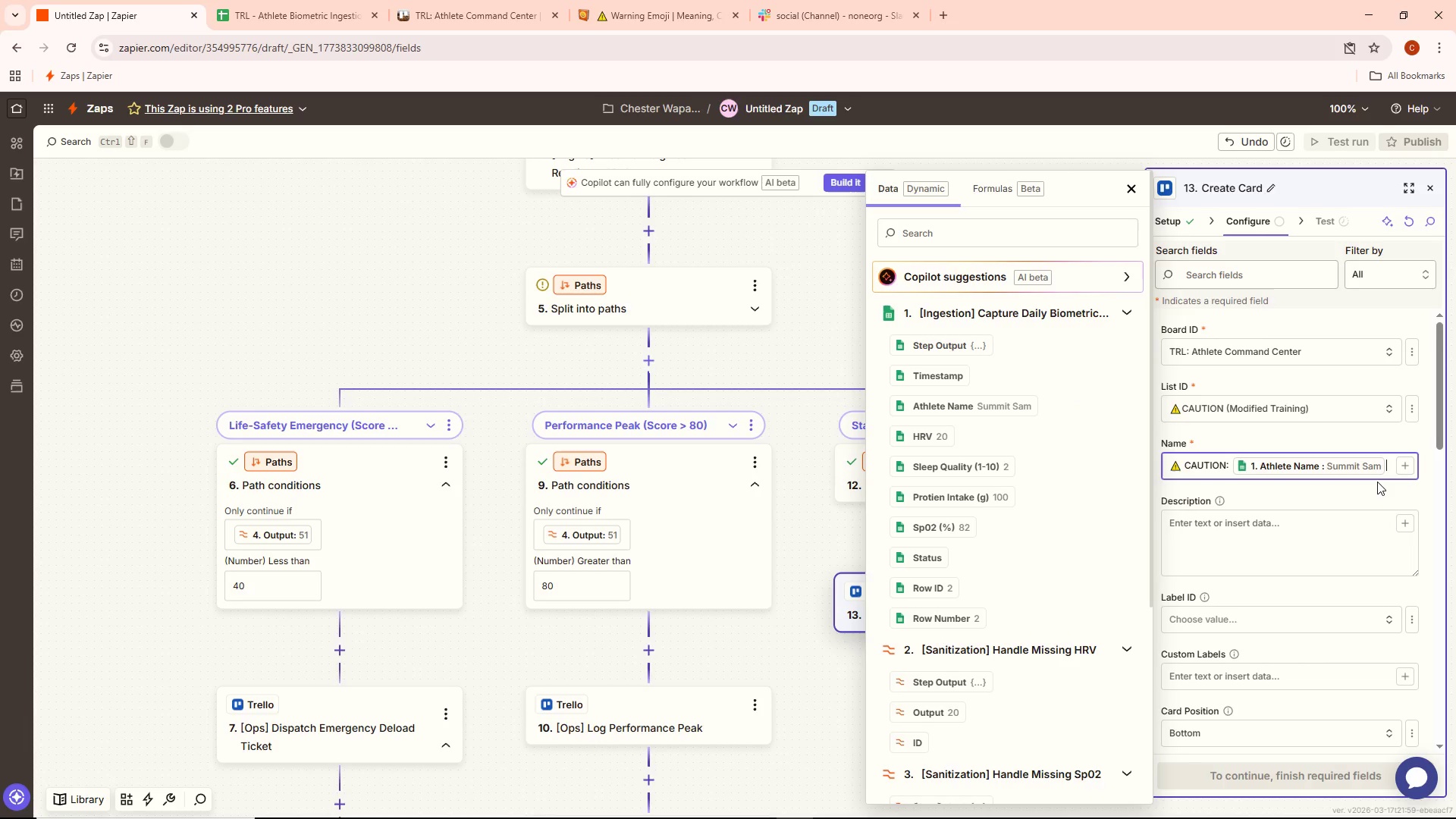 
type( | sCORE)
key(Backspace)
key(Backspace)
key(Backspace)
key(Backspace)
key(Backspace)
type(Score )
key(Backspace)
type(: )
 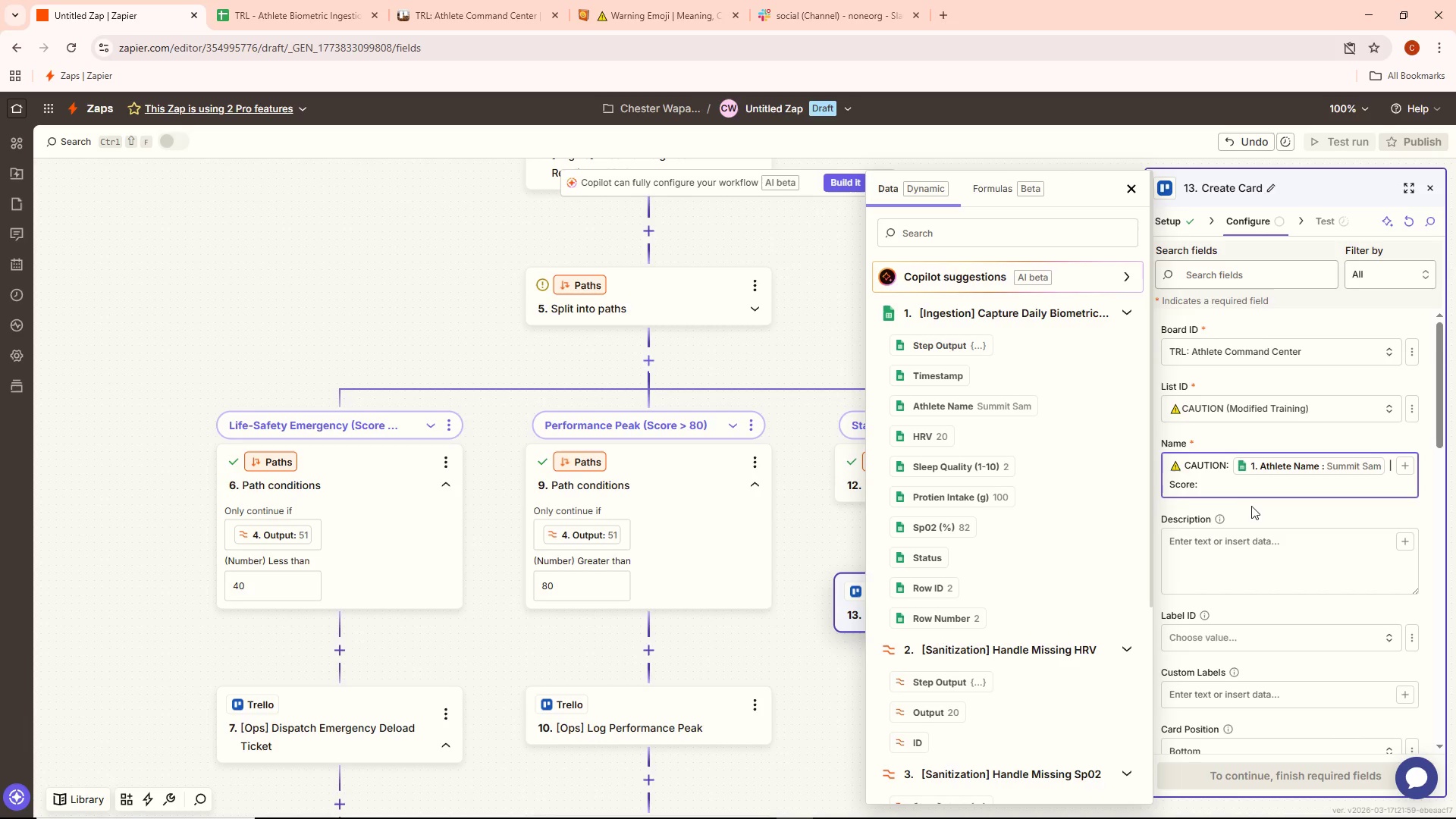 
wait(15.62)
 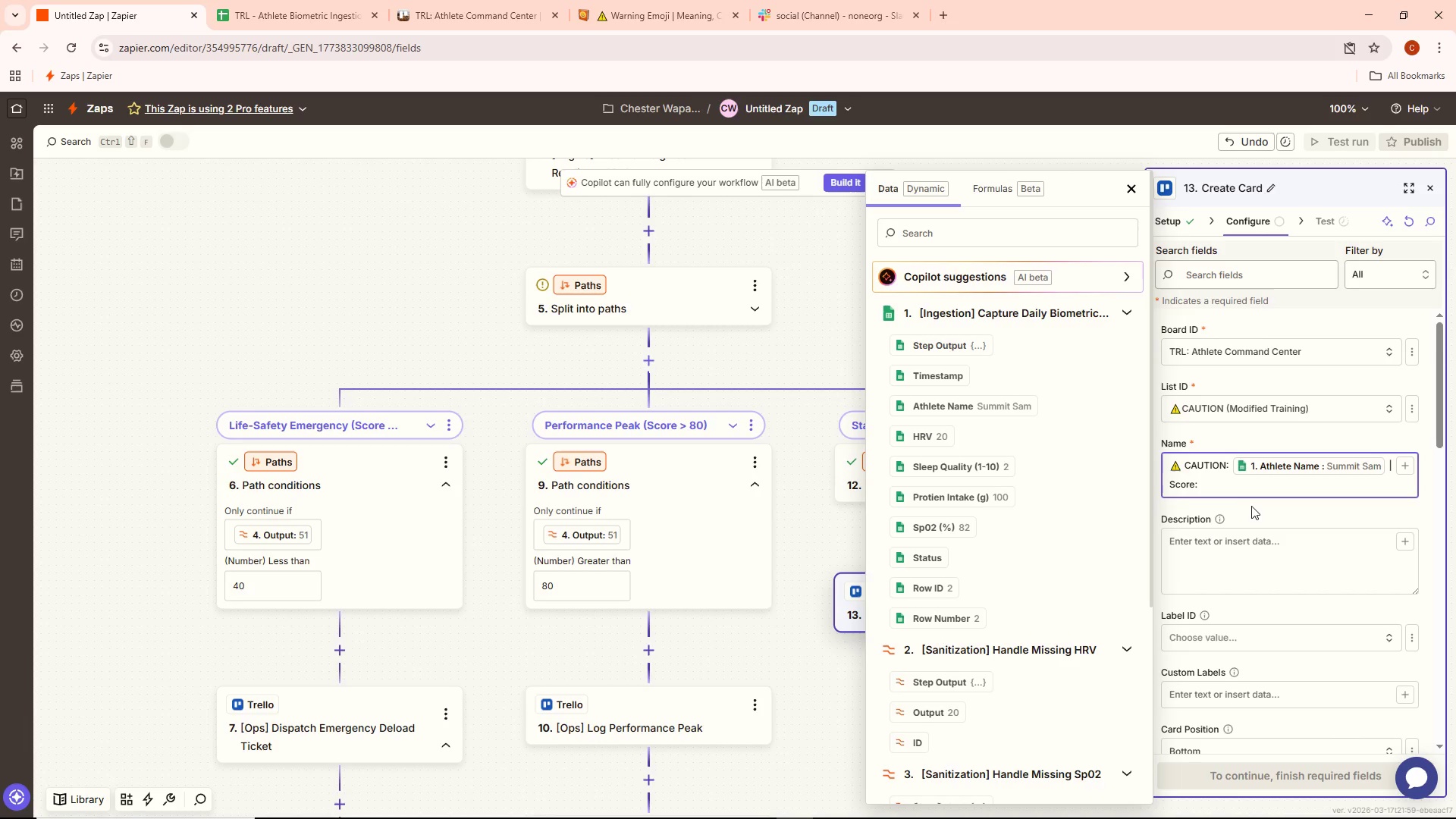 
scroll: coordinate [963, 596], scroll_direction: down, amount: 4.0
 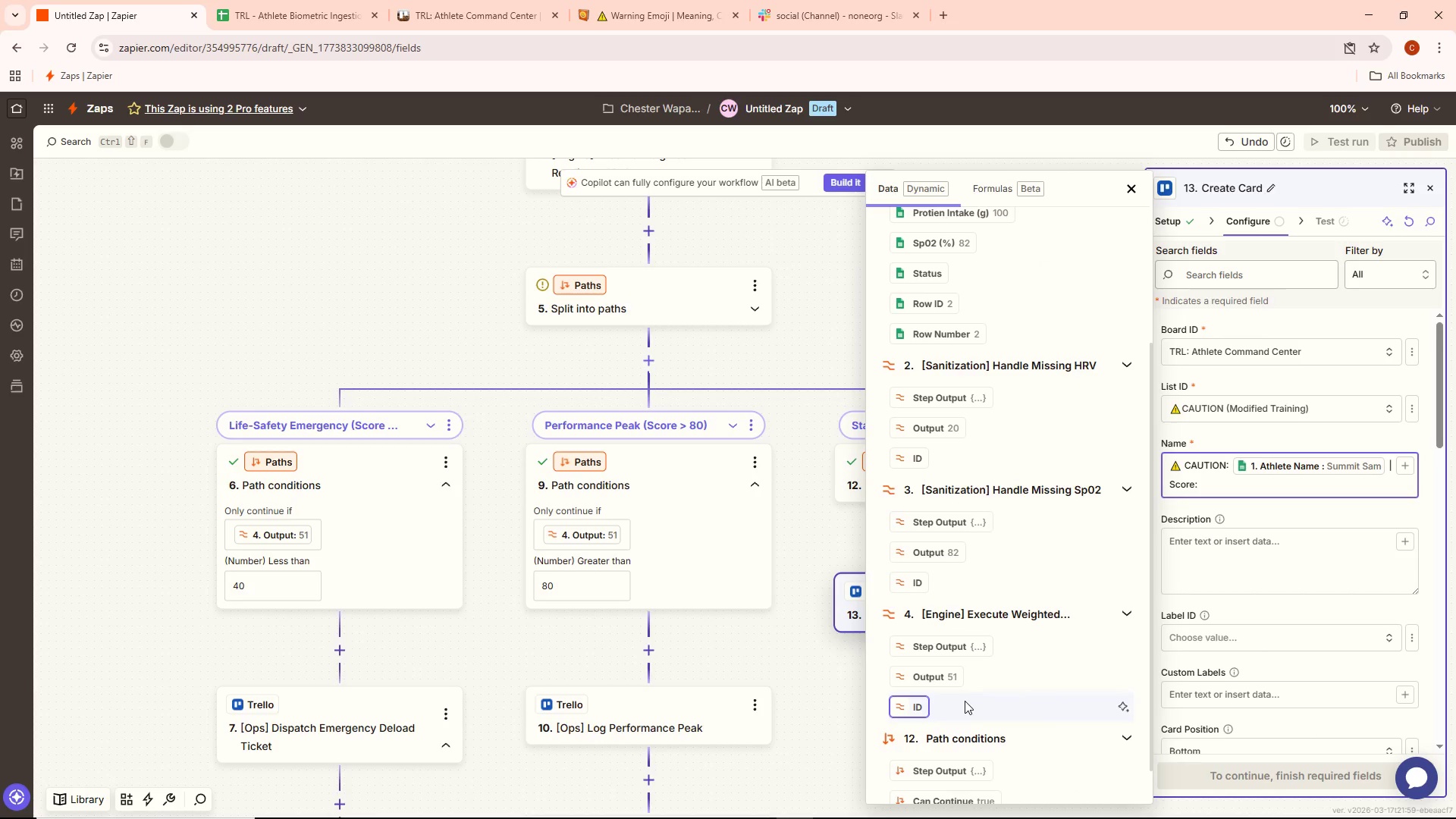 
left_click([952, 678])
 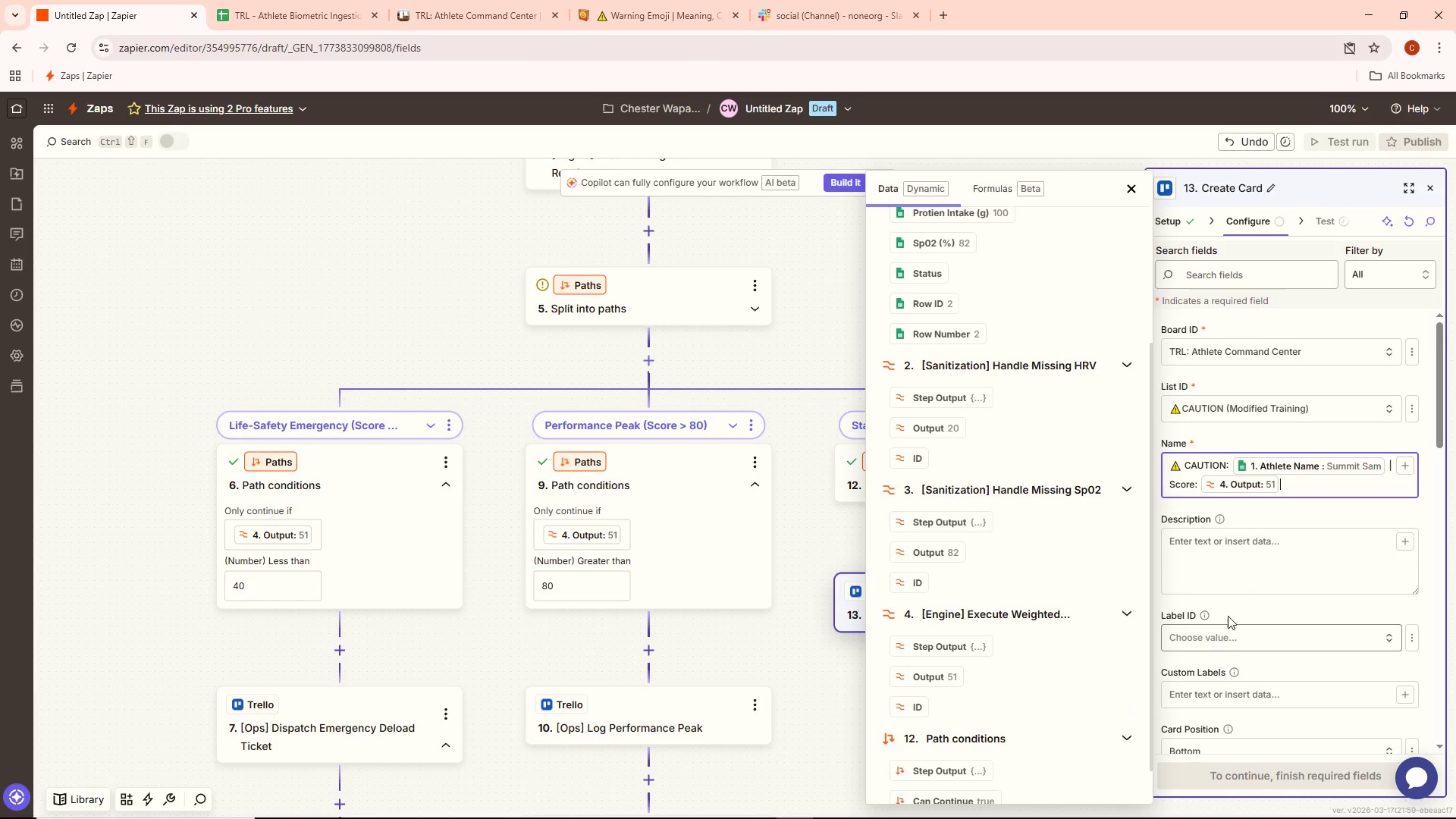 
left_click([1216, 557])
 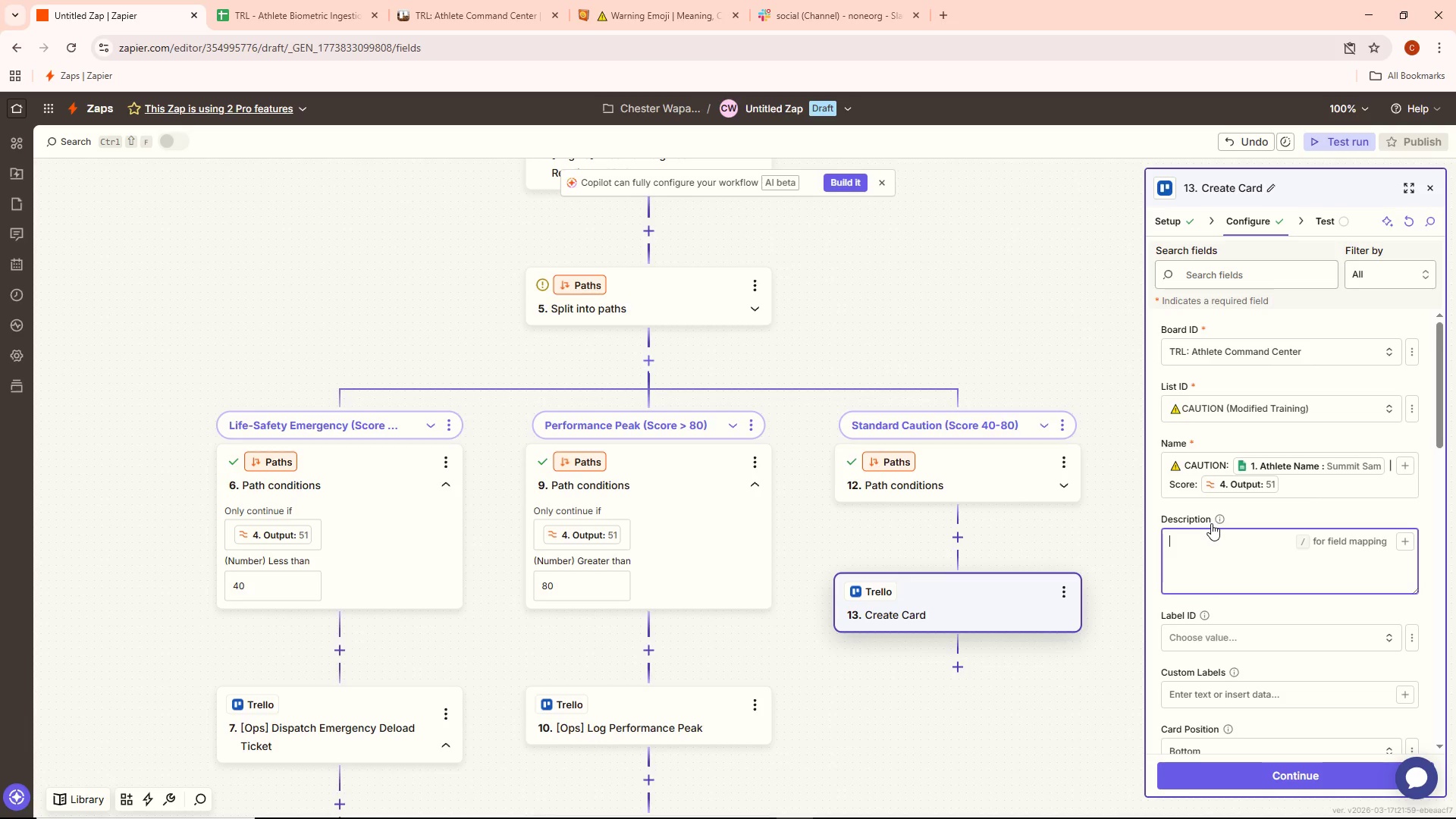 
wait(21.25)
 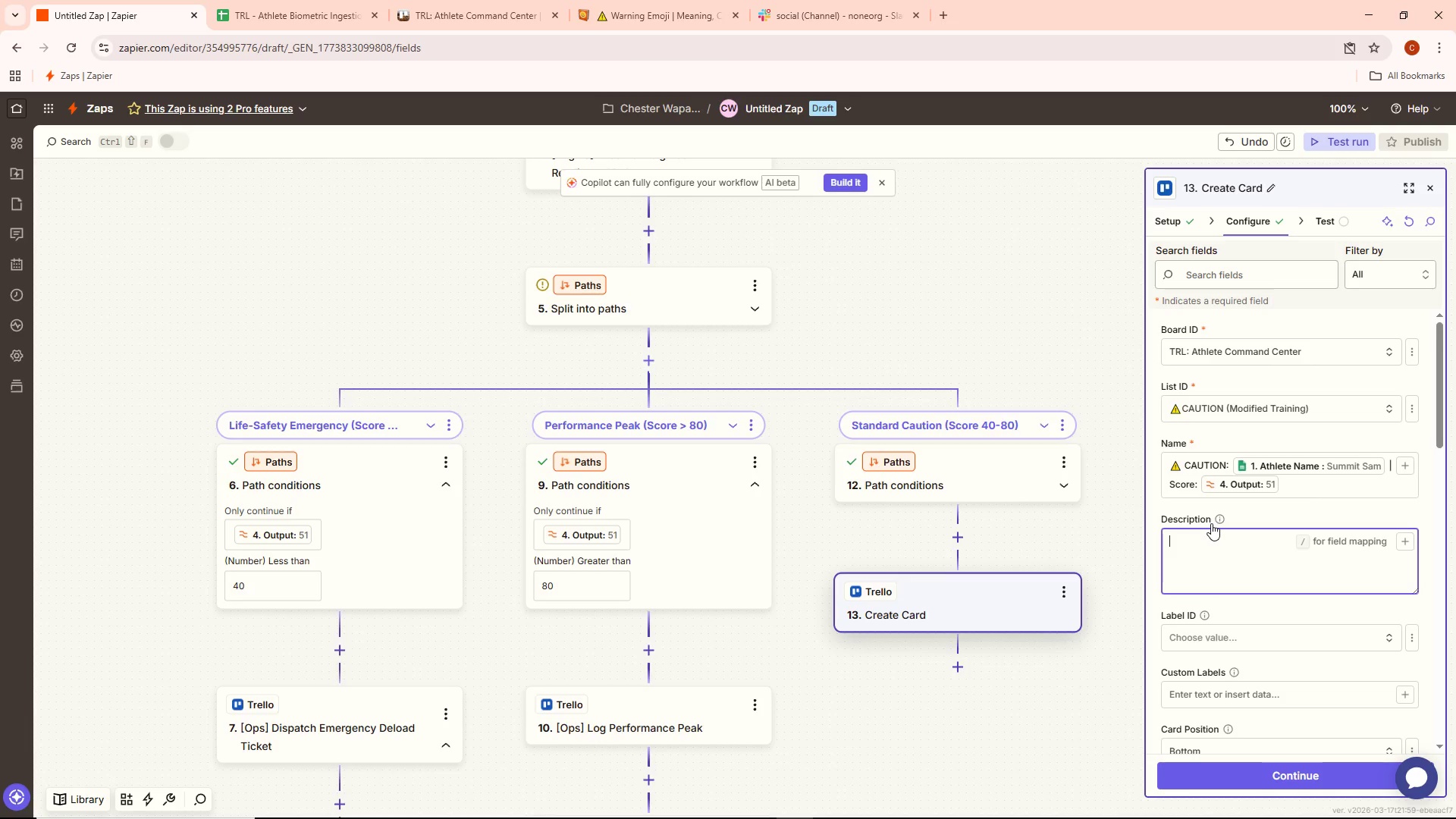 
type(N)
key(Backspace)
type(Biometric)
 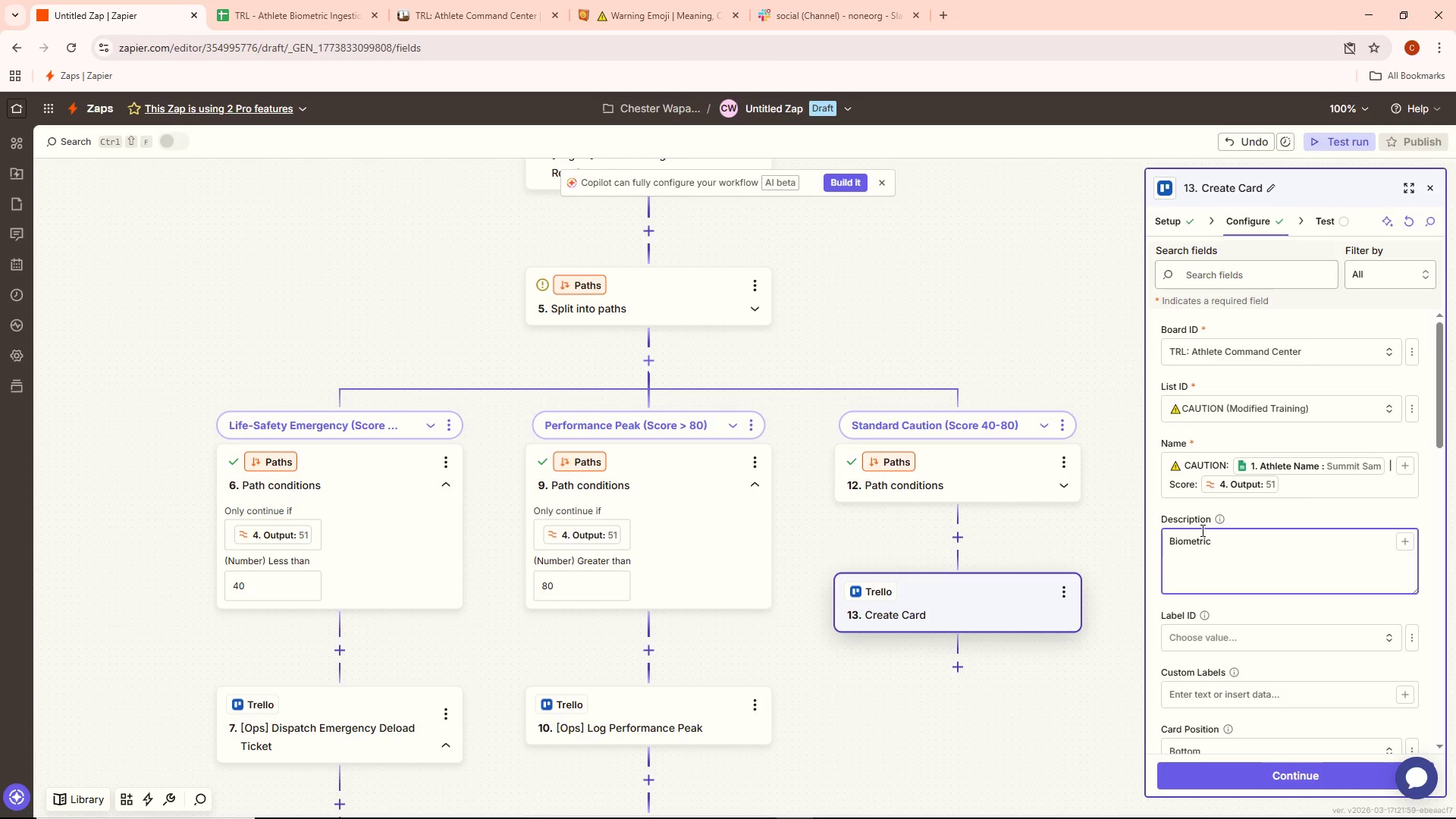 
type( Triage Report)
 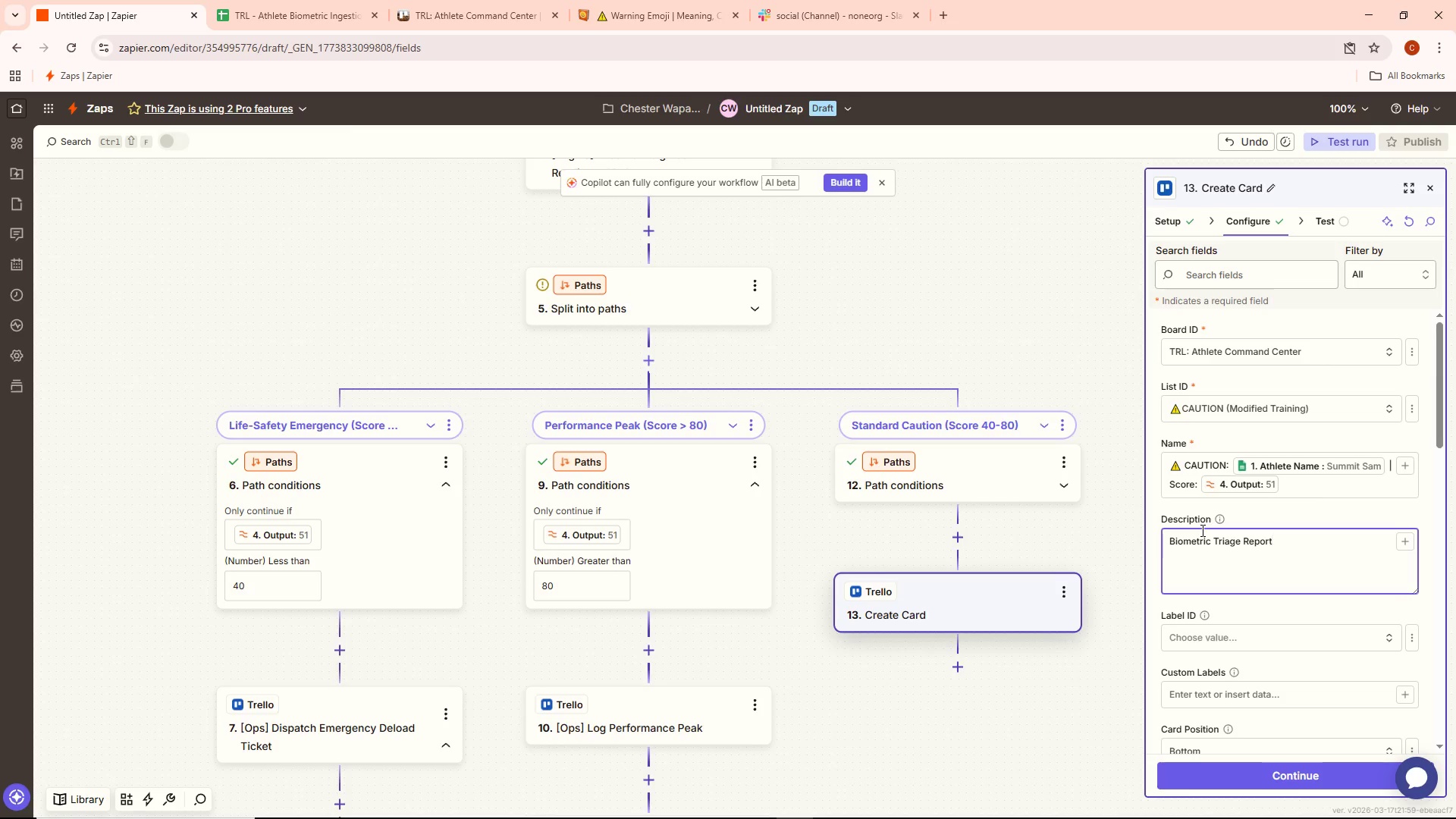 
wait(5.52)
 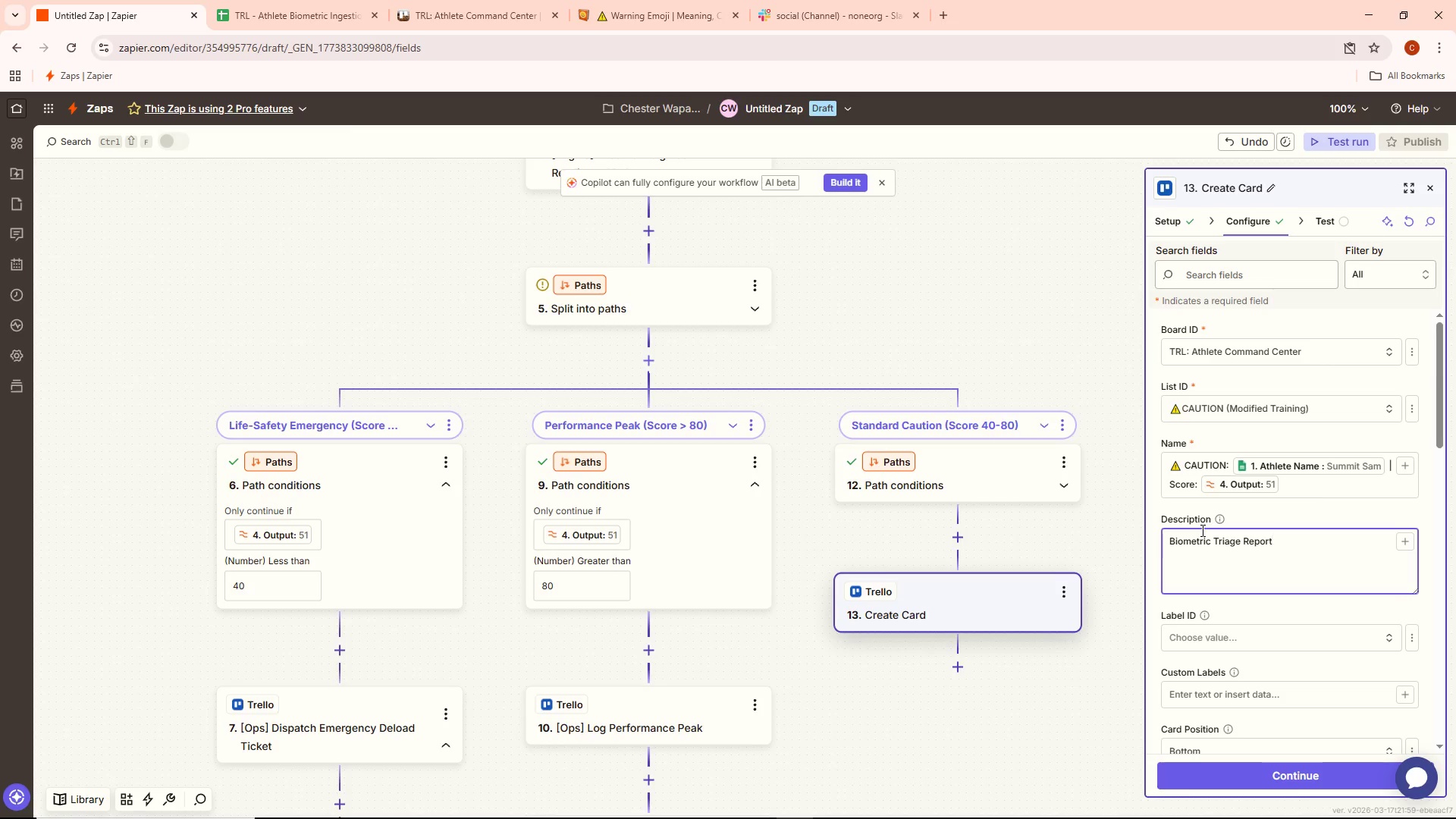 
type( Current Status: Modified)
 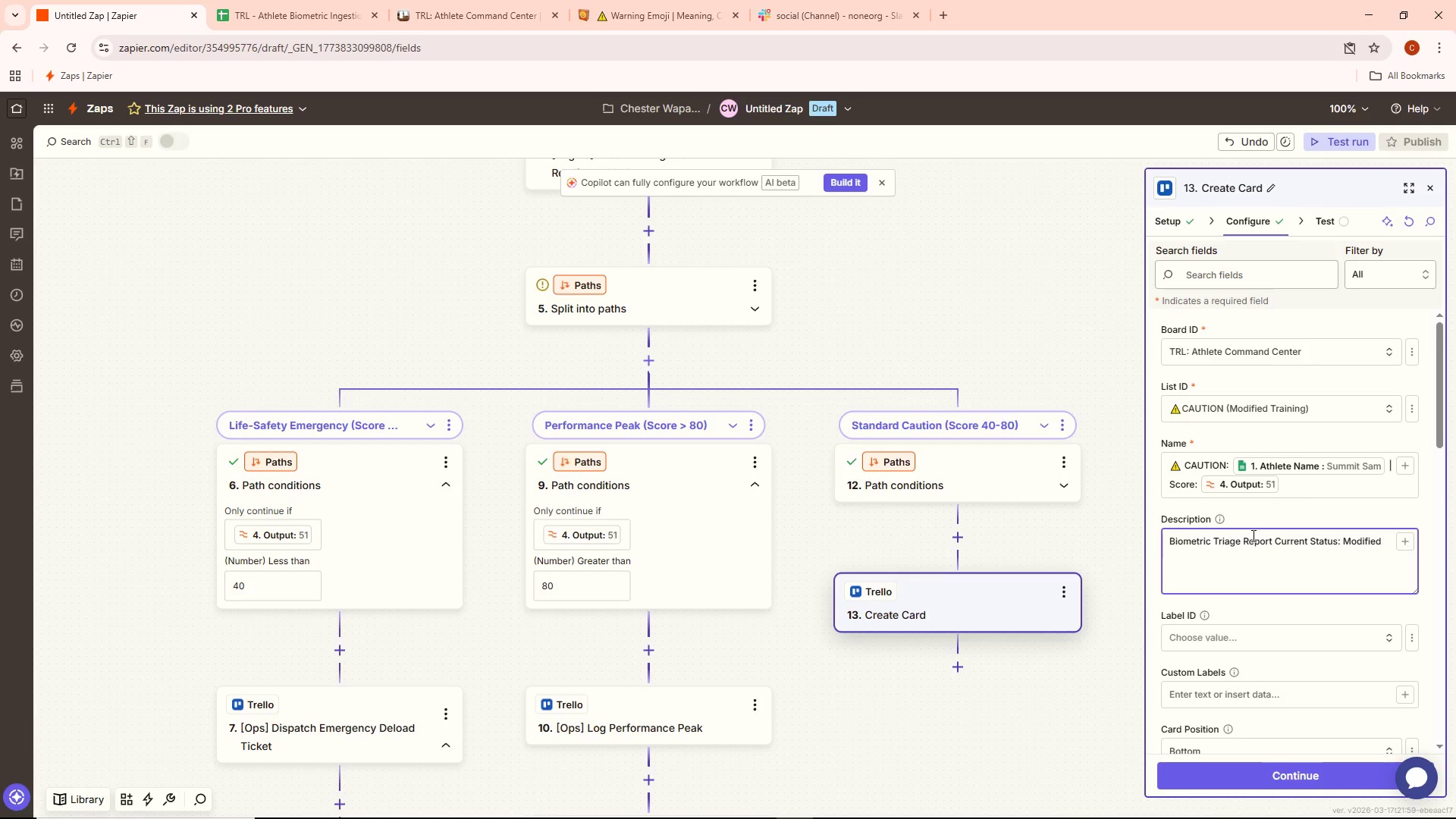 
type( Trainming)
 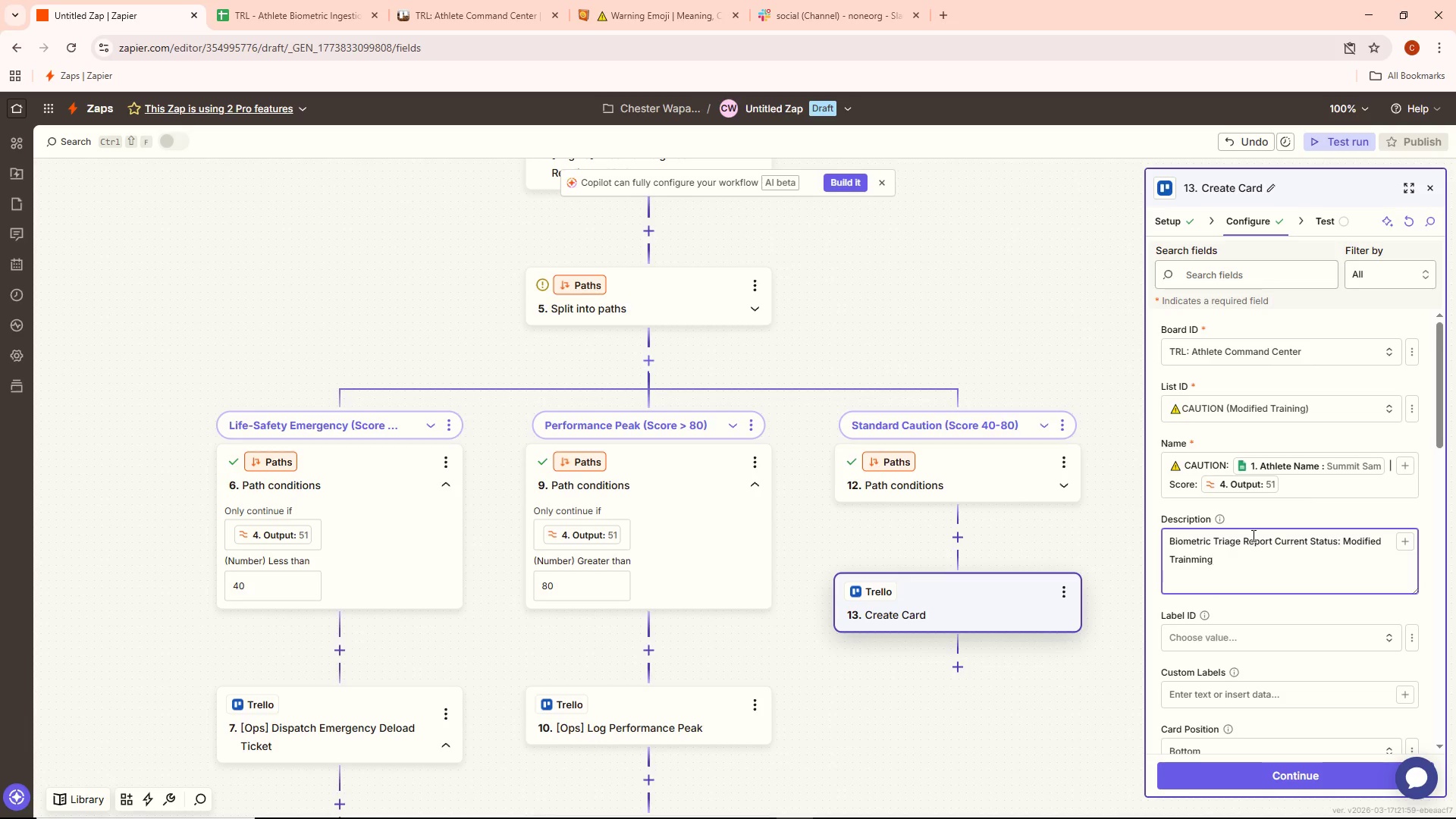 
key(Control+ControlLeft)
 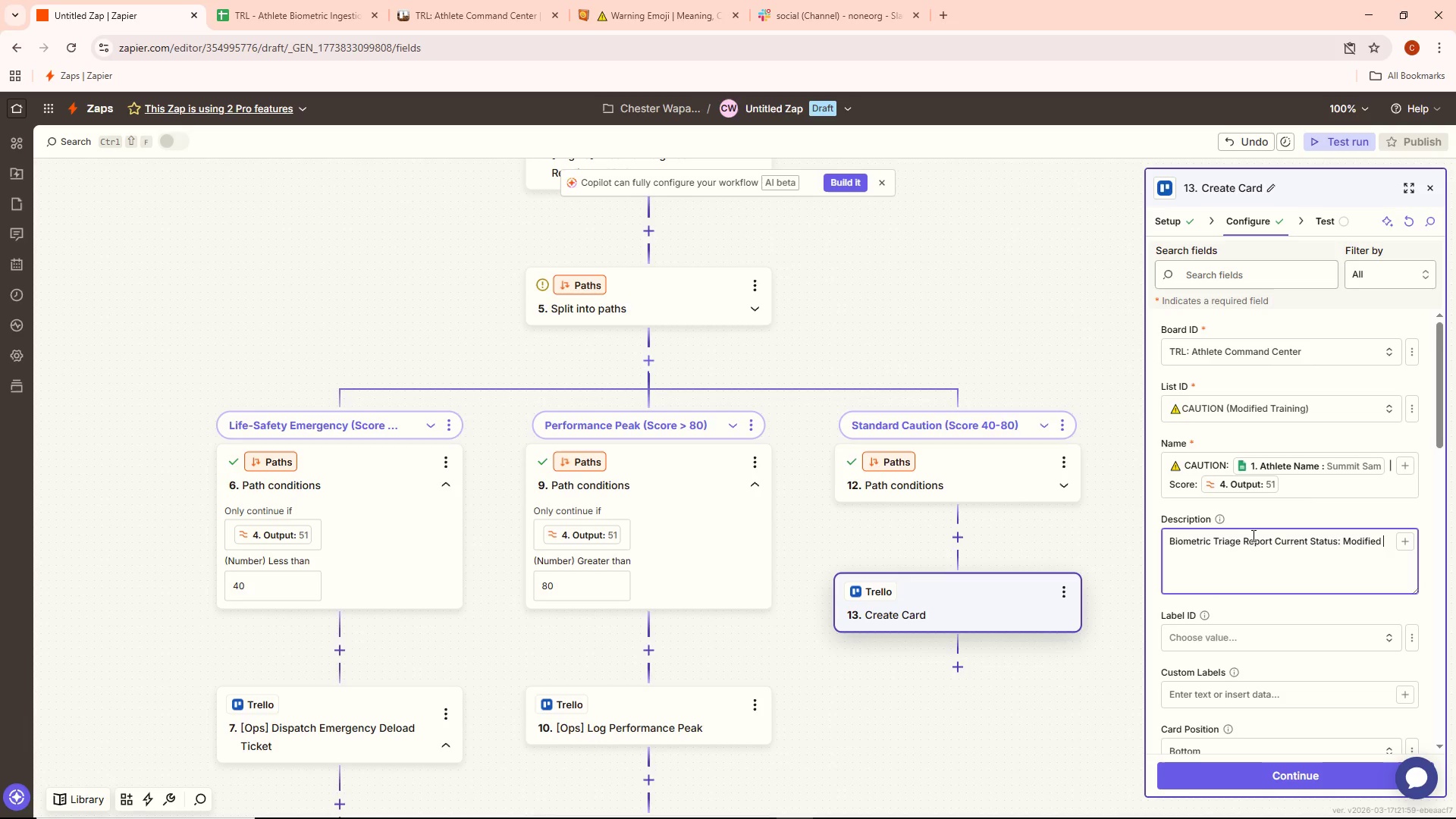 
key(Control+Backspace)
 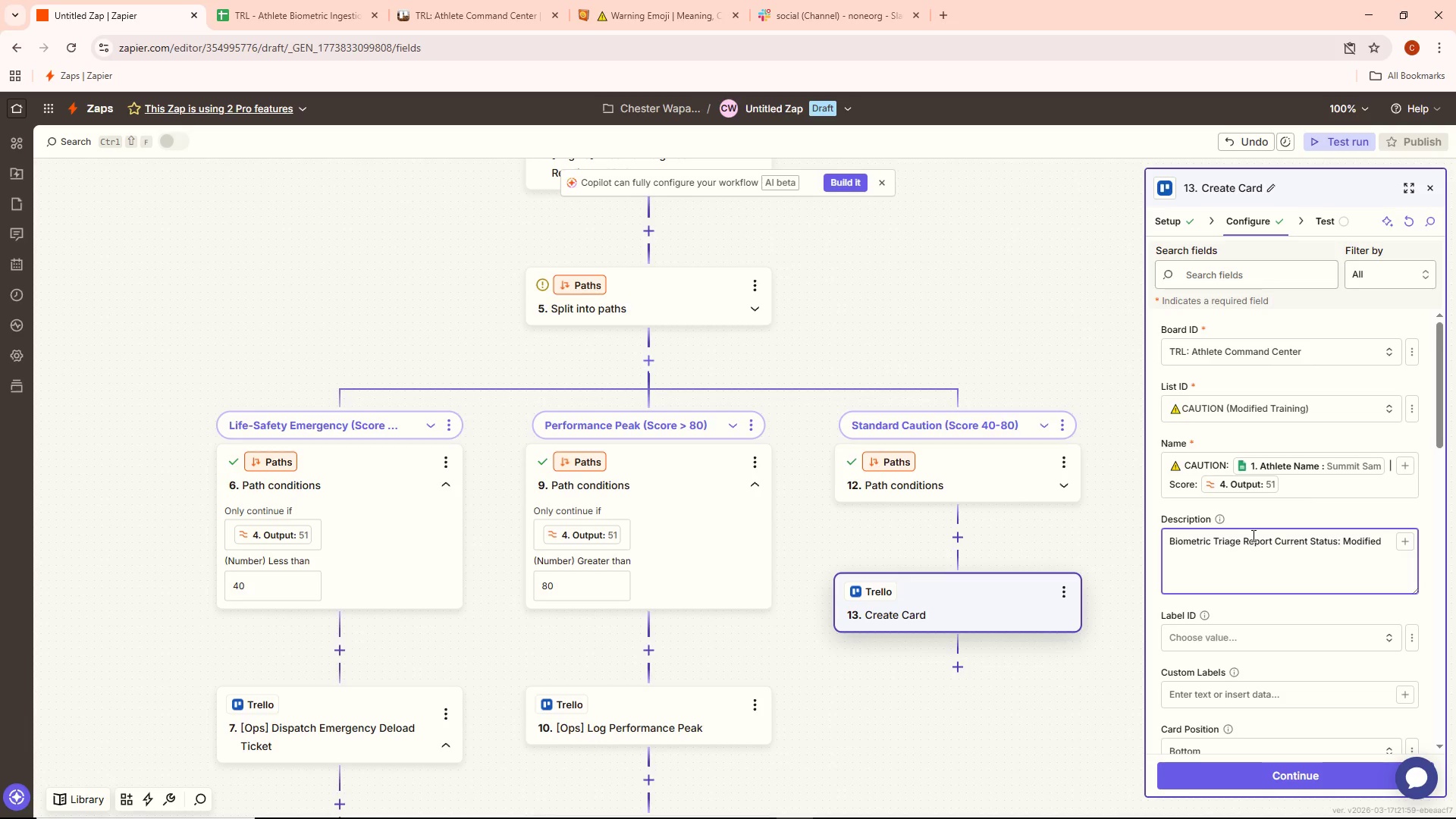 
type(Tra)
 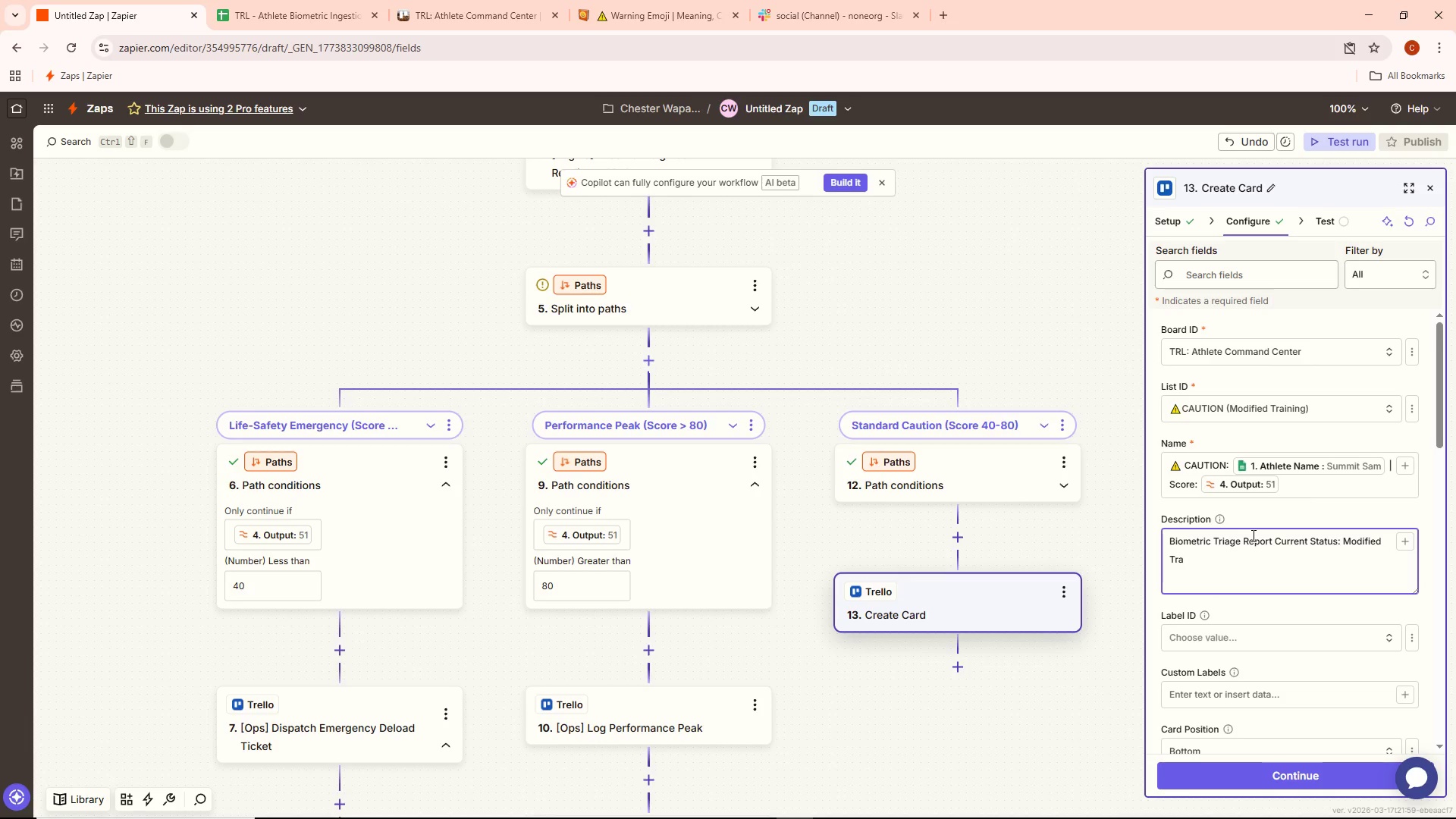 
type(ining Recommended)
 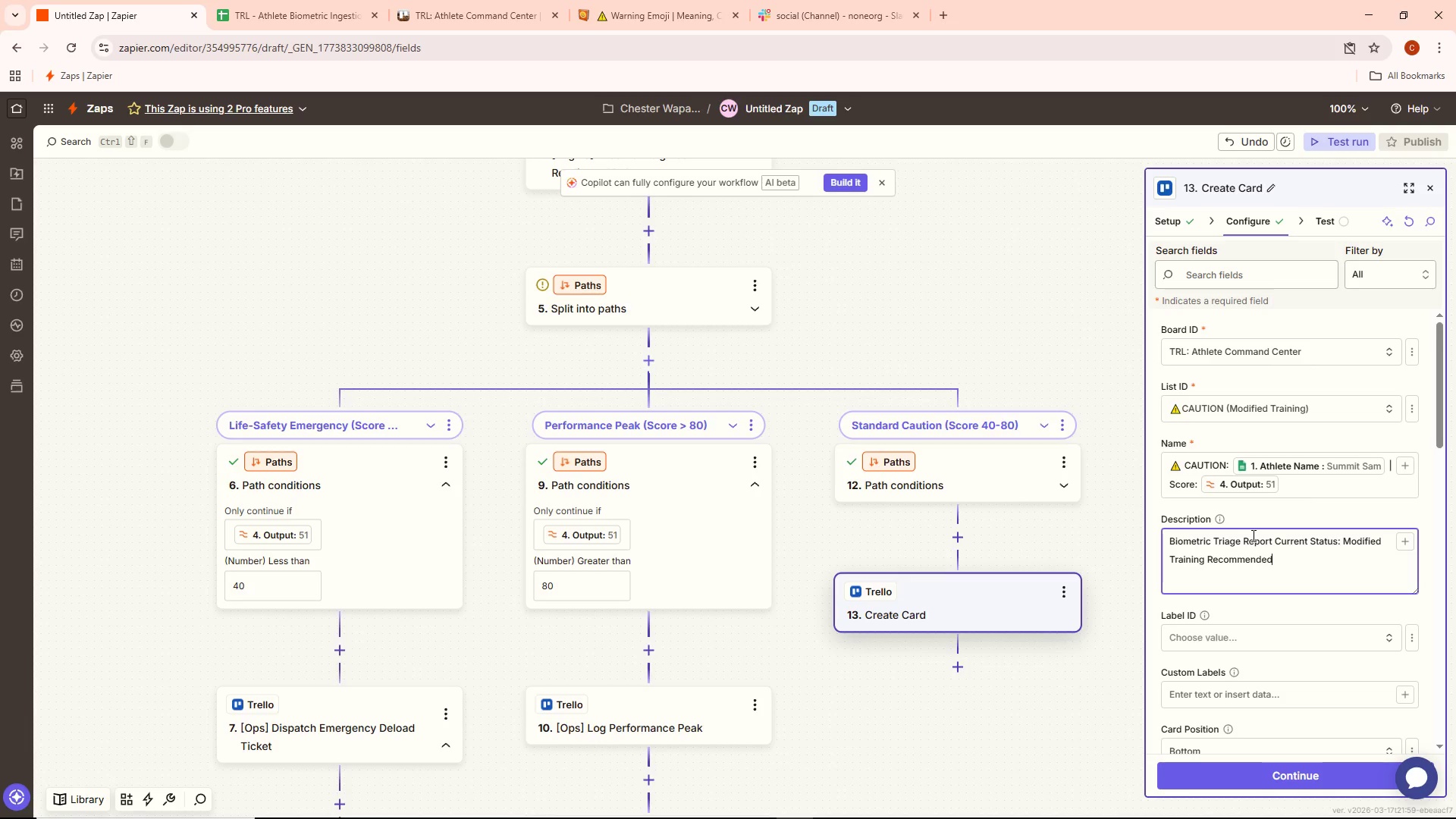 
key(Enter)
 